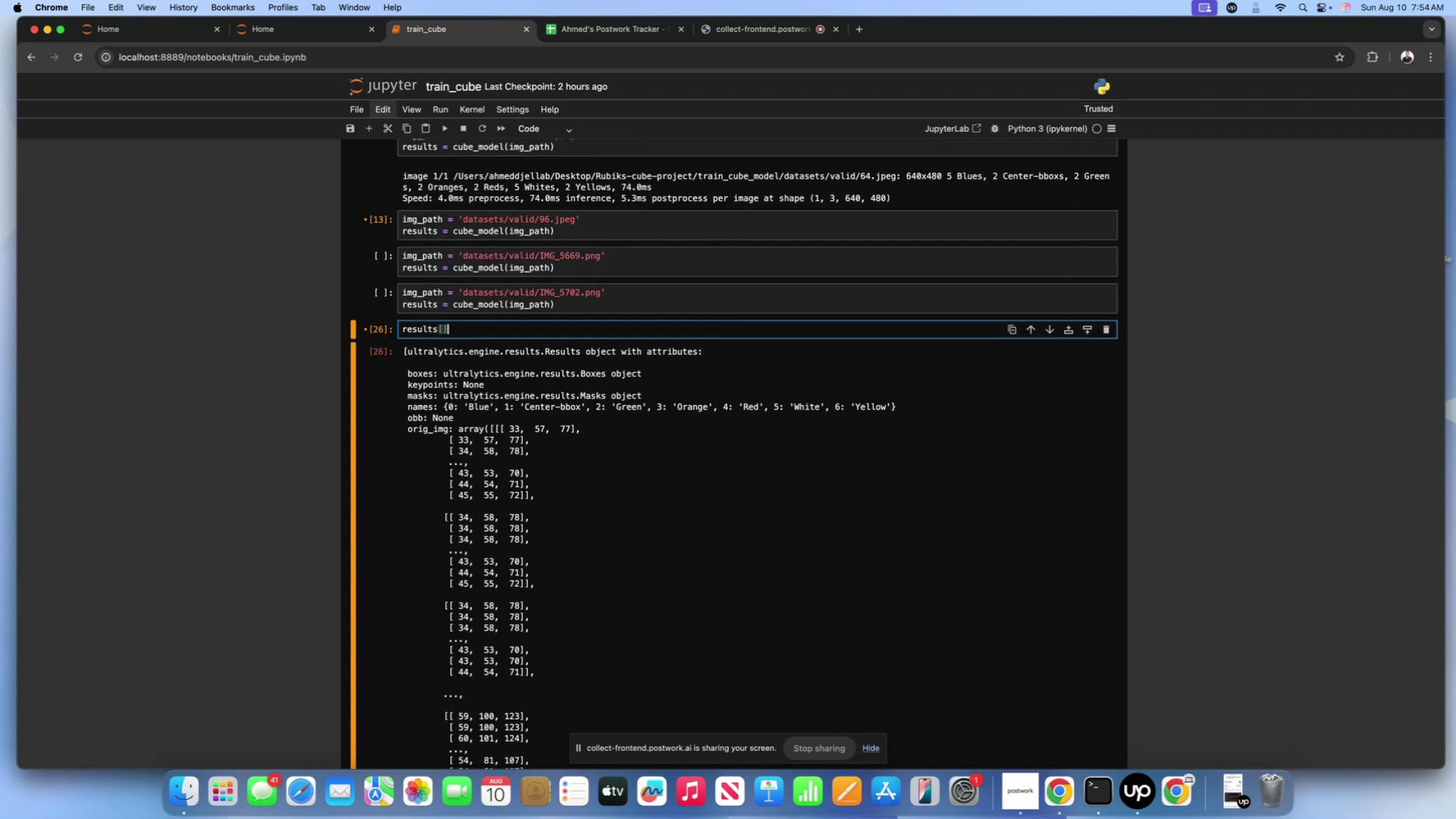 
key(ArrowLeft)
 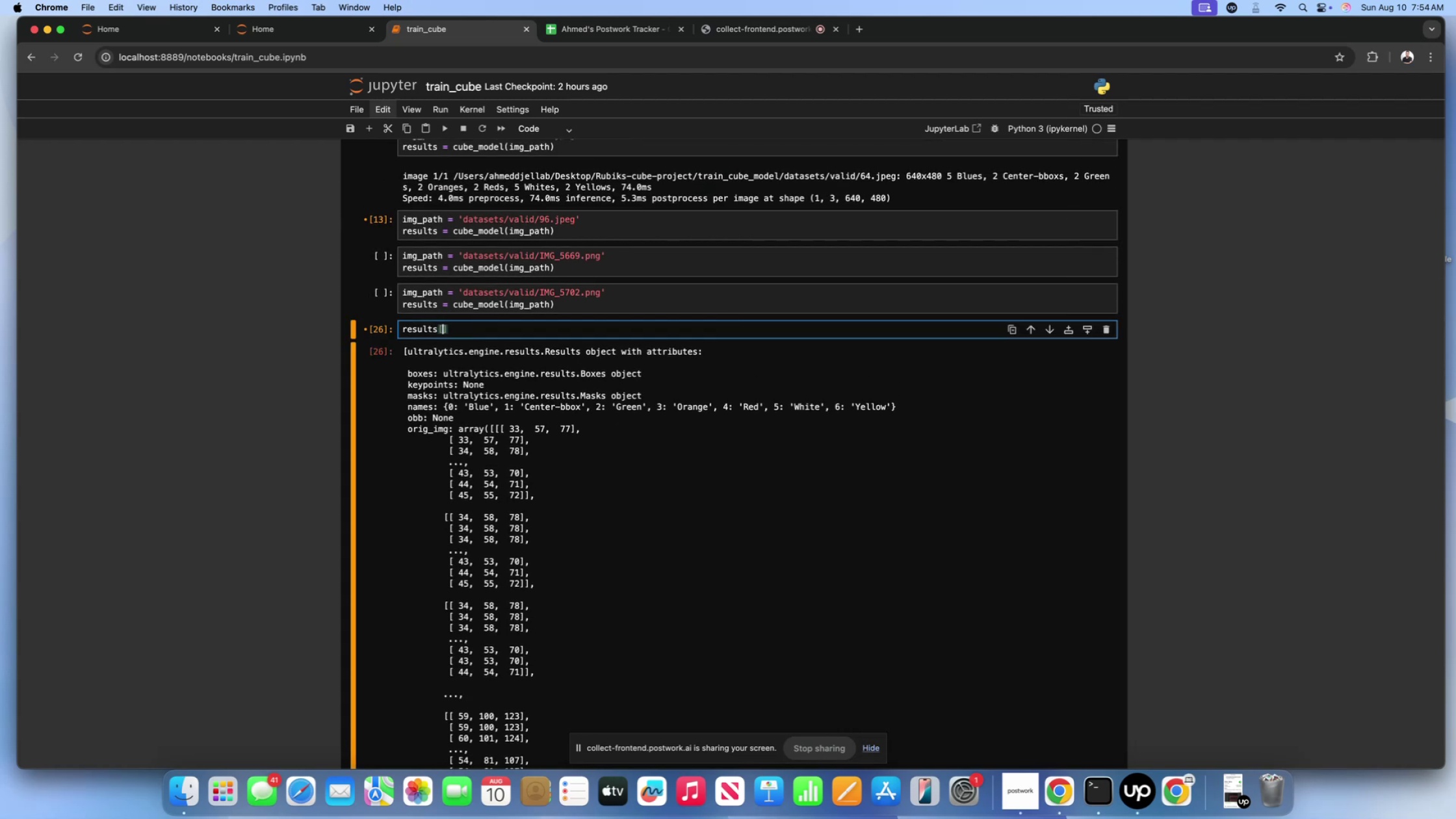 
key(0)
 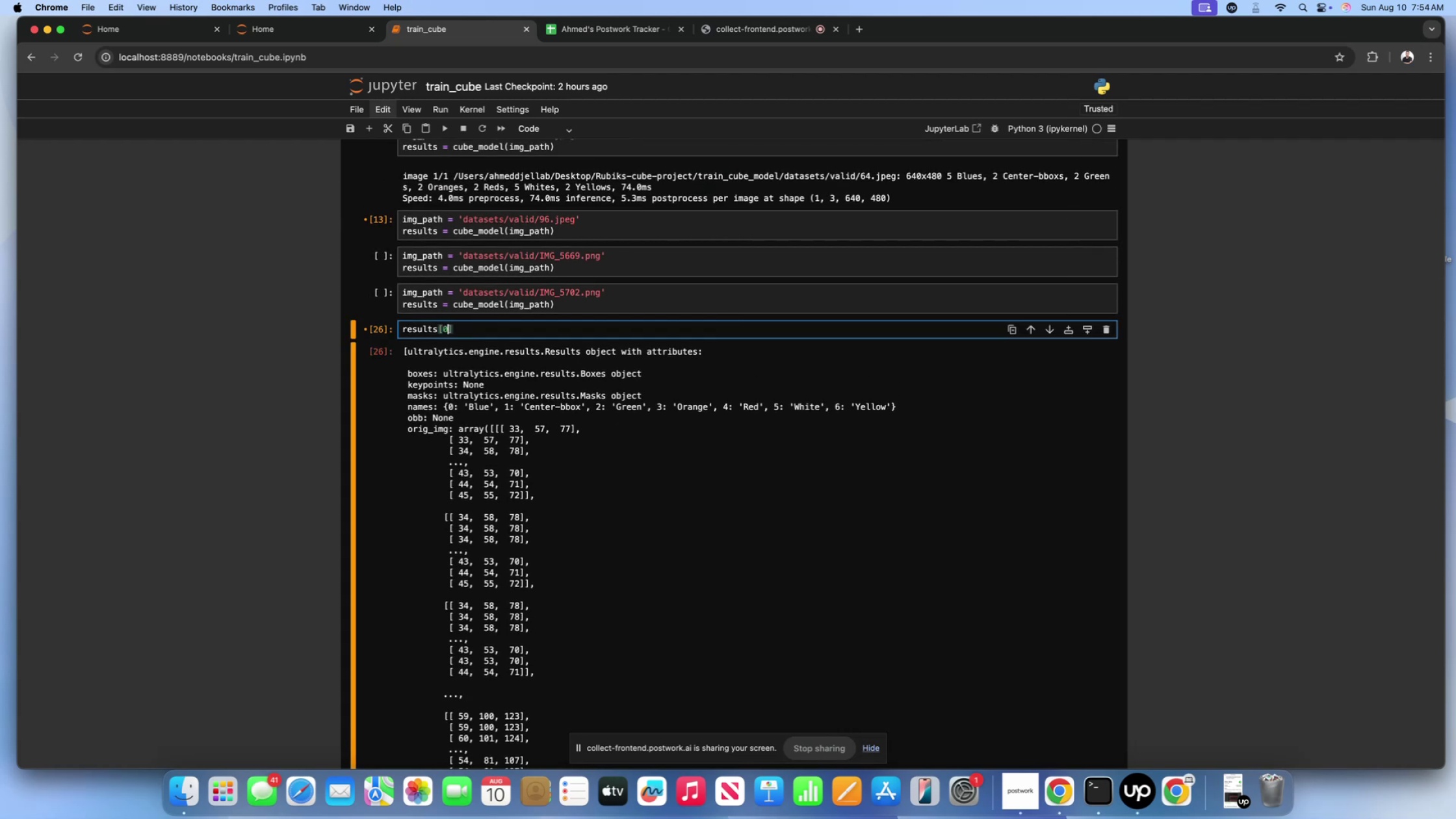 
key(Shift+ShiftLeft)
 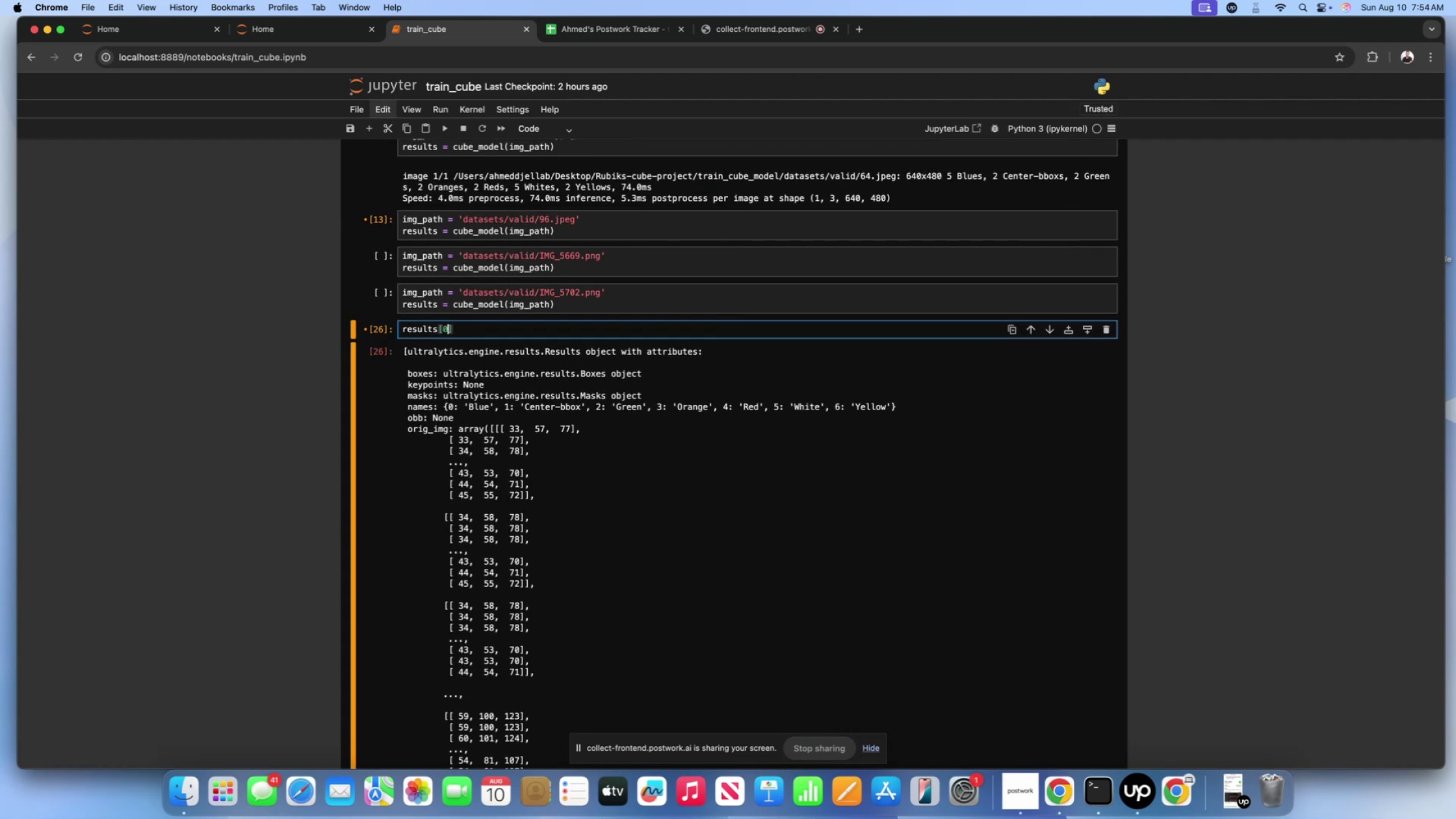 
key(Shift+Enter)
 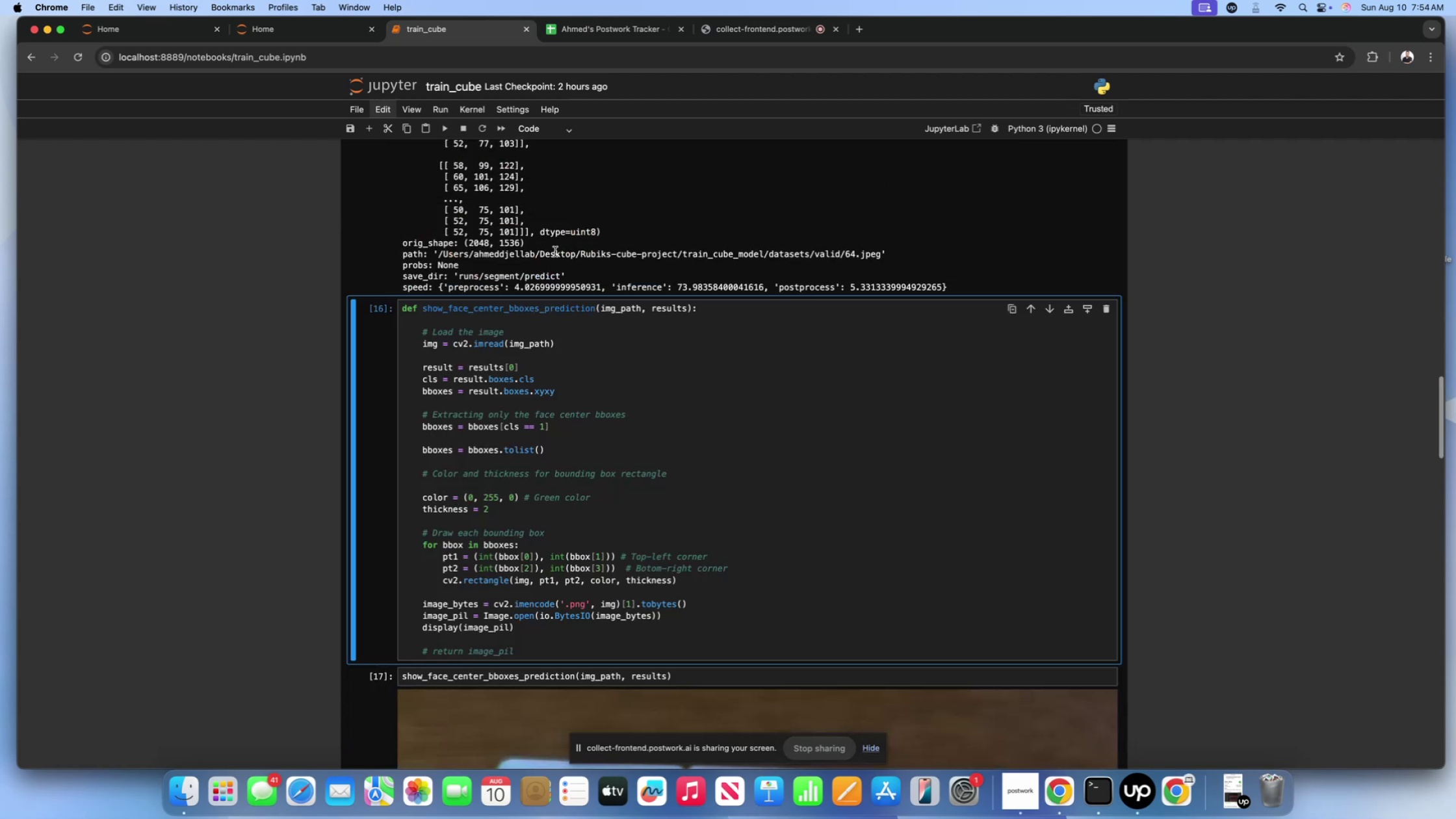 
scroll: coordinate [541, 345], scroll_direction: up, amount: 83.0
 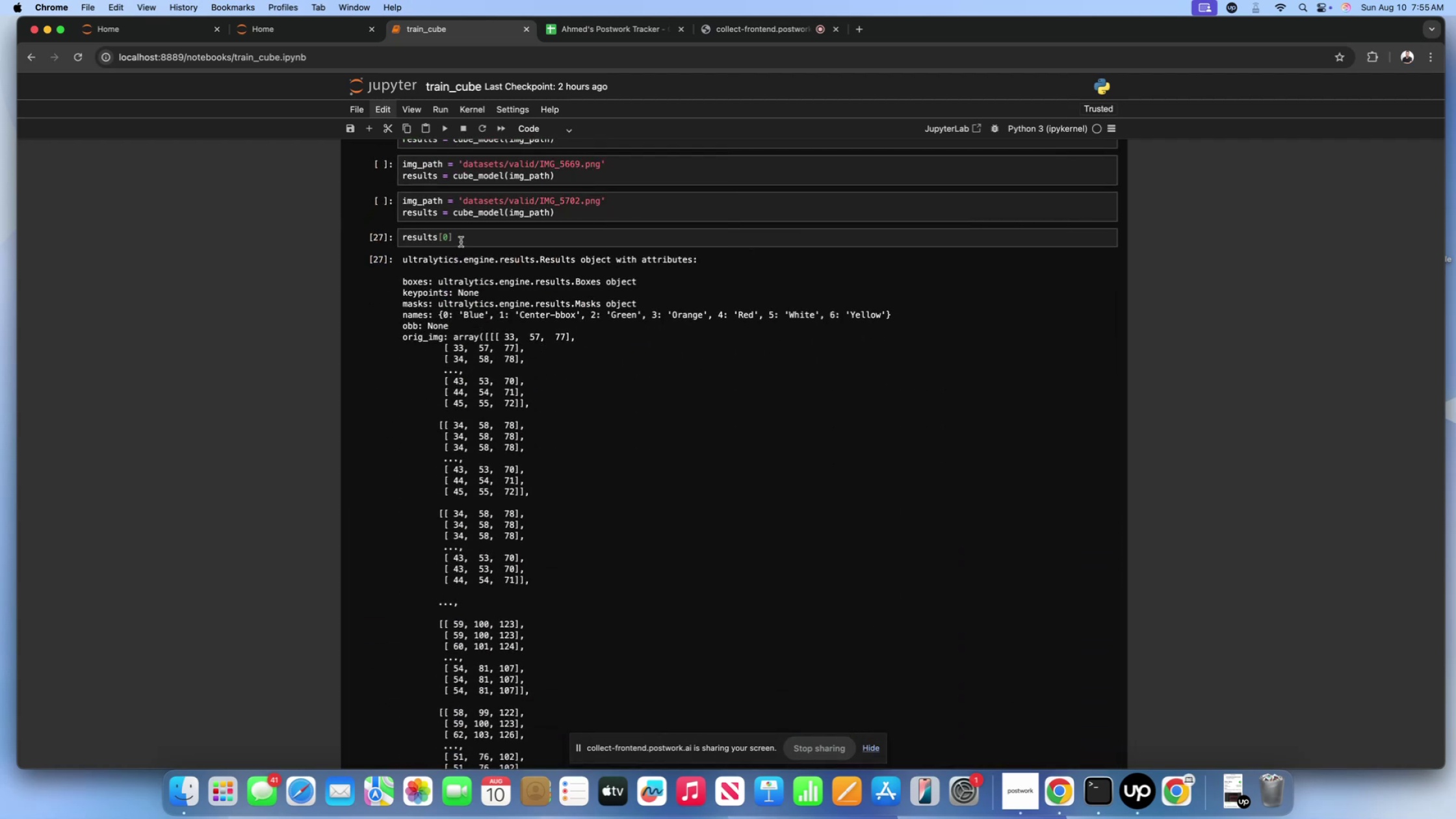 
scroll: coordinate [456, 361], scroll_direction: down, amount: 80.0
 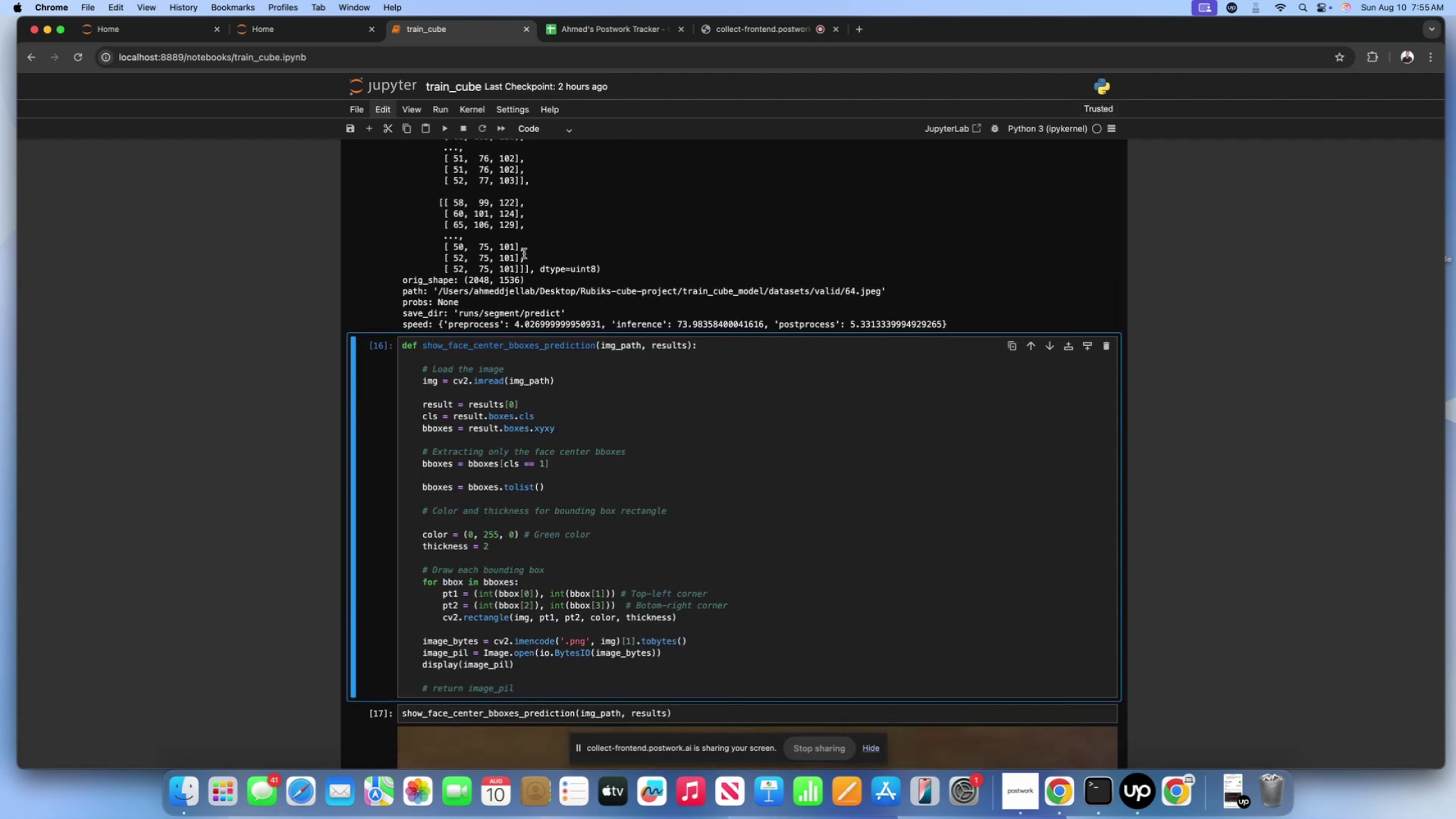 
scroll: coordinate [524, 267], scroll_direction: up, amount: 89.0
 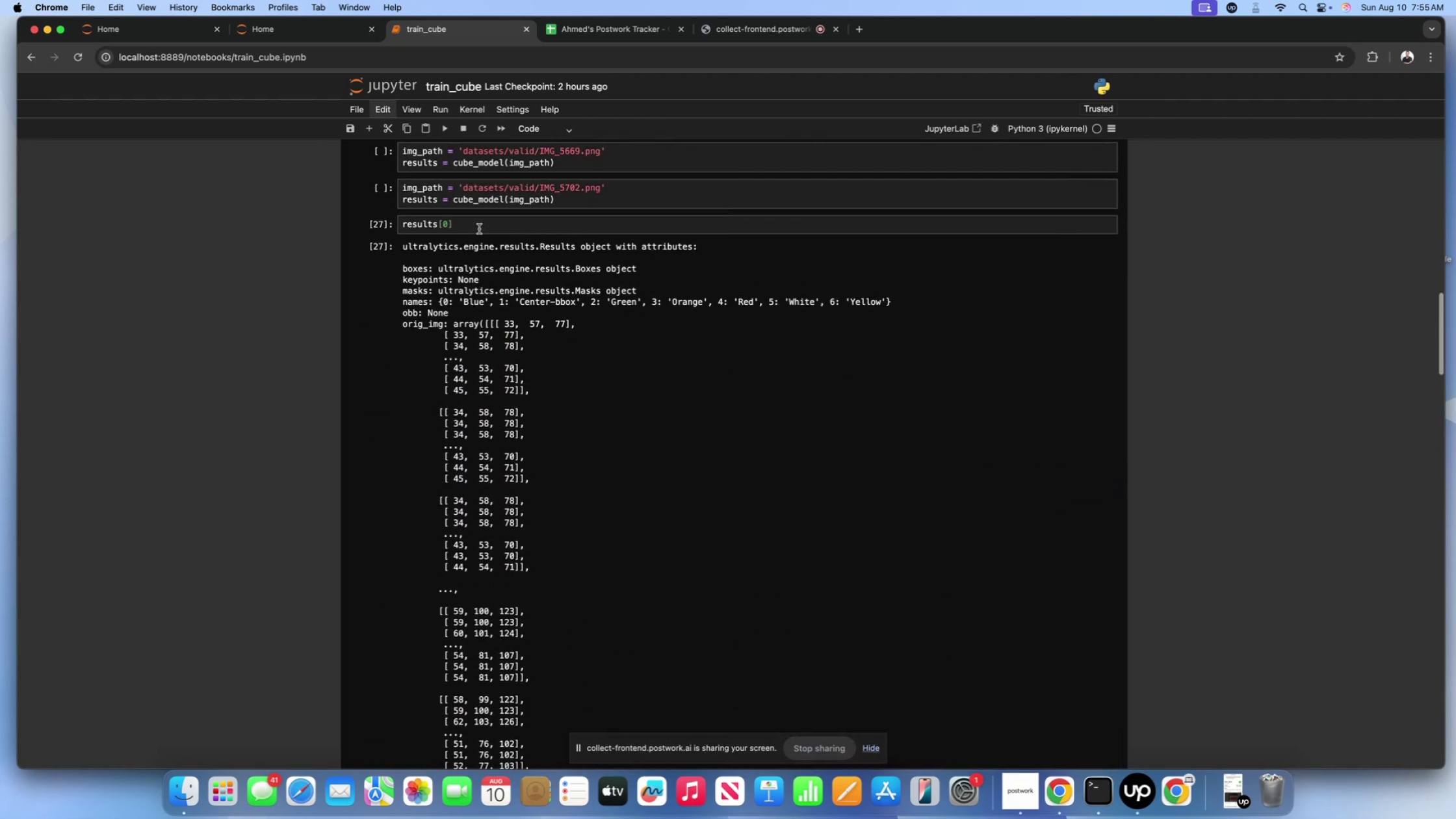 
left_click([479, 229])
 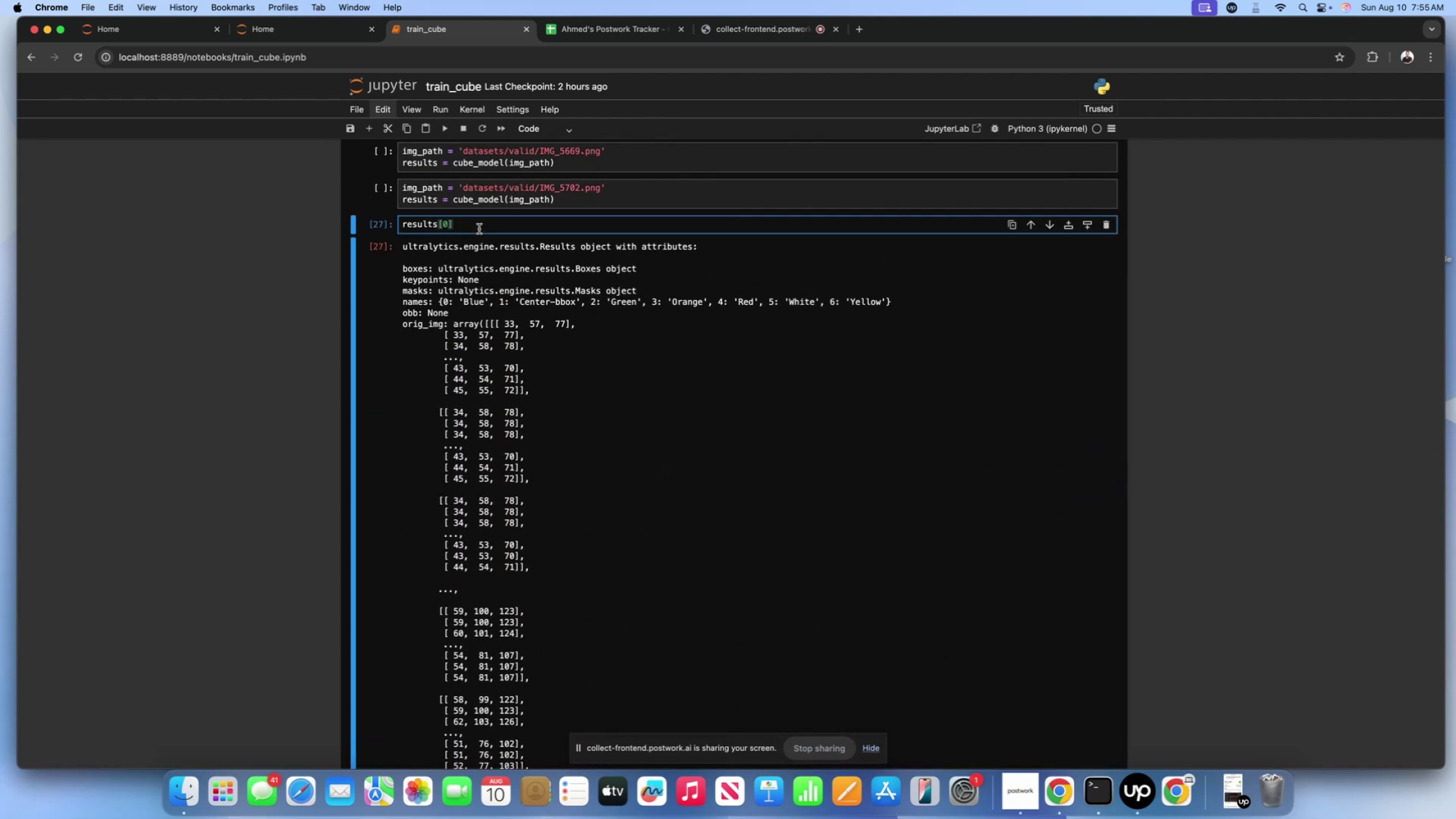 
type(.boxes.cls)
 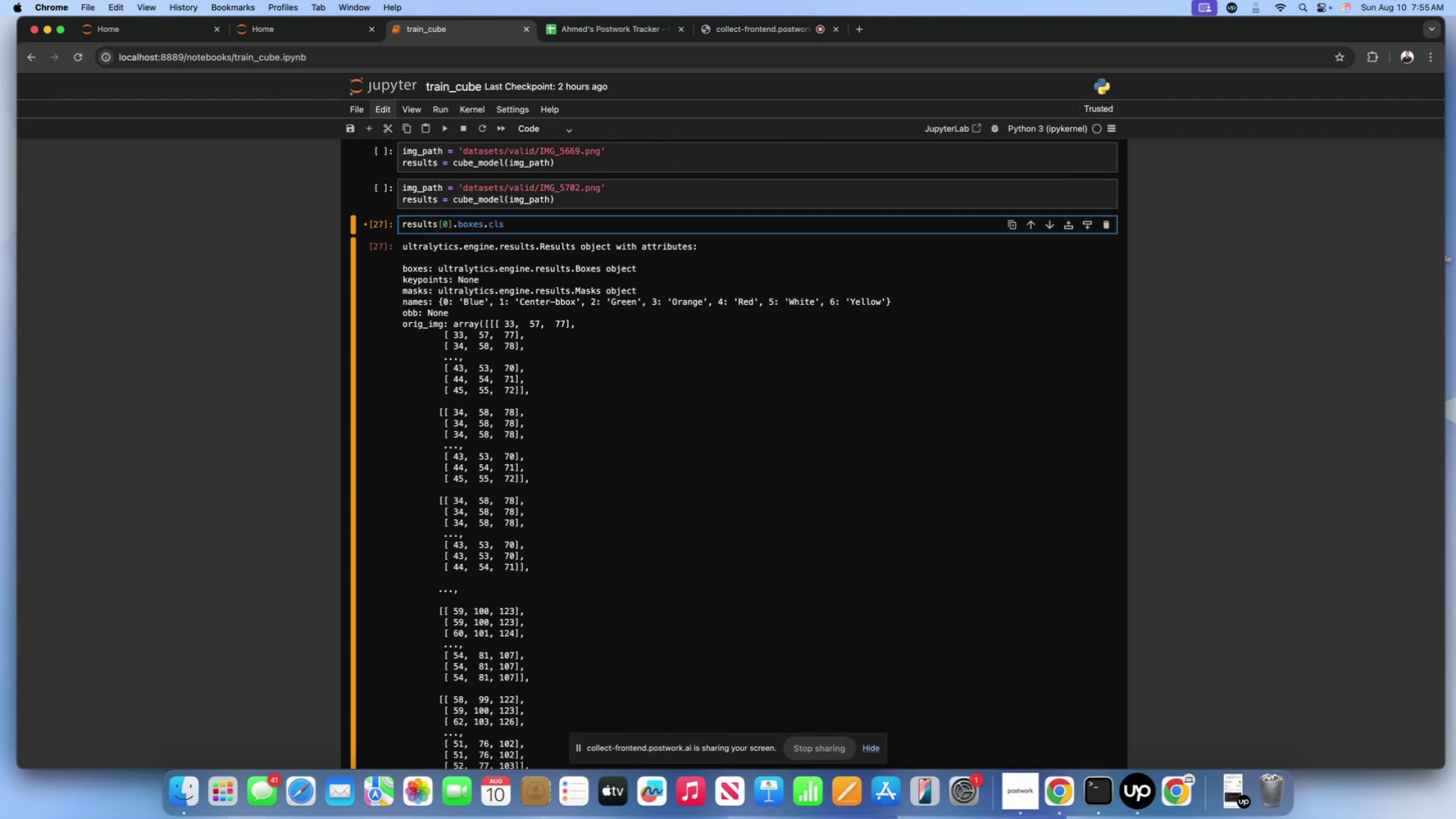 
key(Shift+Enter)
 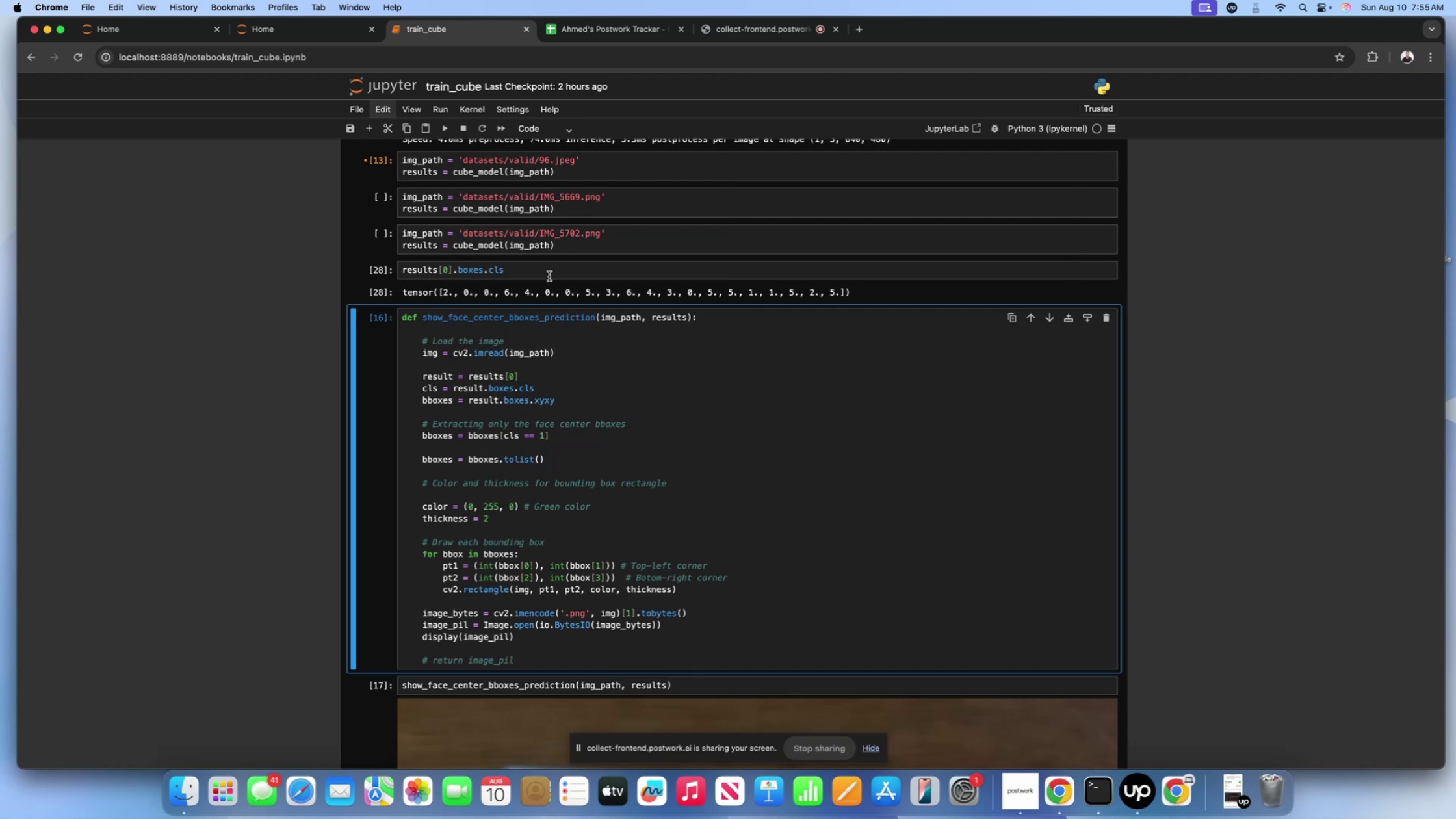 
left_click([541, 273])
 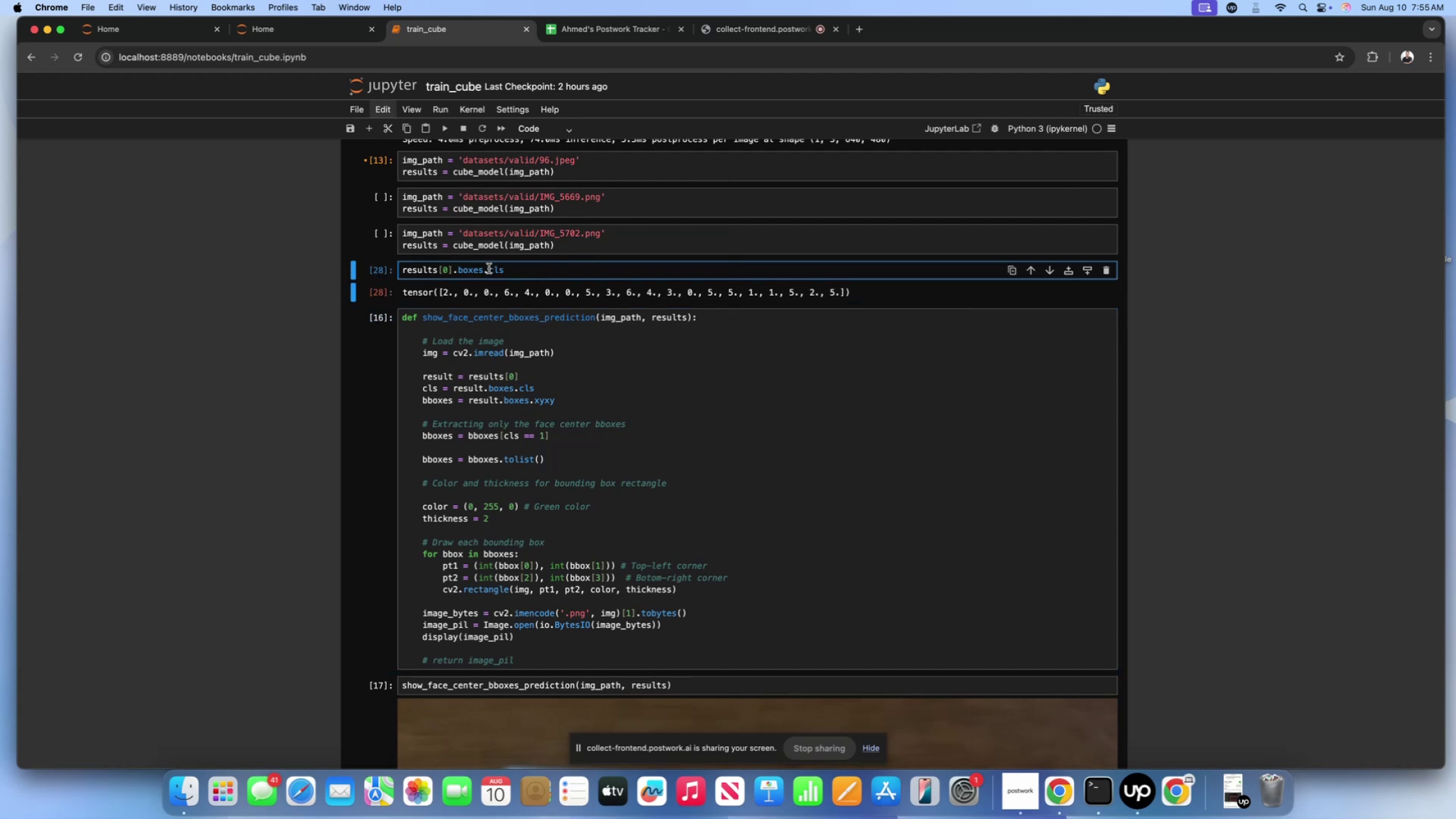 
left_click([431, 246])
 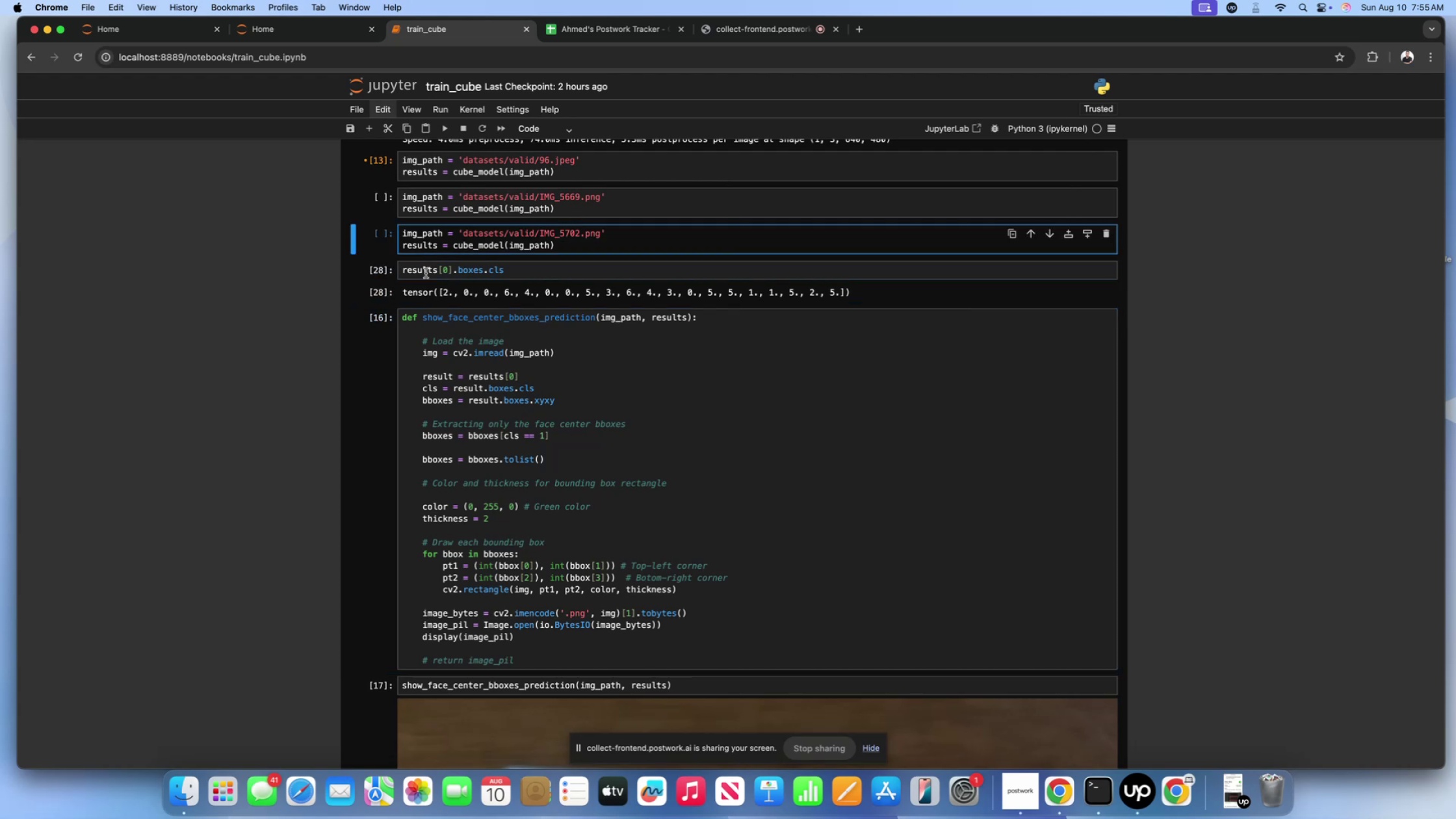 
left_click([426, 273])
 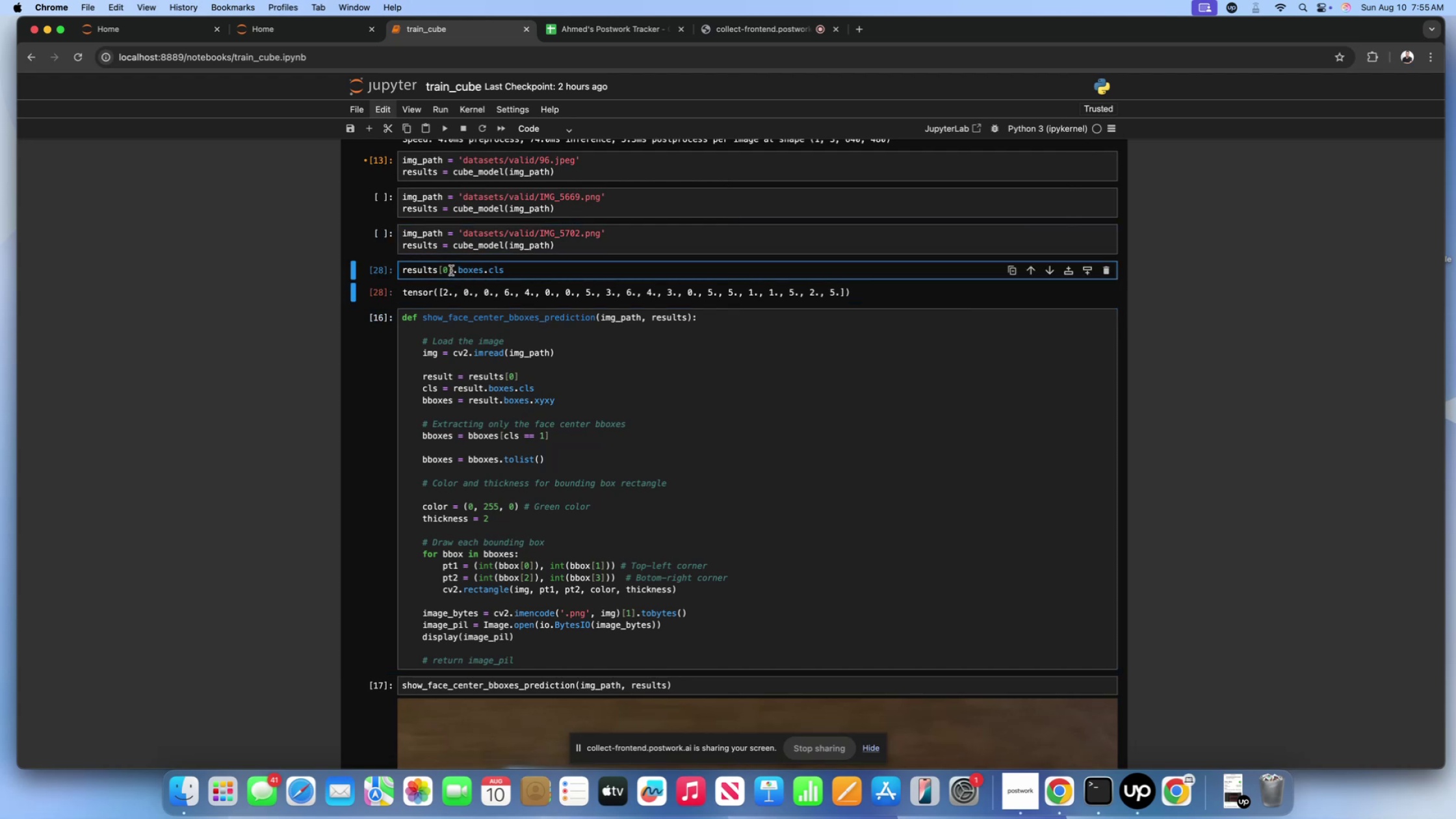 
left_click_drag(start_coordinate=[453, 270], to_coordinate=[395, 270])
 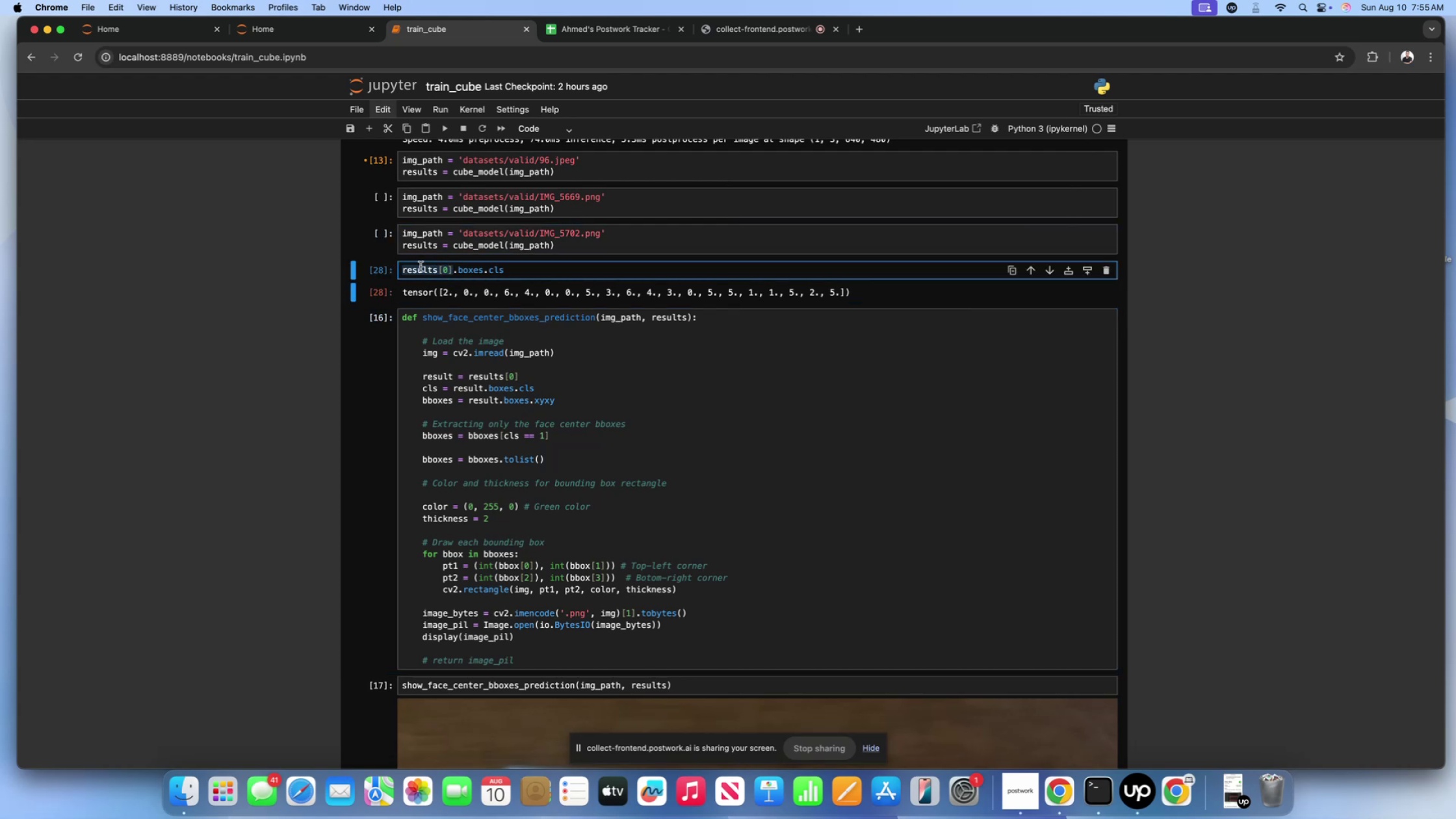 
key(Meta+CommandLeft)
 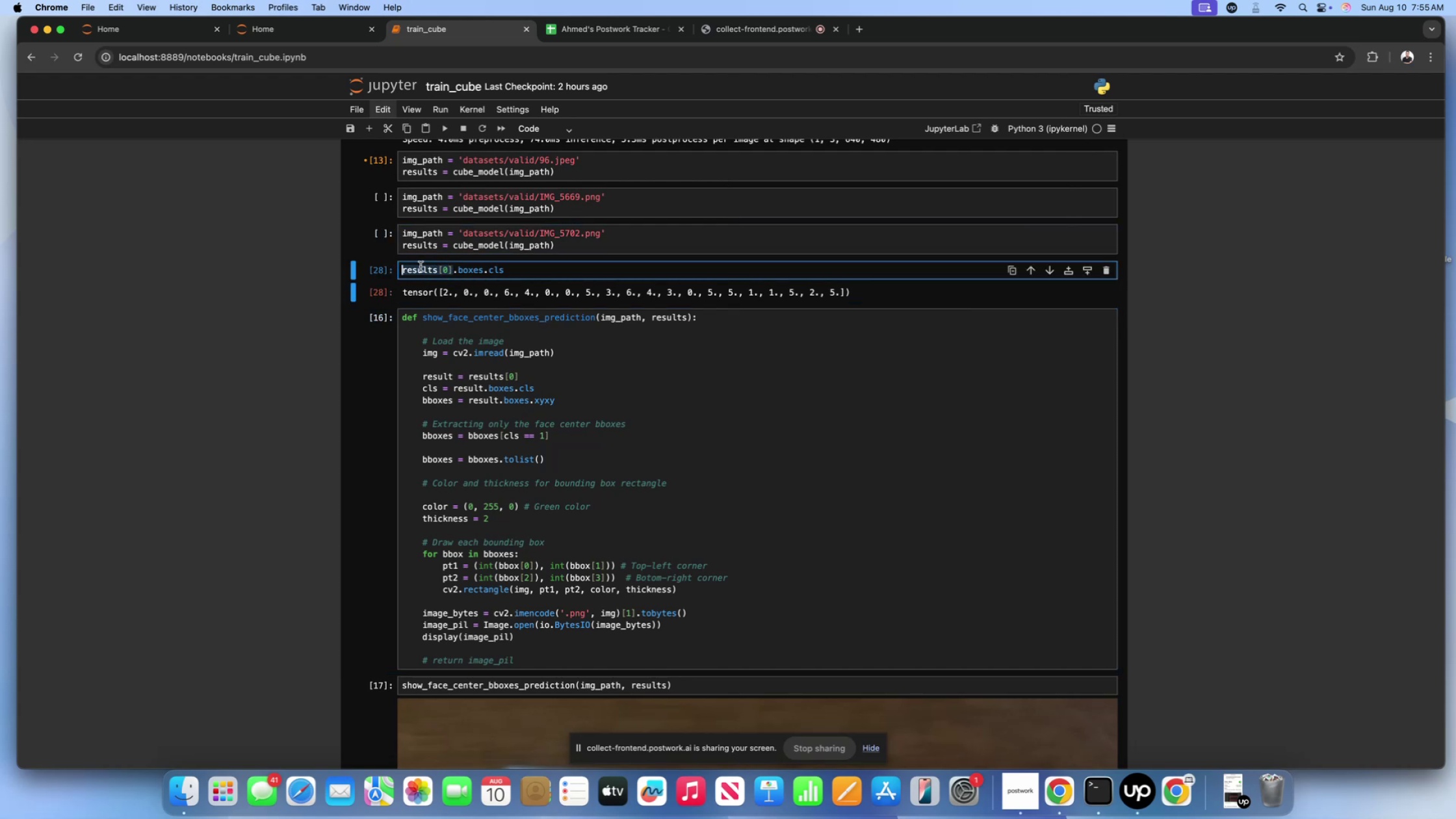 
key(Meta+C)
 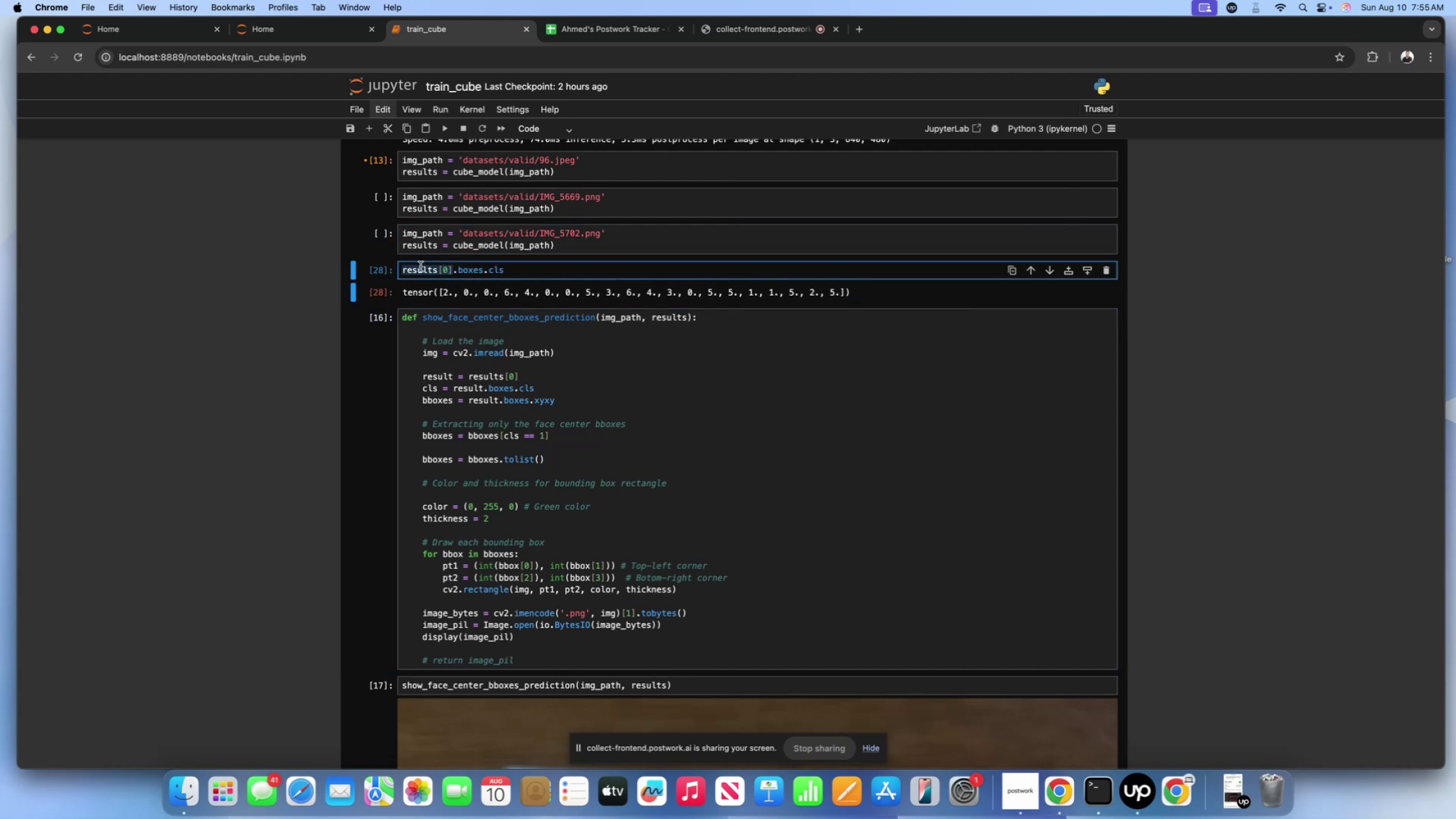 
left_click([421, 266])
 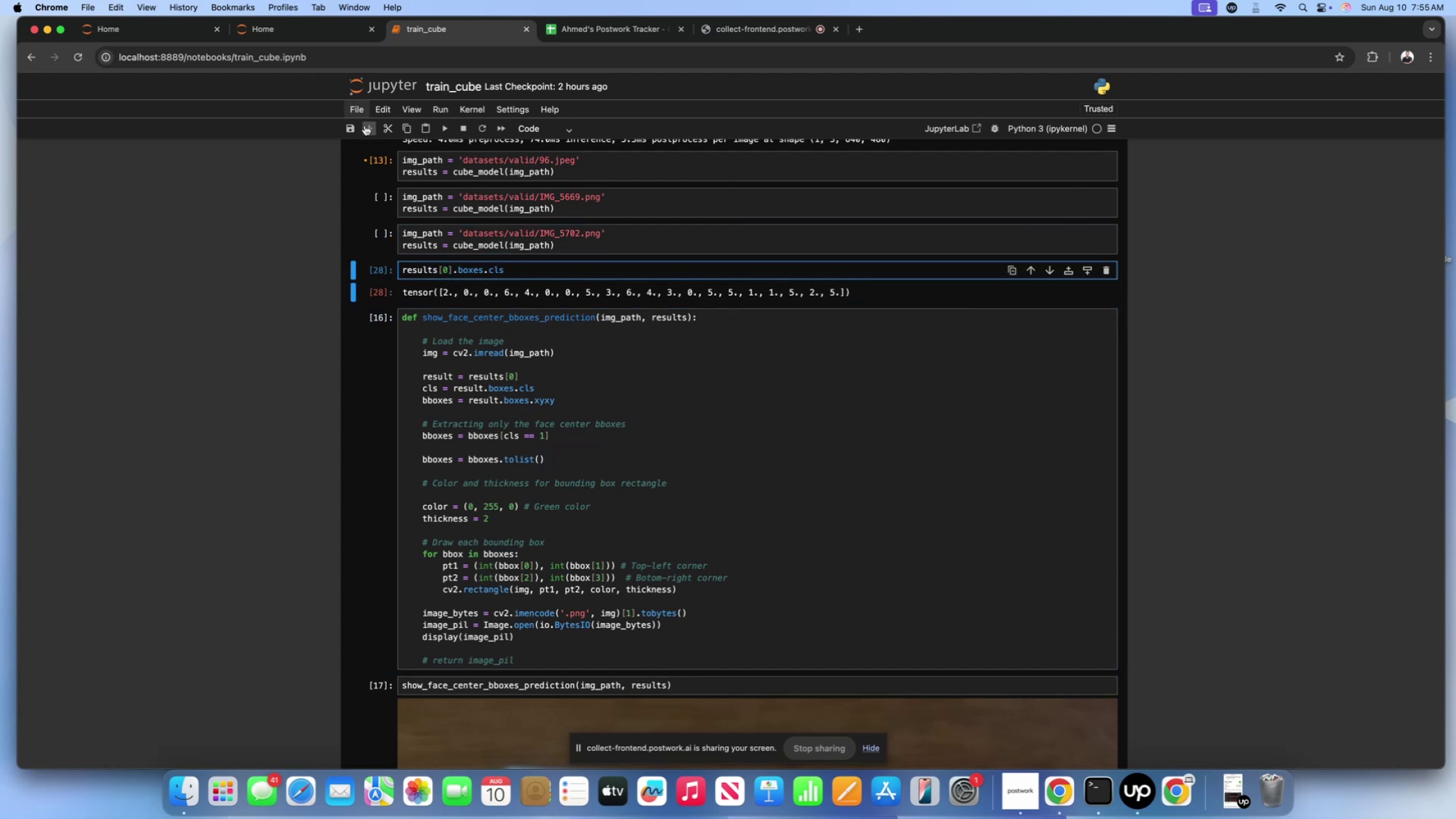 
left_click([365, 125])
 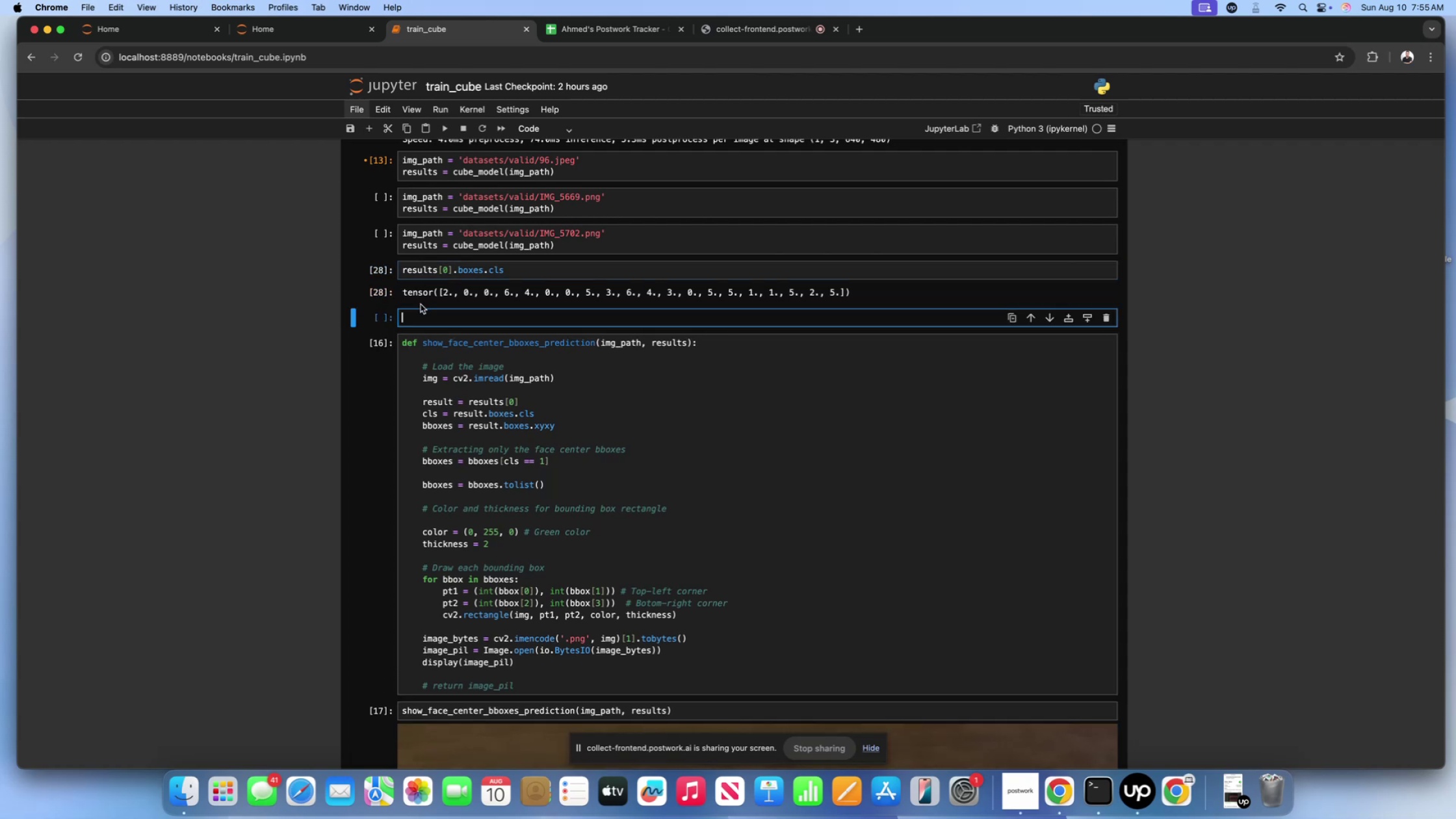 
key(Meta+V)
 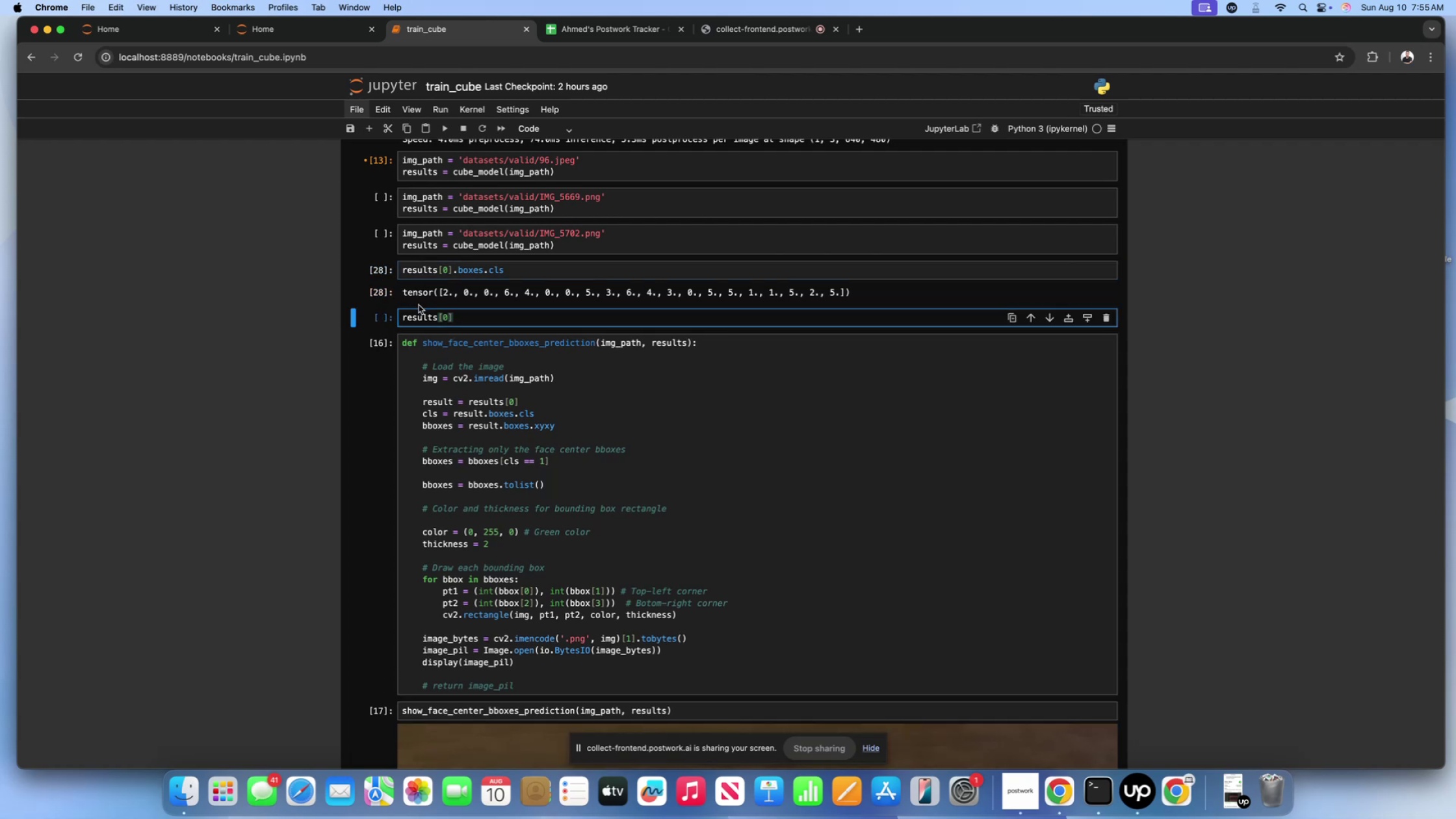 
key(Shift+Enter)
 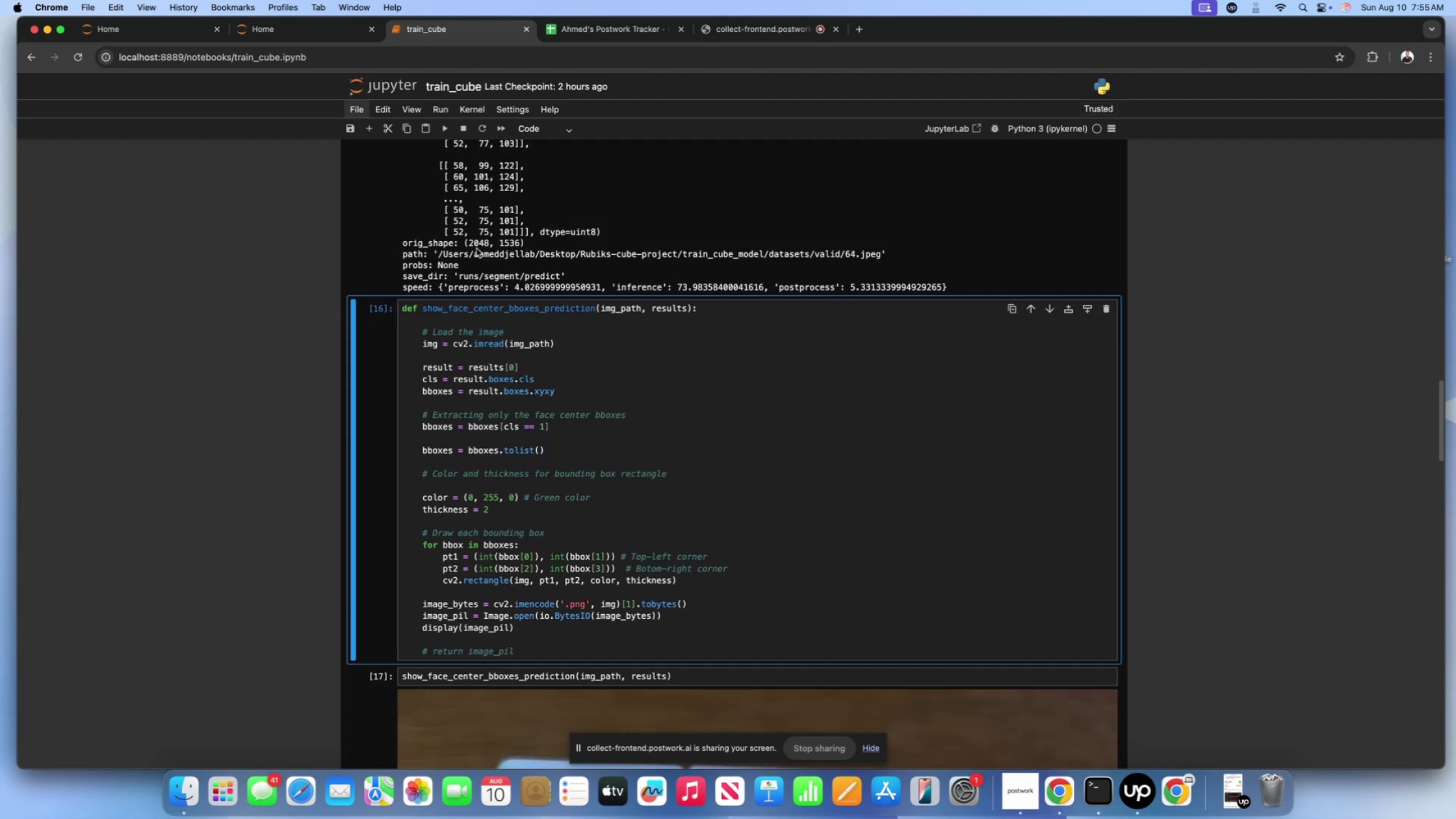 
scroll: coordinate [544, 288], scroll_direction: up, amount: 83.0
 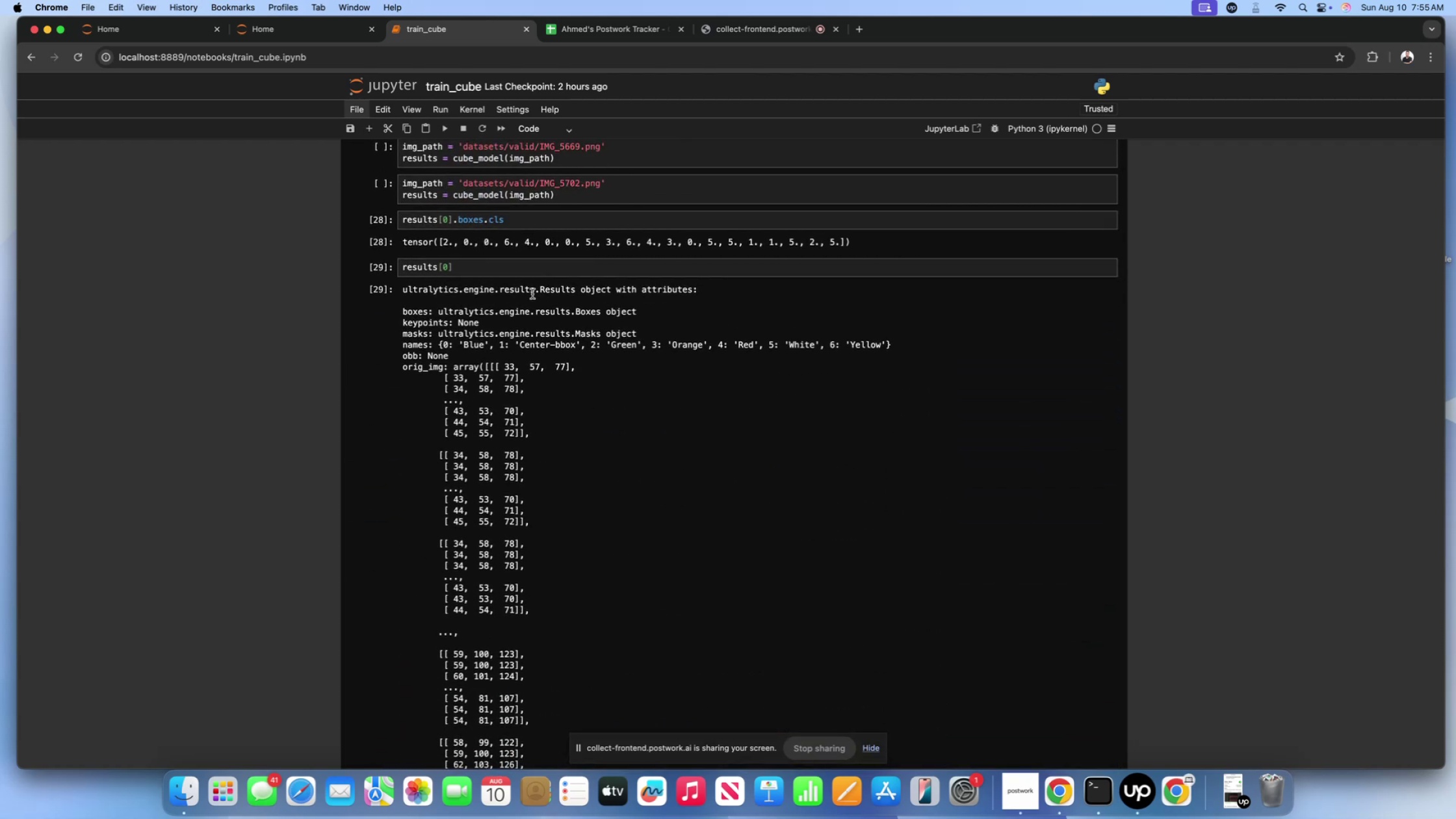 
left_click([488, 265])
 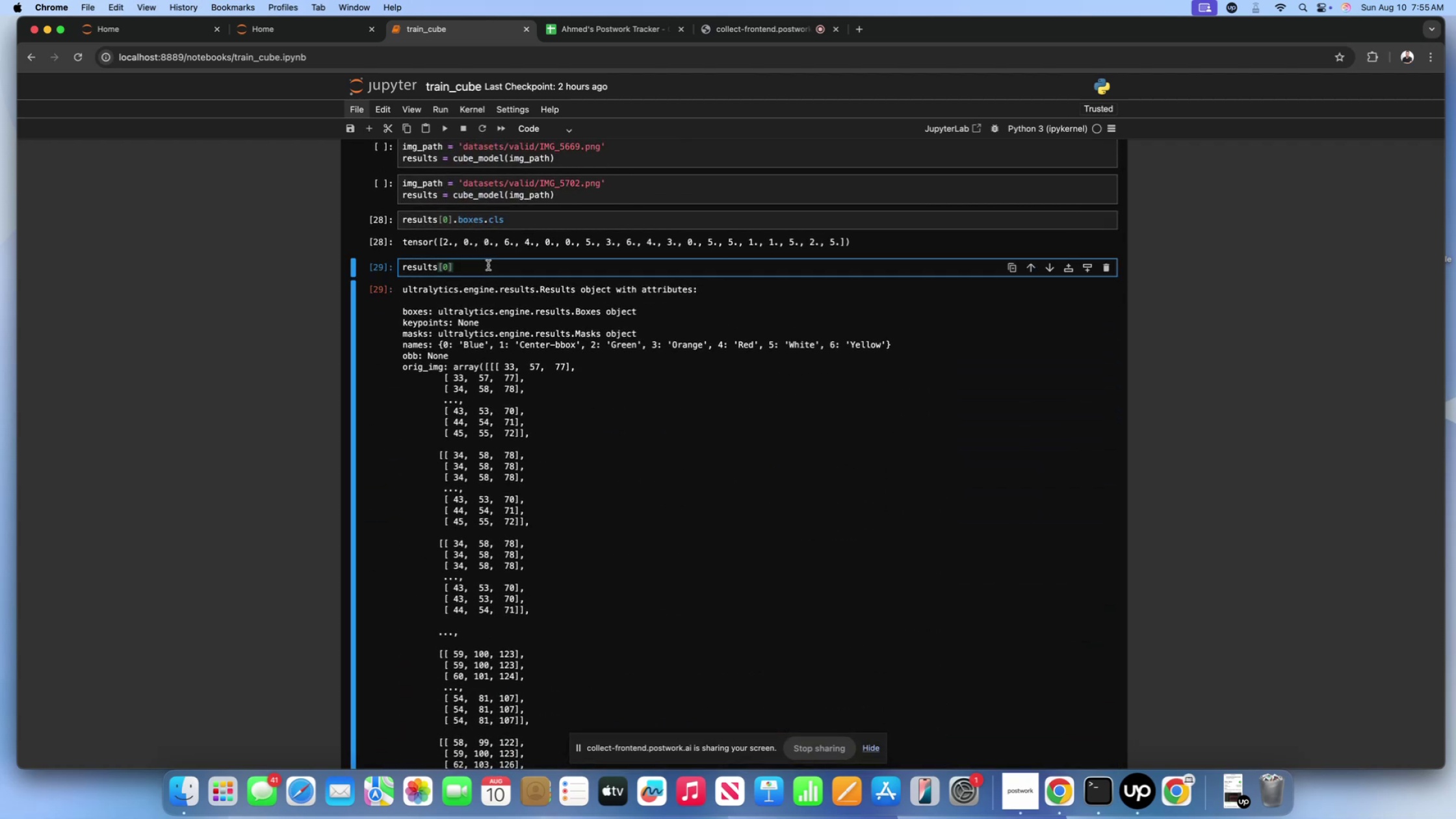 
type(.names)
 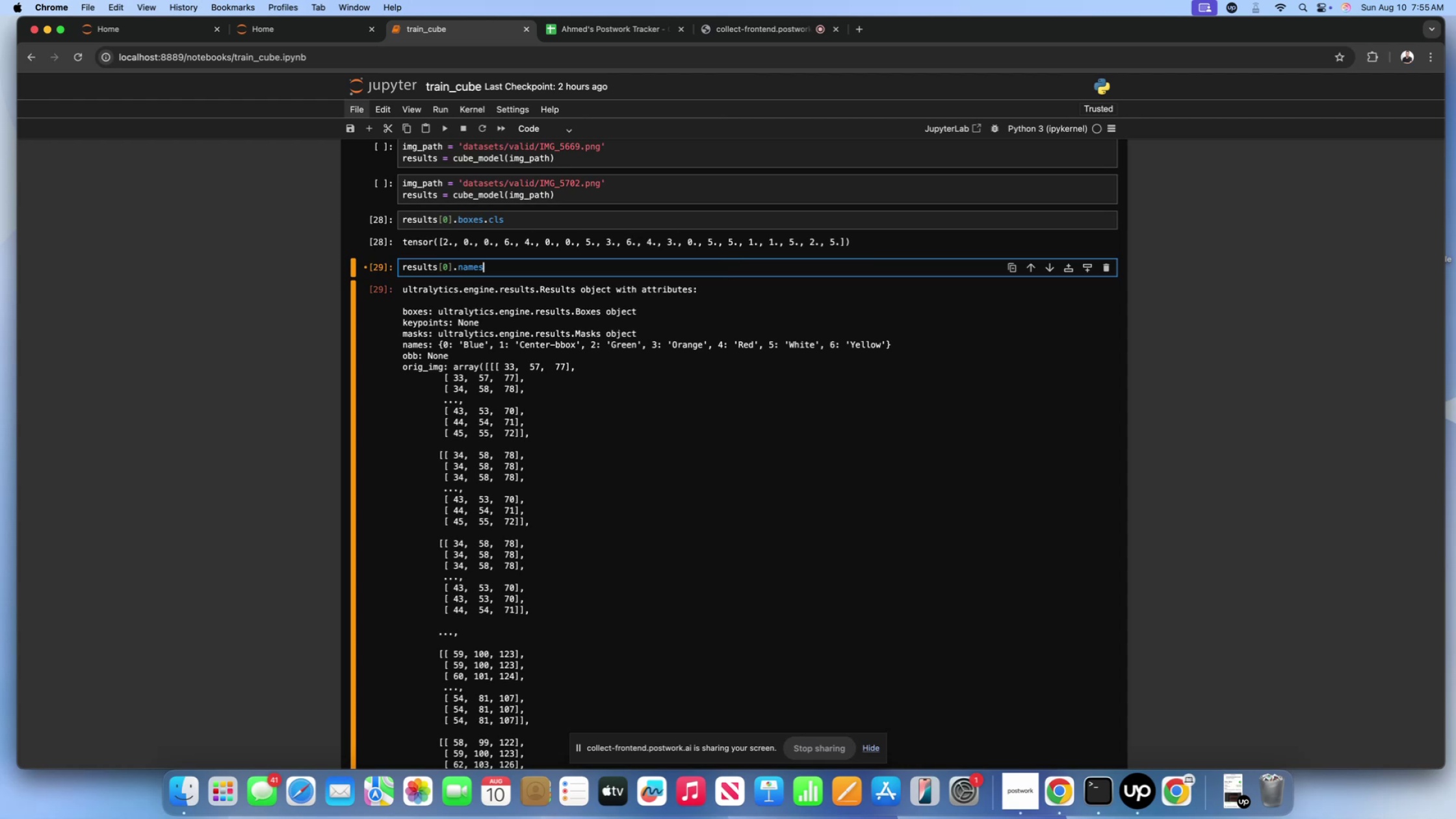 
key(Shift+Enter)
 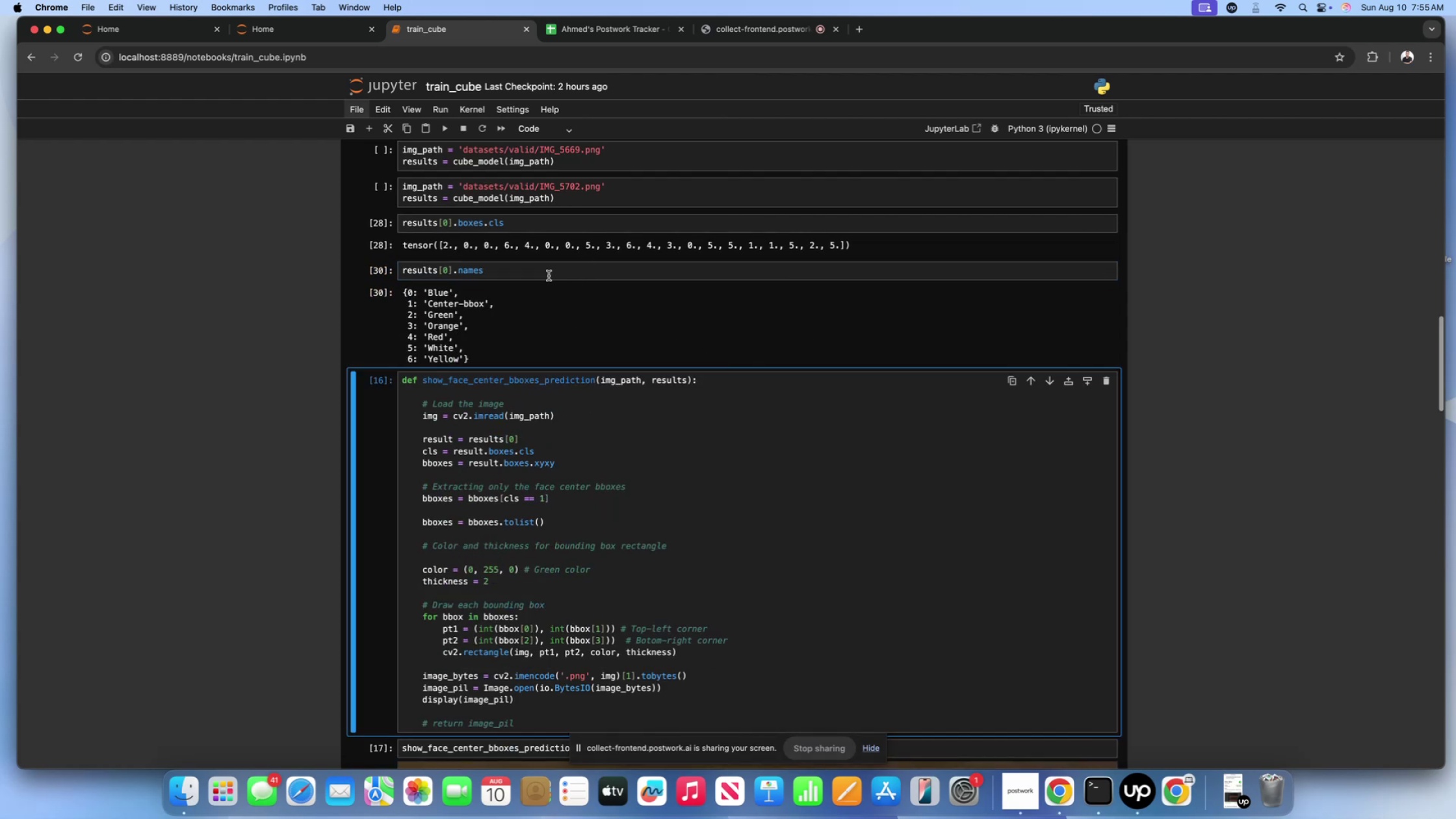 
left_click([538, 273])
 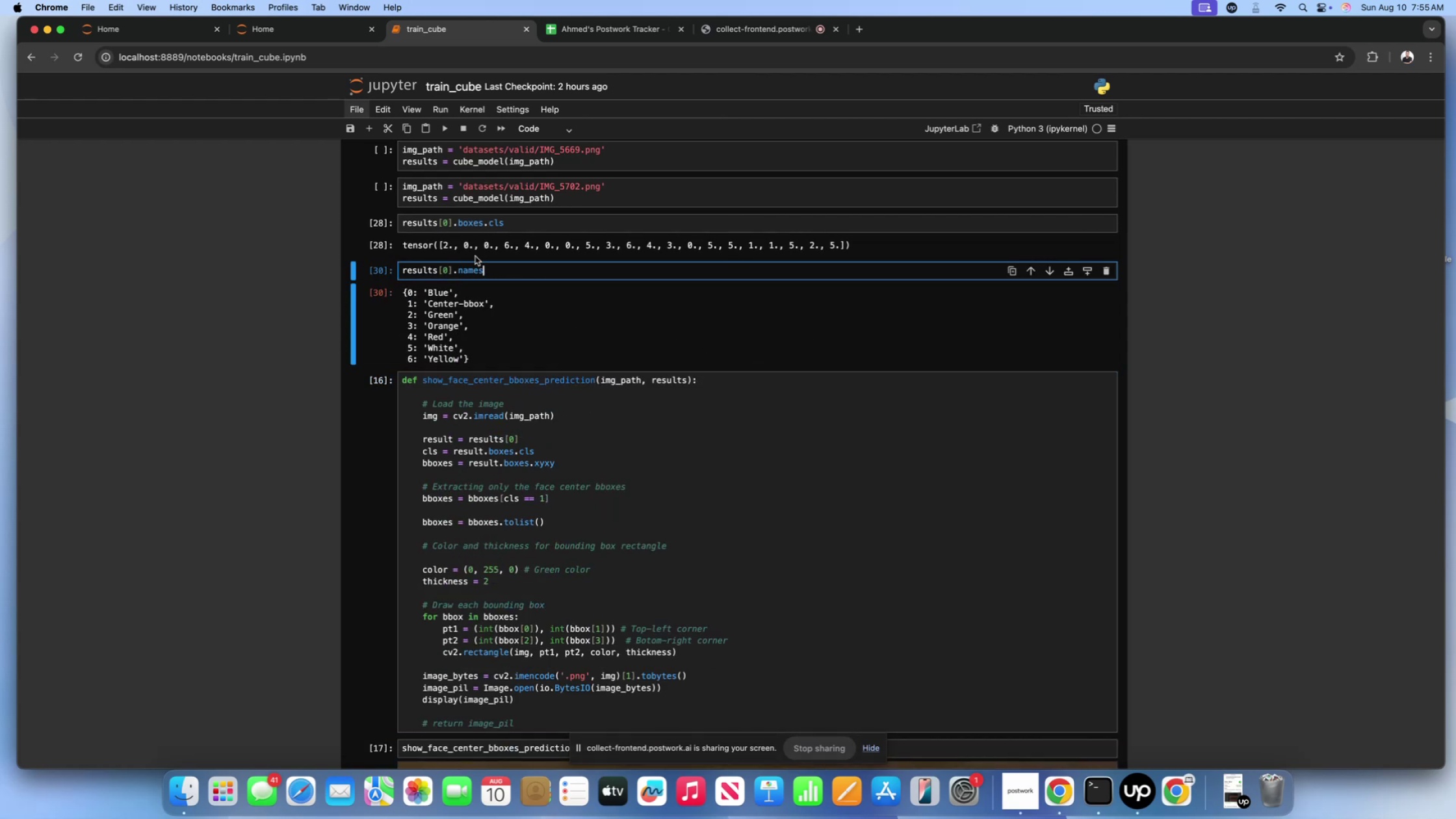 
left_click([367, 127])
 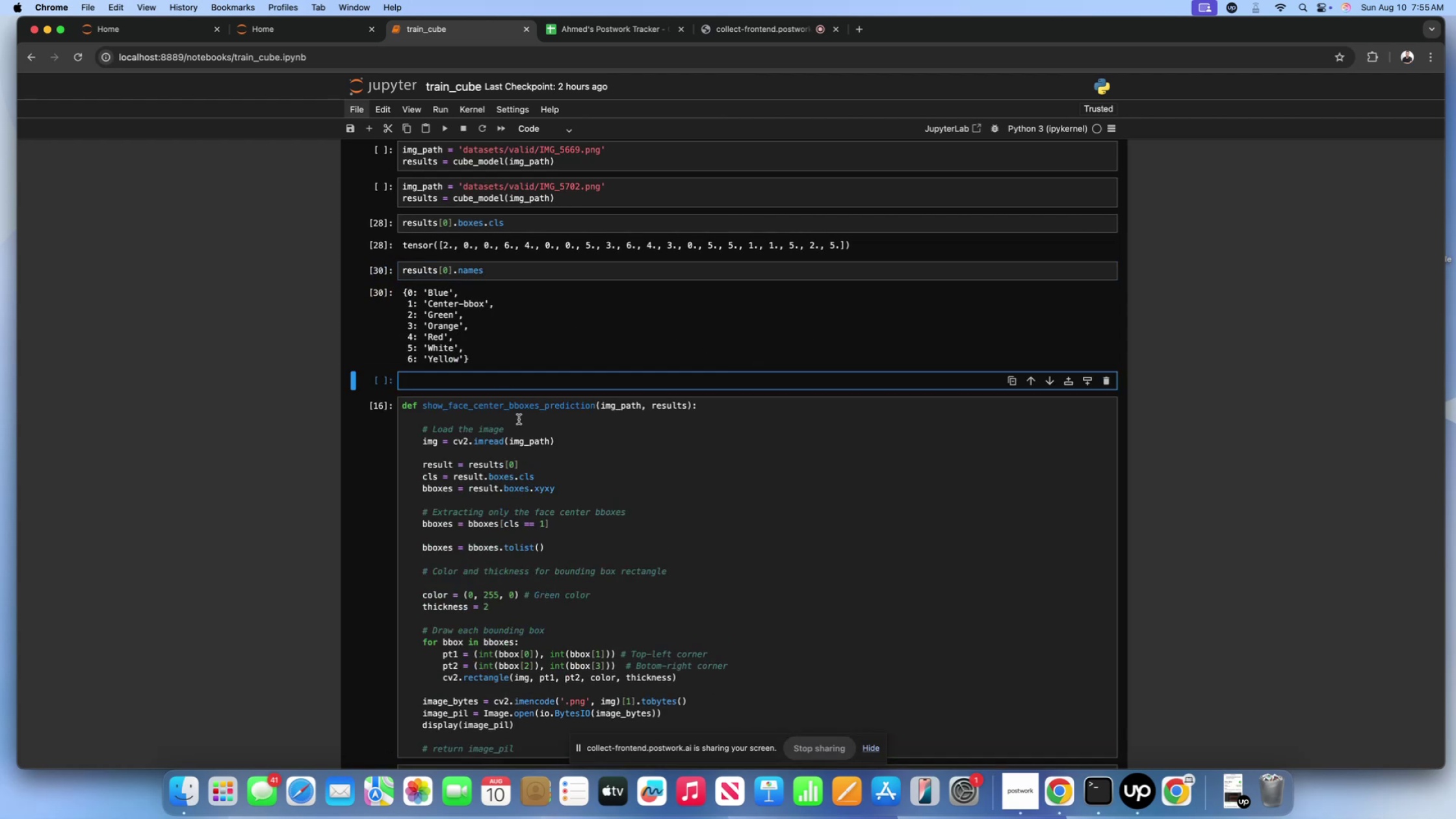 
type(rw)
key(Backspace)
type(esults.)
key(Backspace)
type([])
 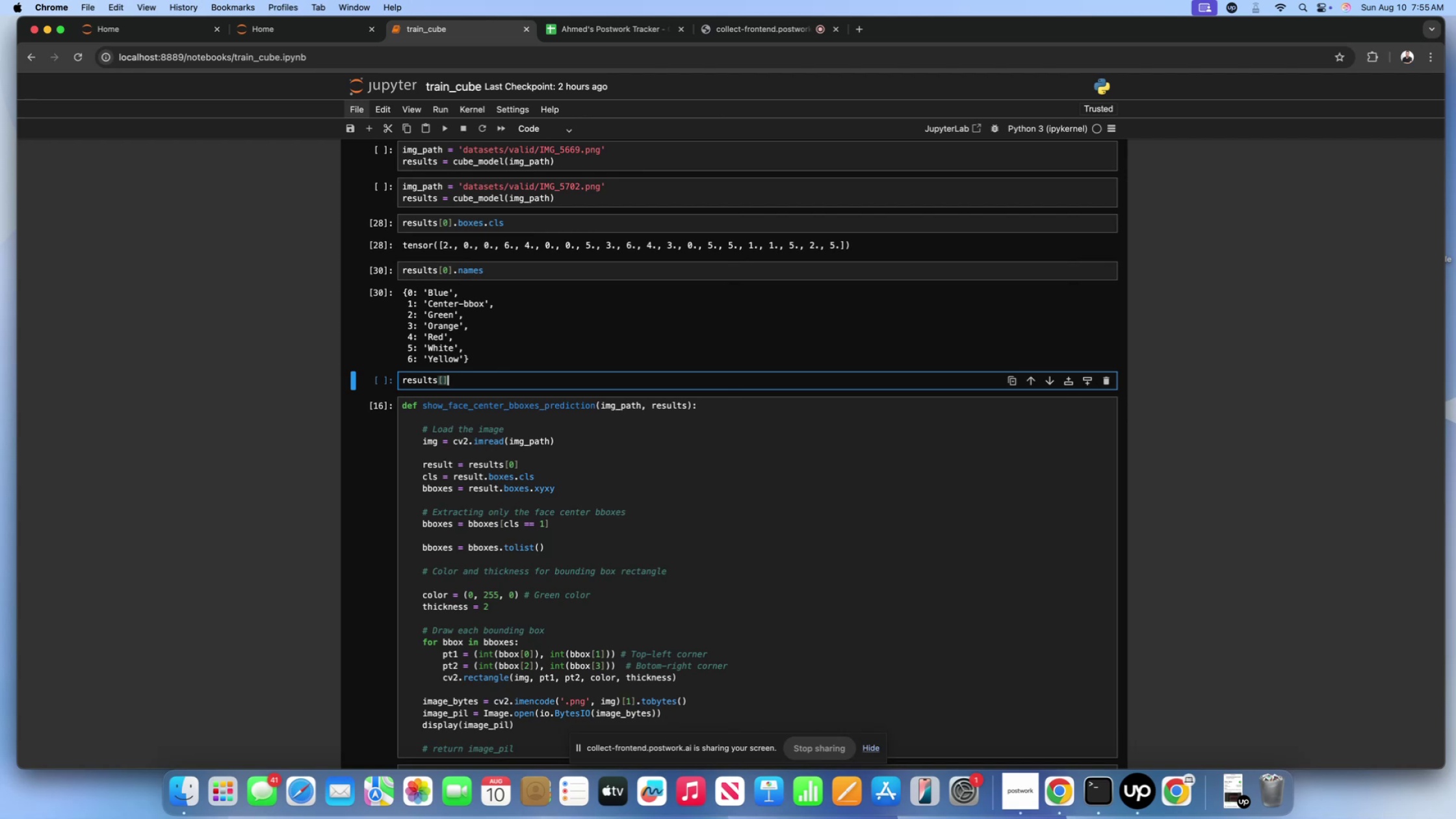 
key(ArrowLeft)
 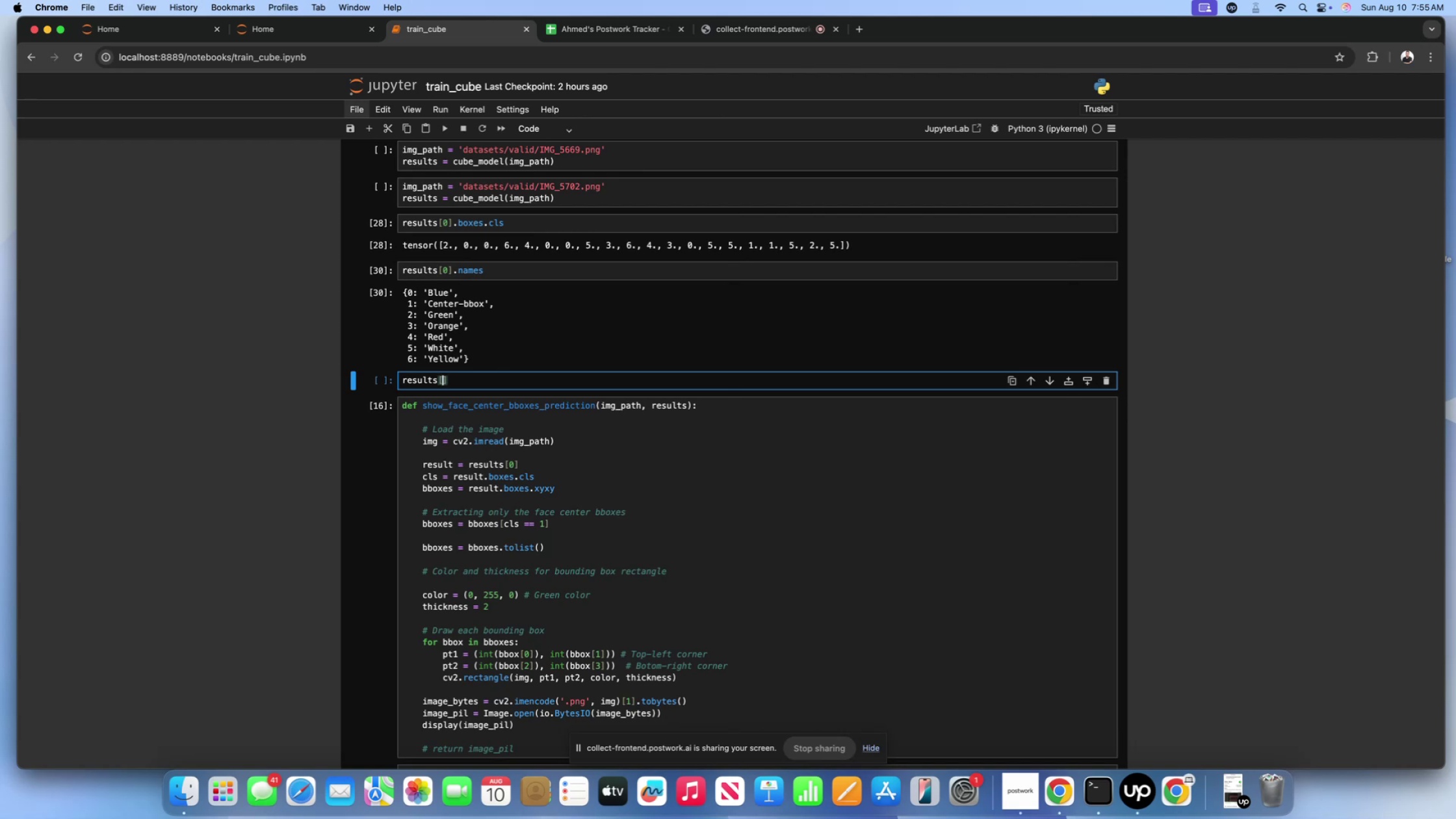 
key(0)
 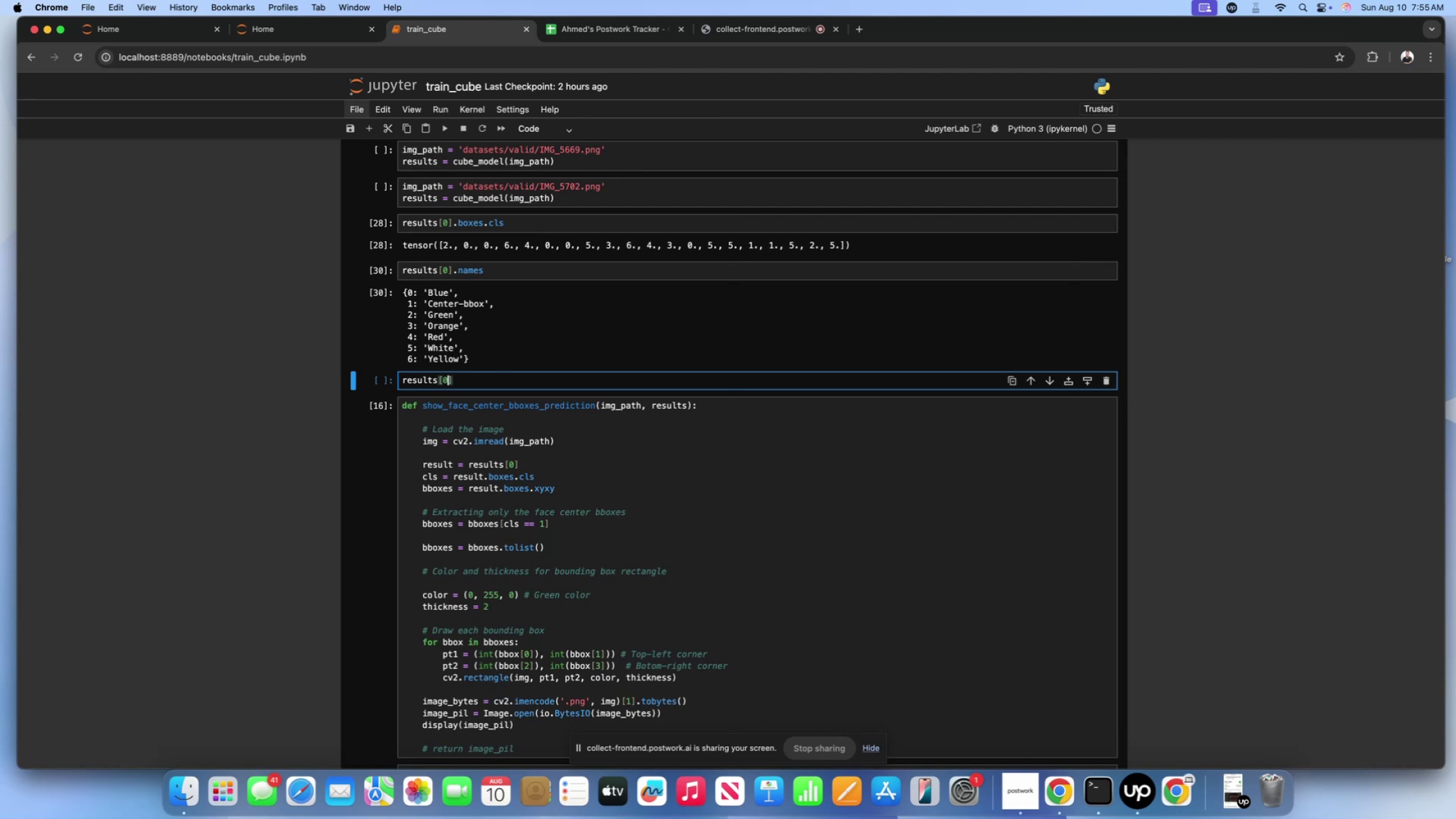 
key(ArrowRight)
 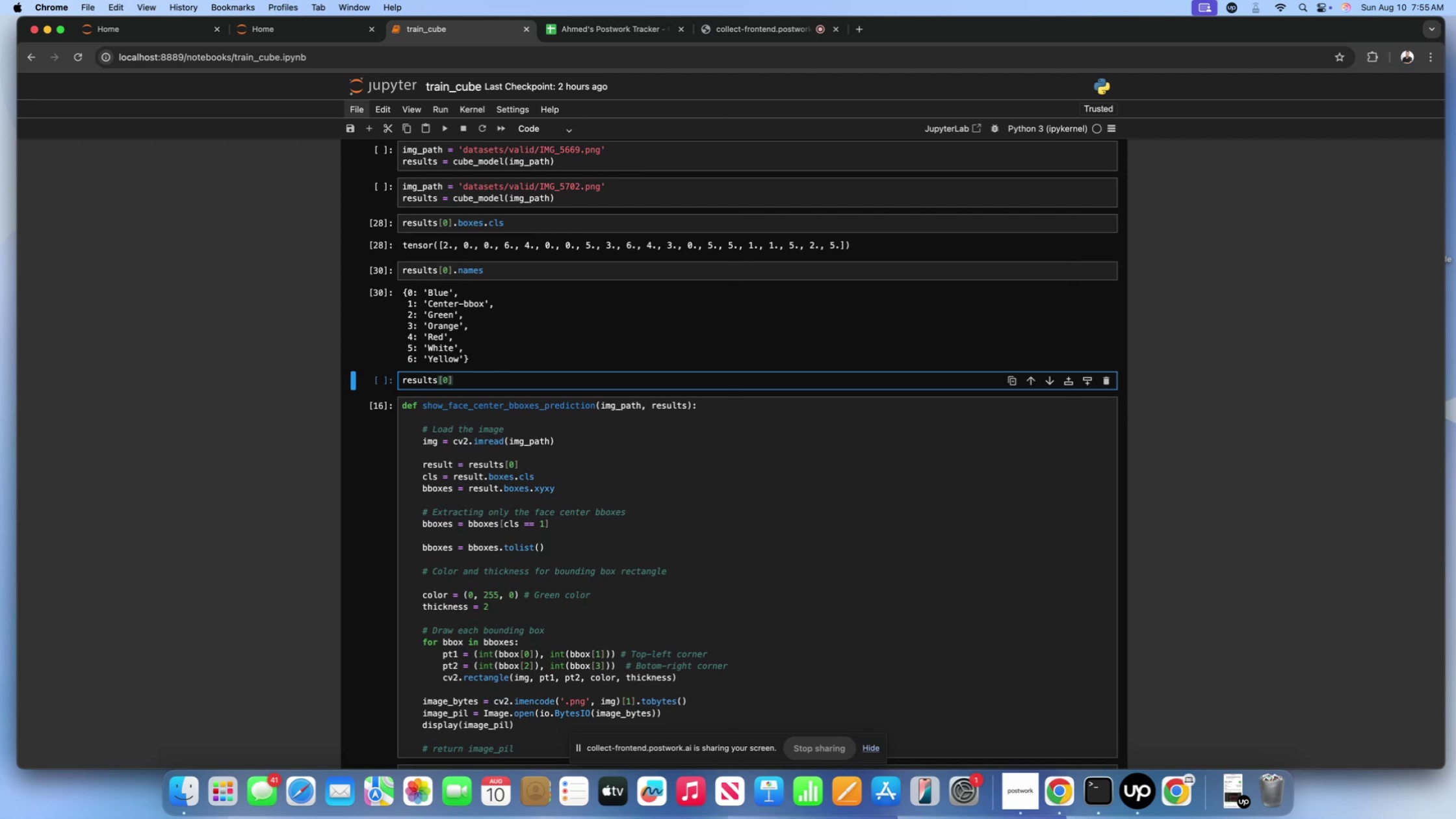 
type(.boxes)
 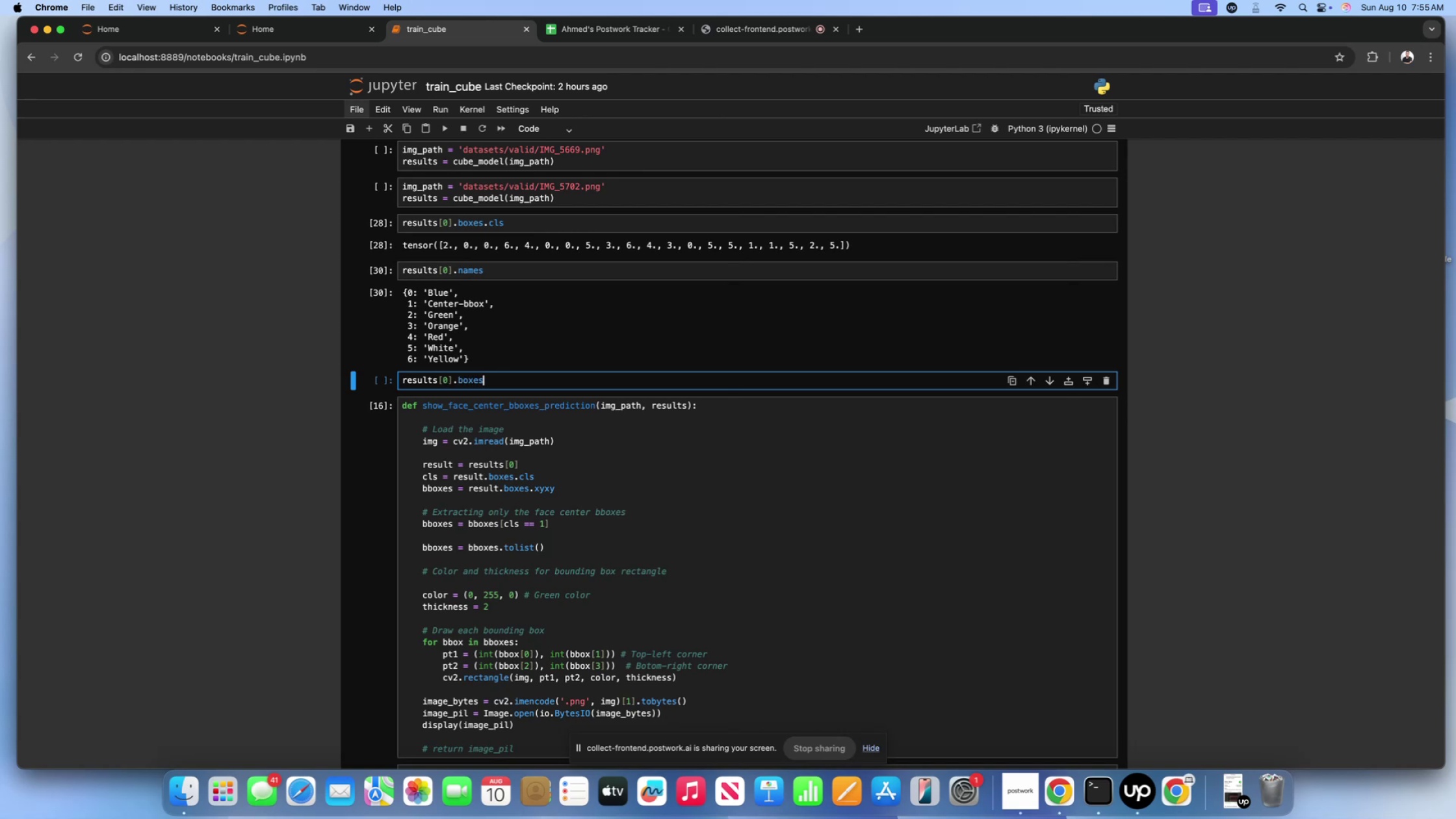 
key(Shift+Enter)
 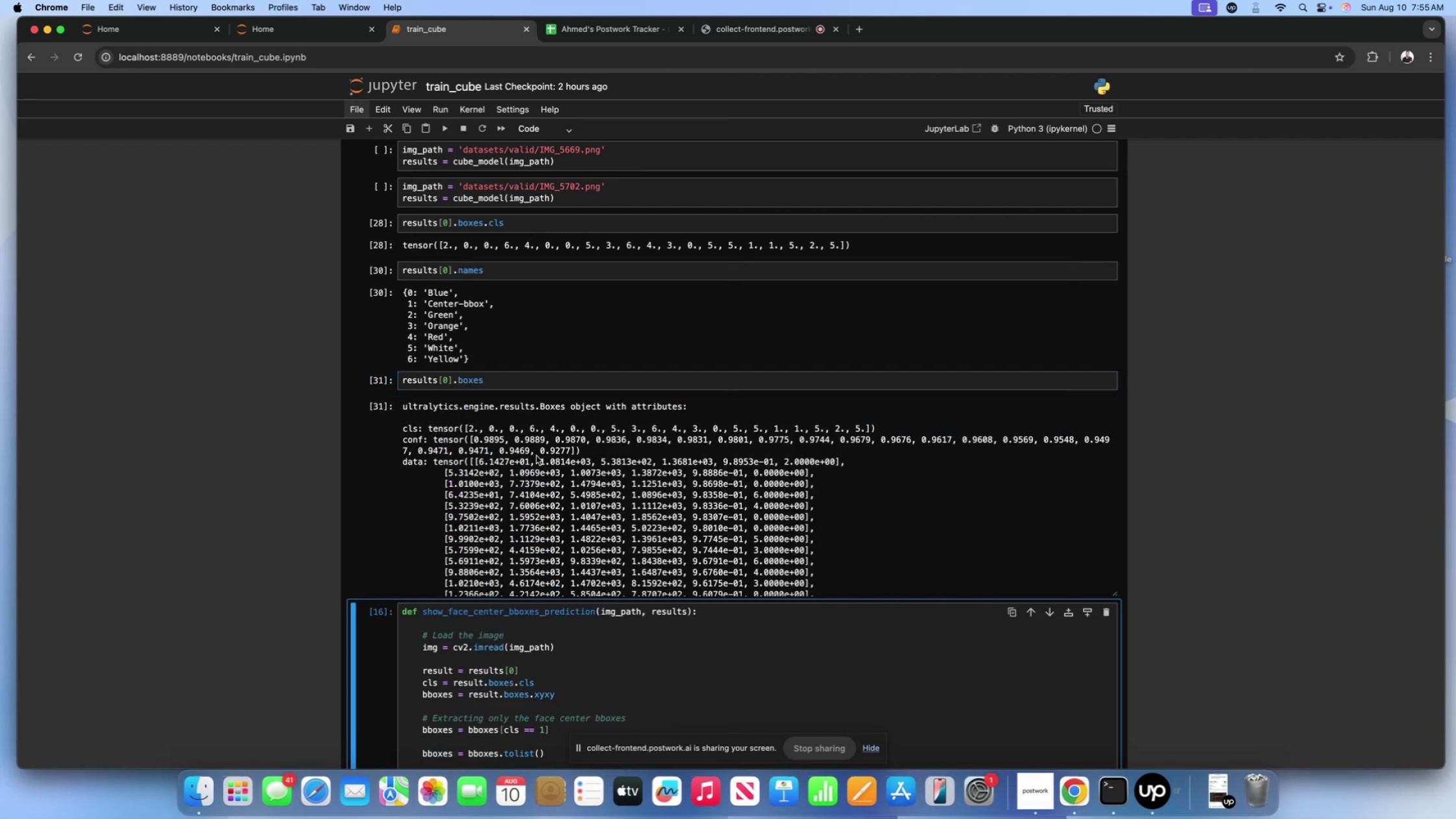 
scroll: coordinate [536, 456], scroll_direction: down, amount: 5.0
 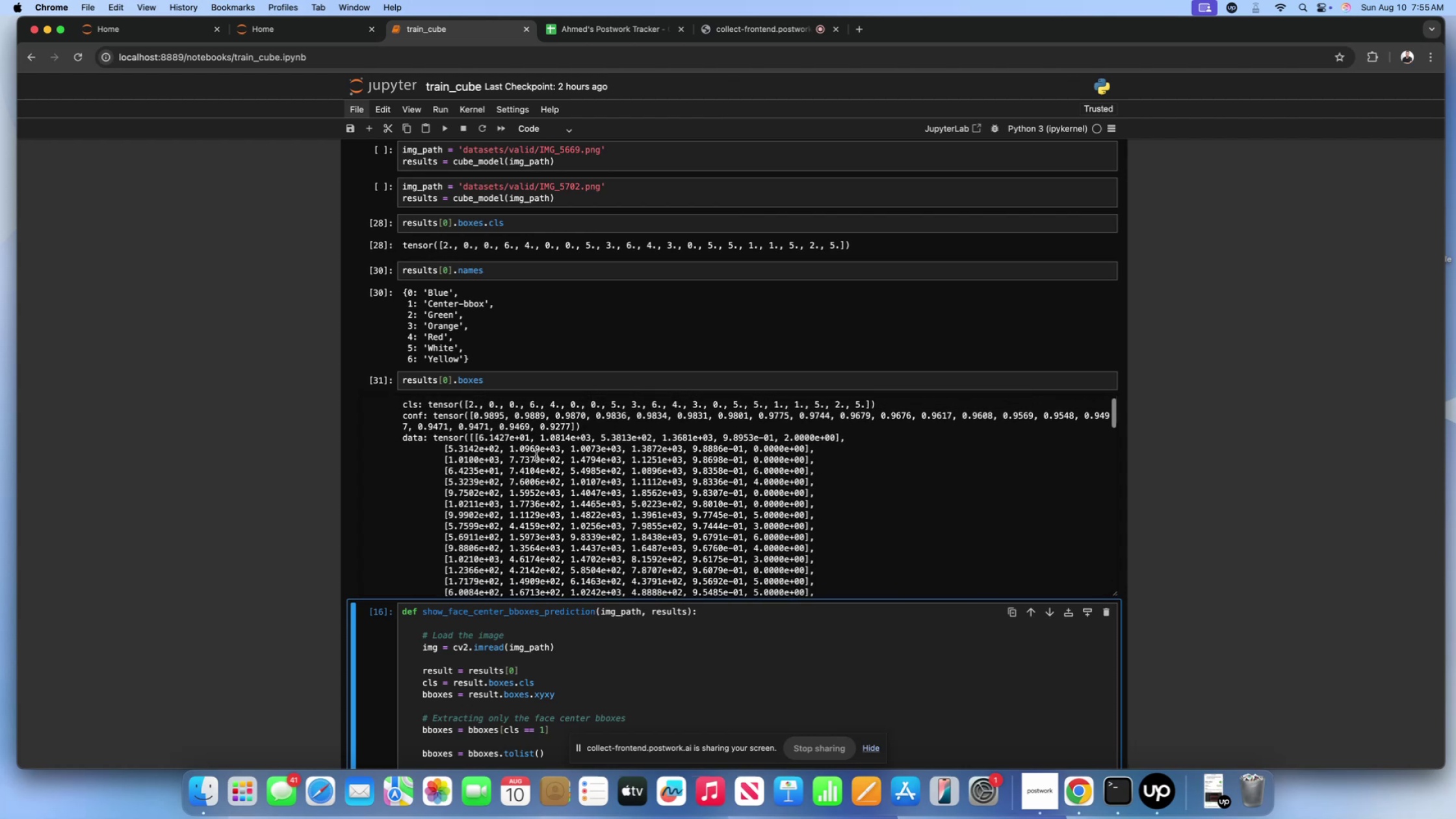 
scroll: coordinate [536, 456], scroll_direction: up, amount: 2.0
 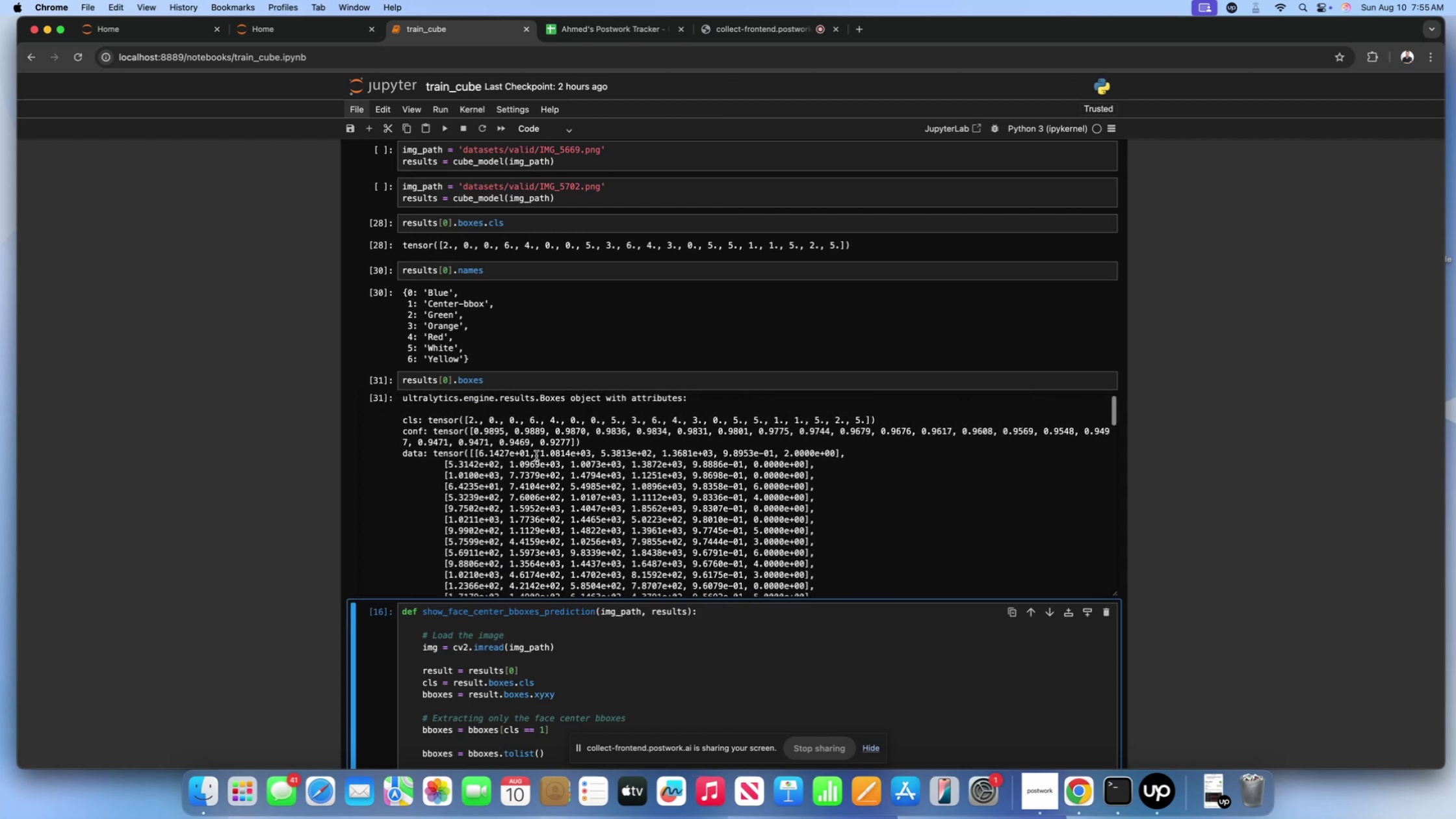 
scroll: coordinate [535, 654], scroll_direction: down, amount: 24.0
 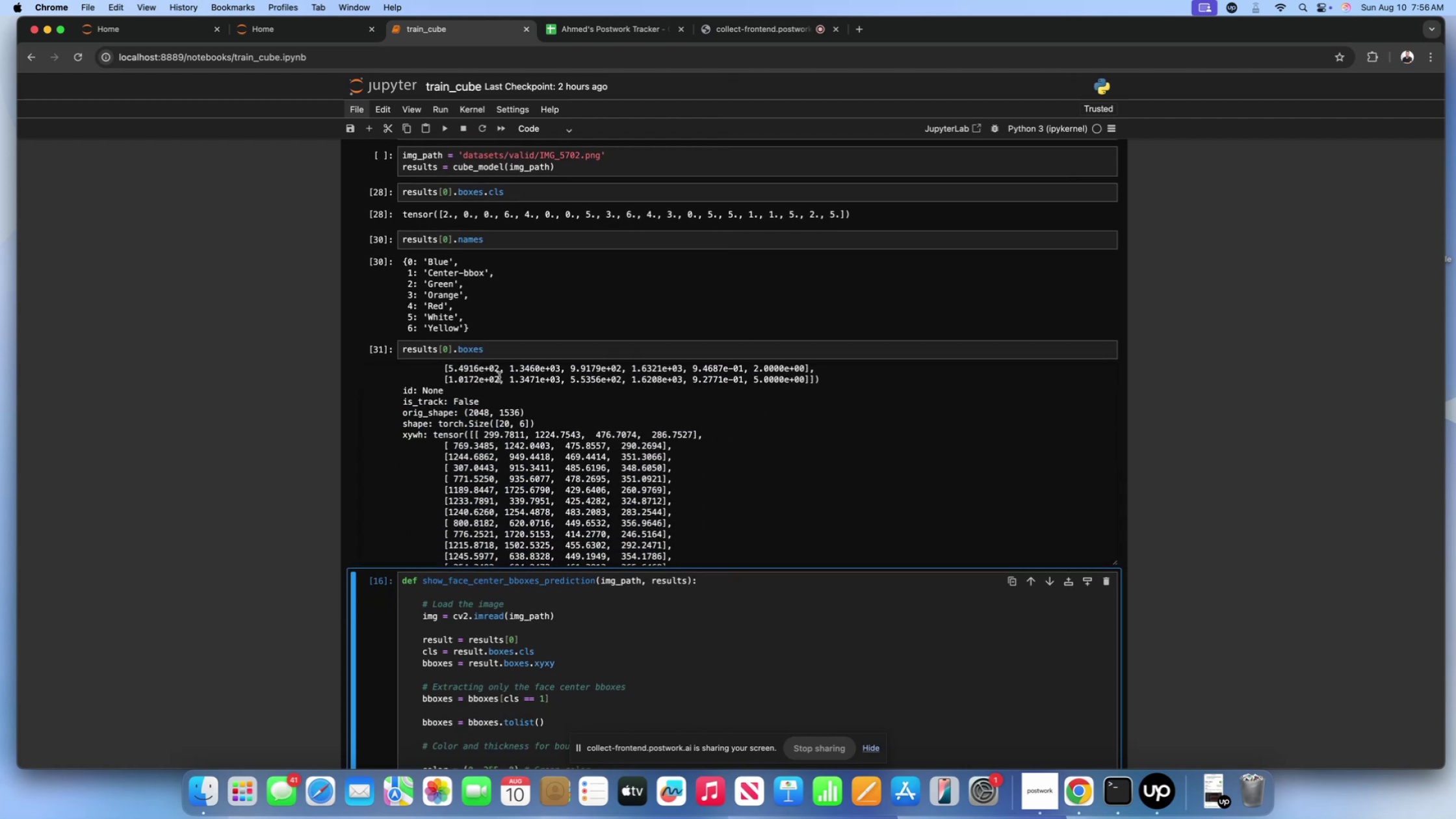 
left_click([502, 353])
 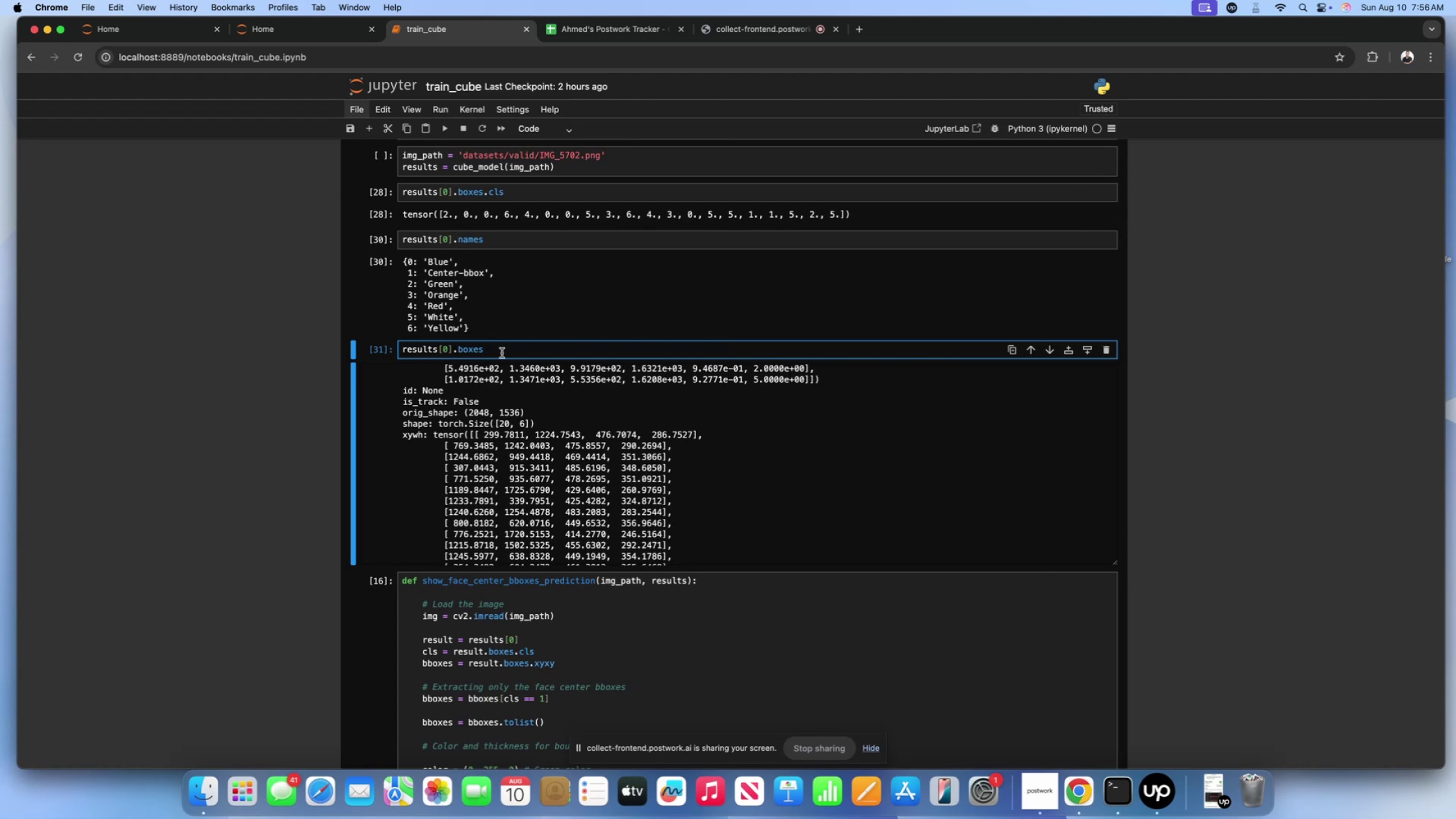 
type(.xyxy)
 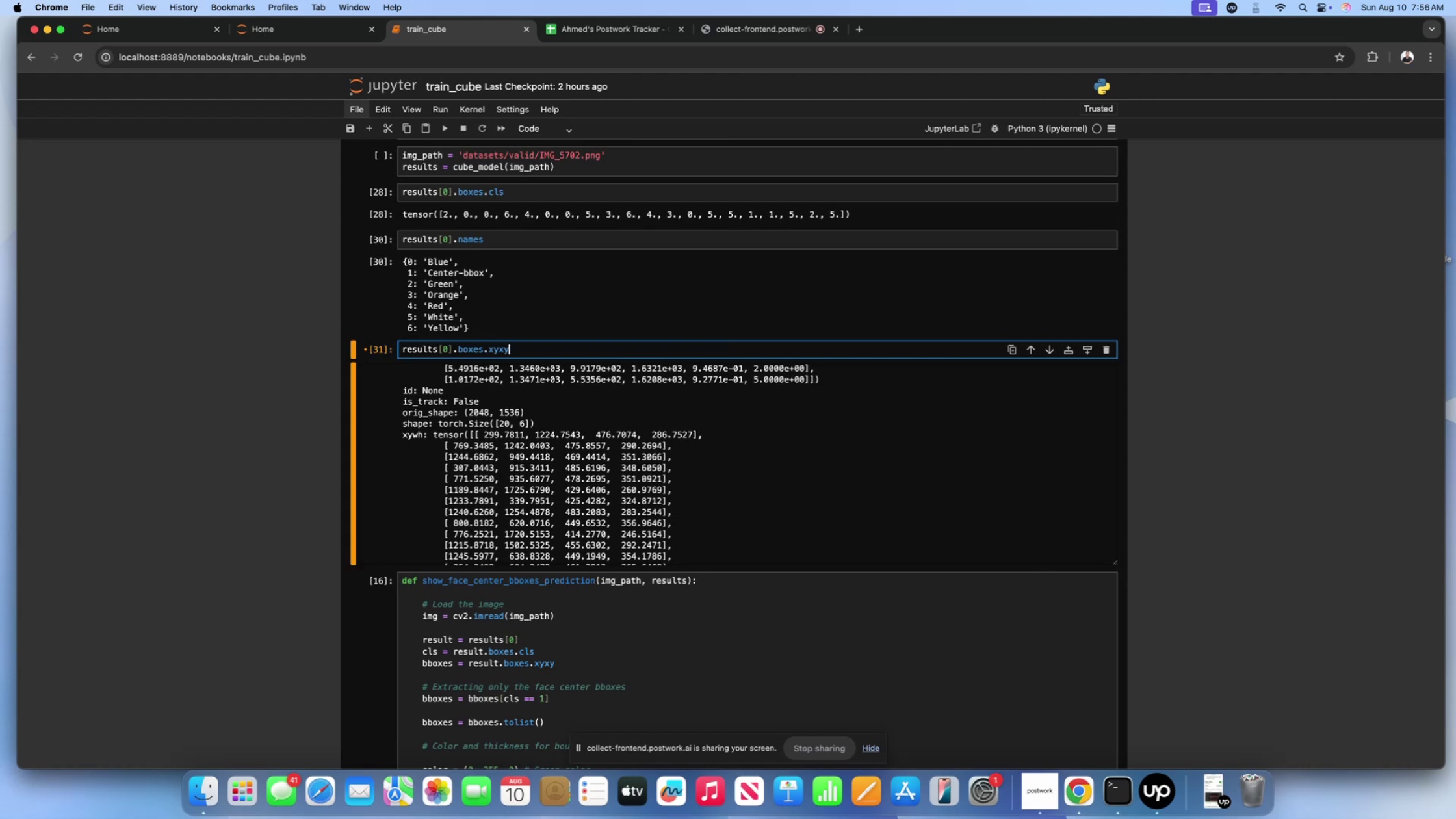 
key(Shift+Enter)
 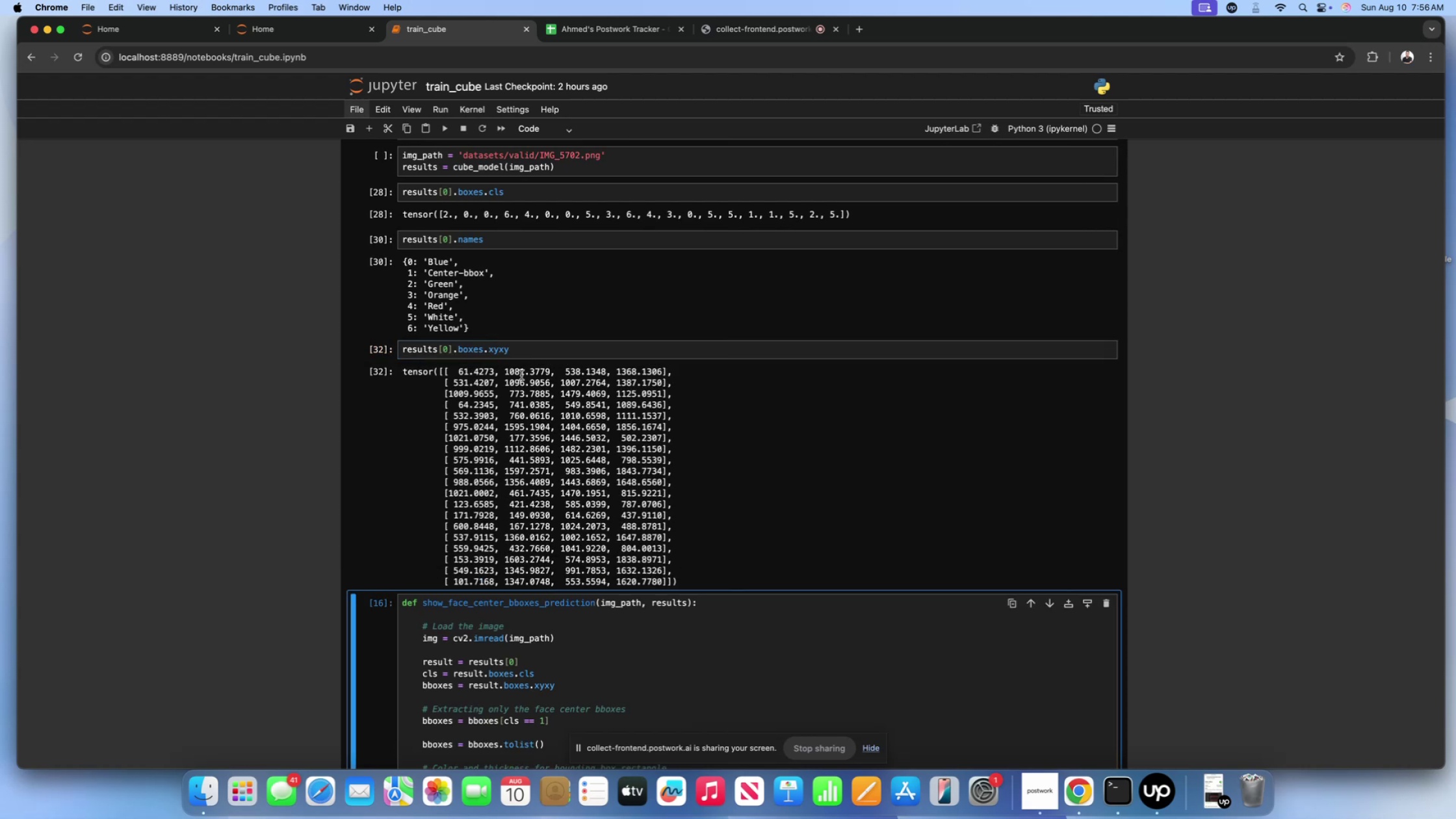 
scroll: coordinate [521, 393], scroll_direction: down, amount: 11.0
 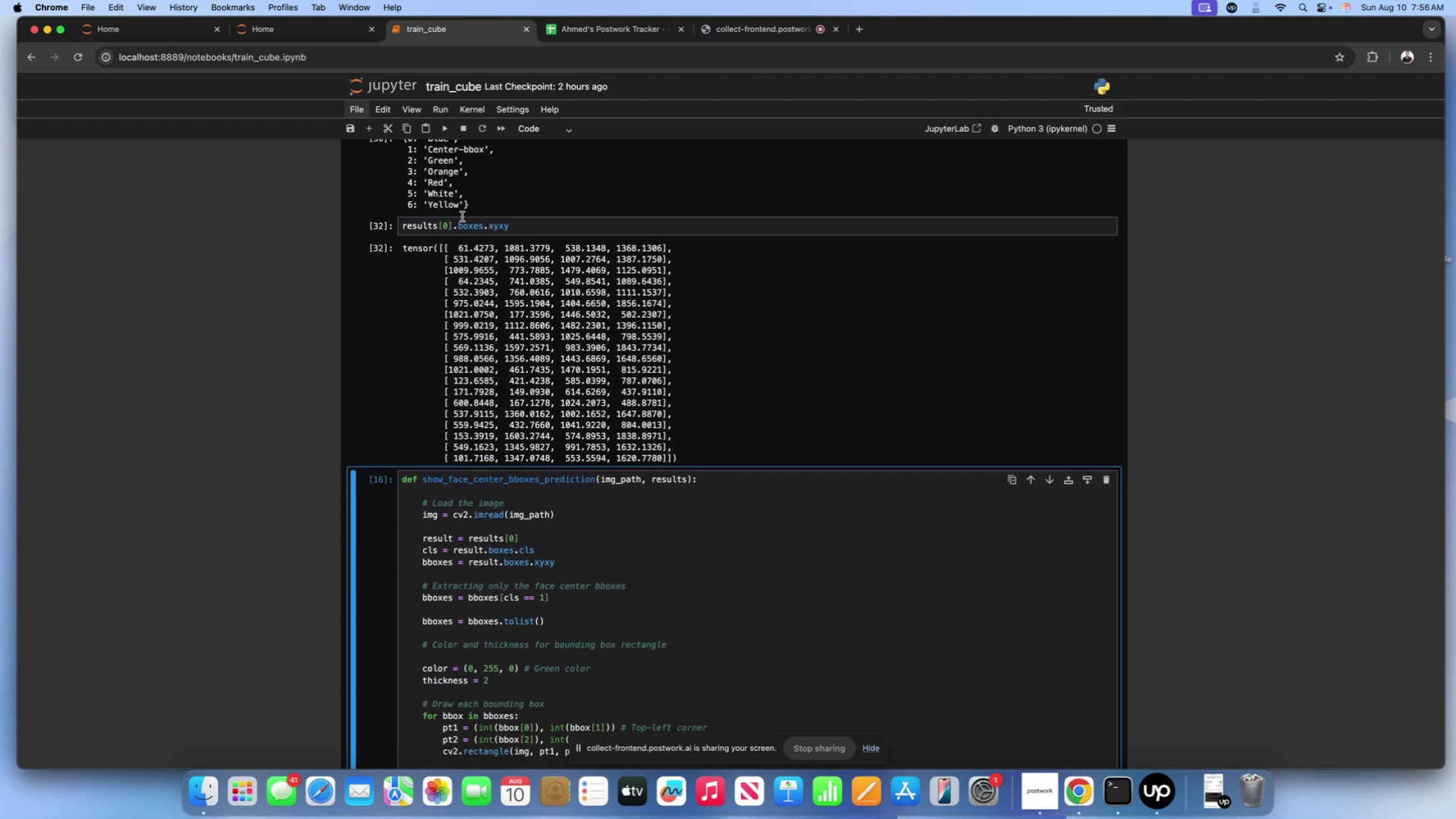 
left_click([462, 224])
 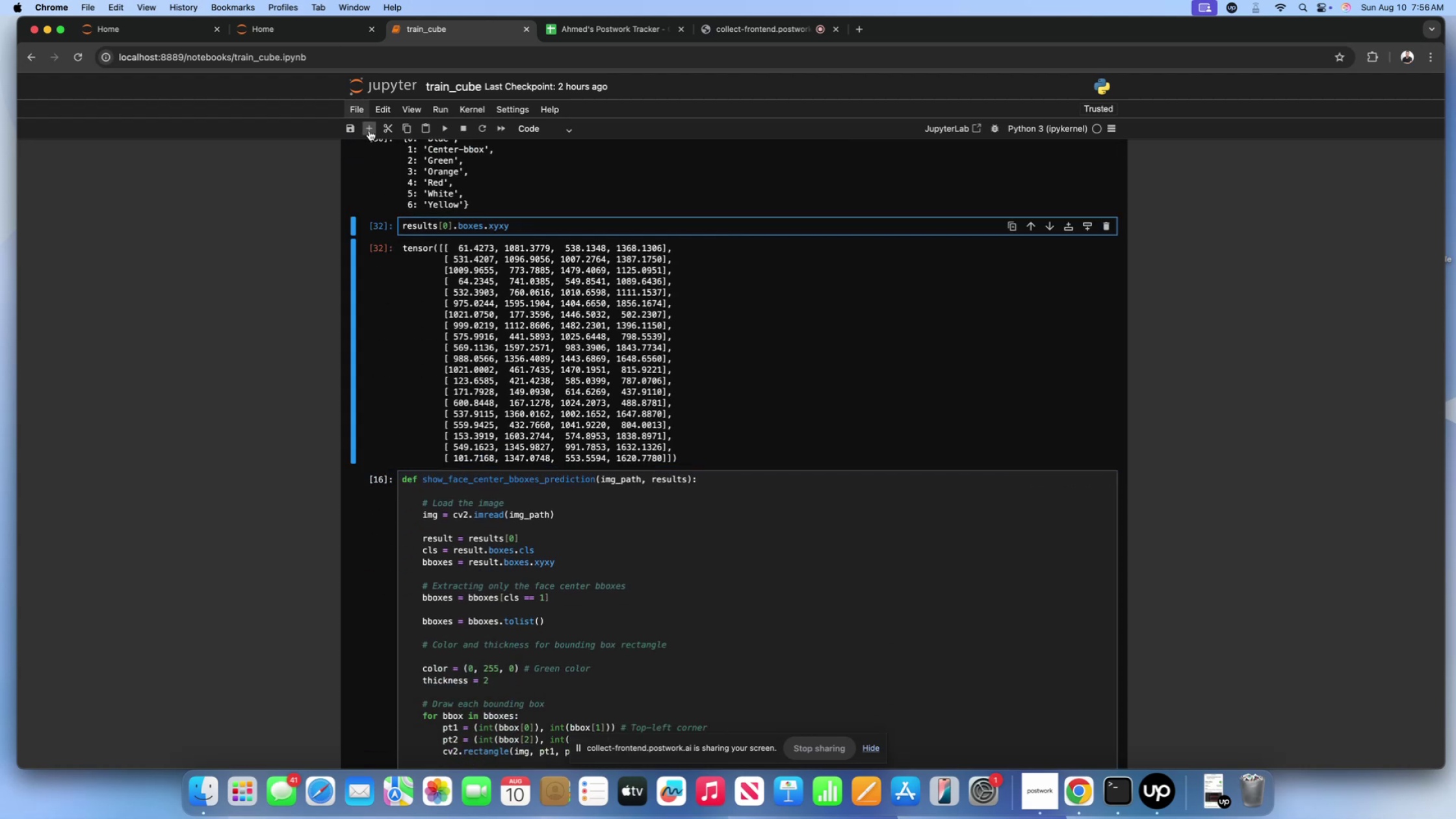 
left_click([369, 131])
 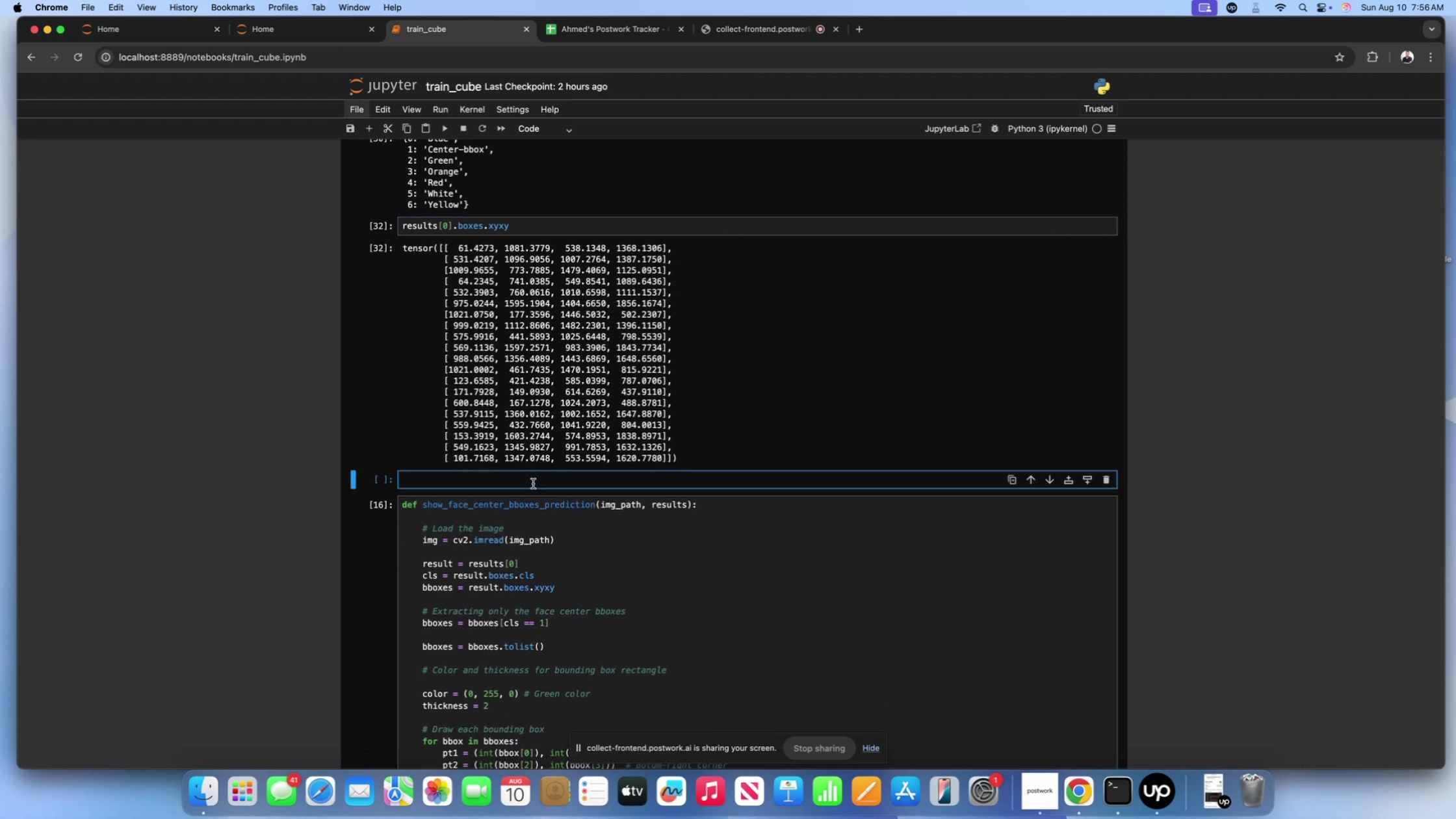 
type(results)
 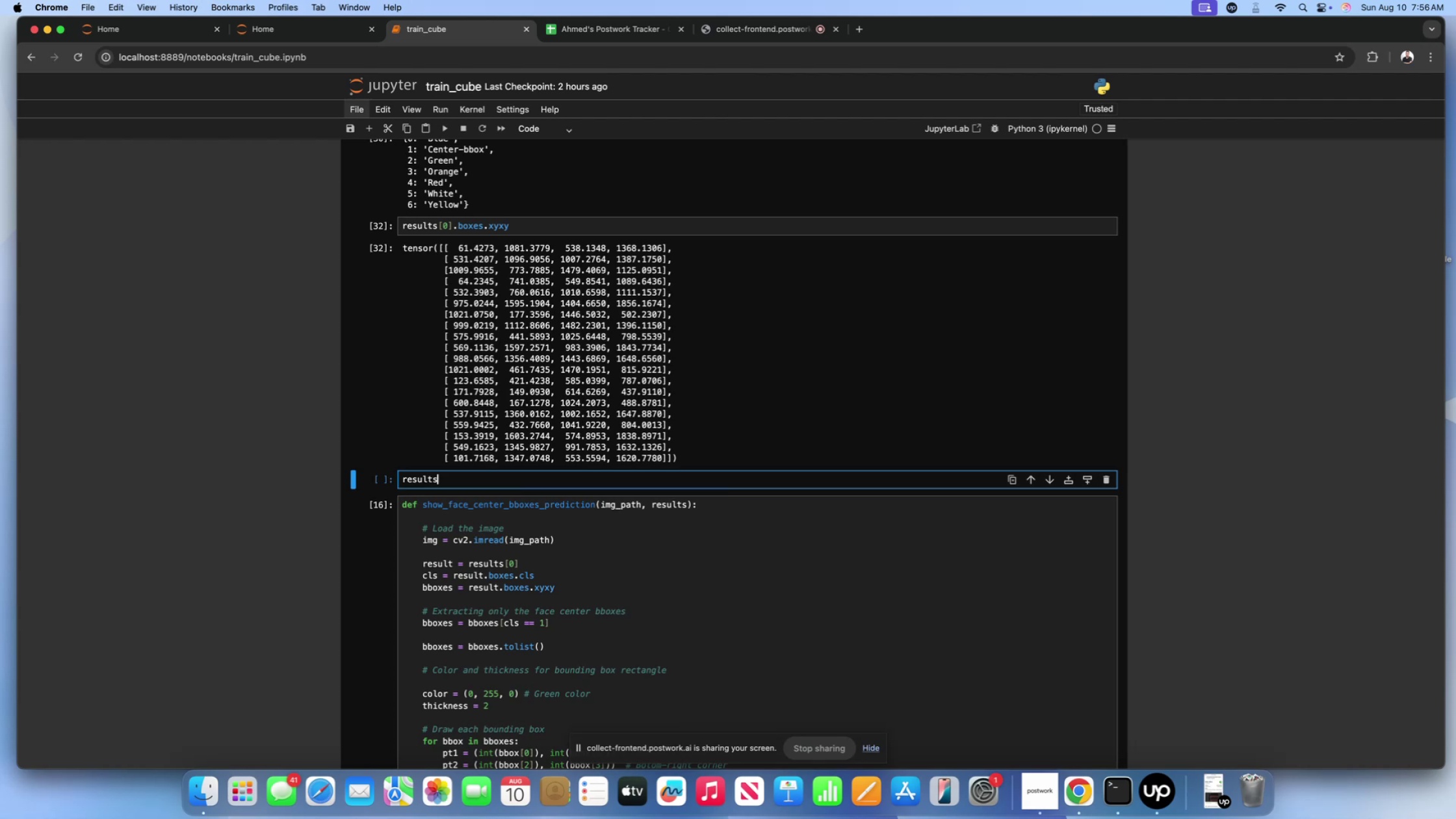 
scroll: coordinate [642, 315], scroll_direction: up, amount: 11.0
 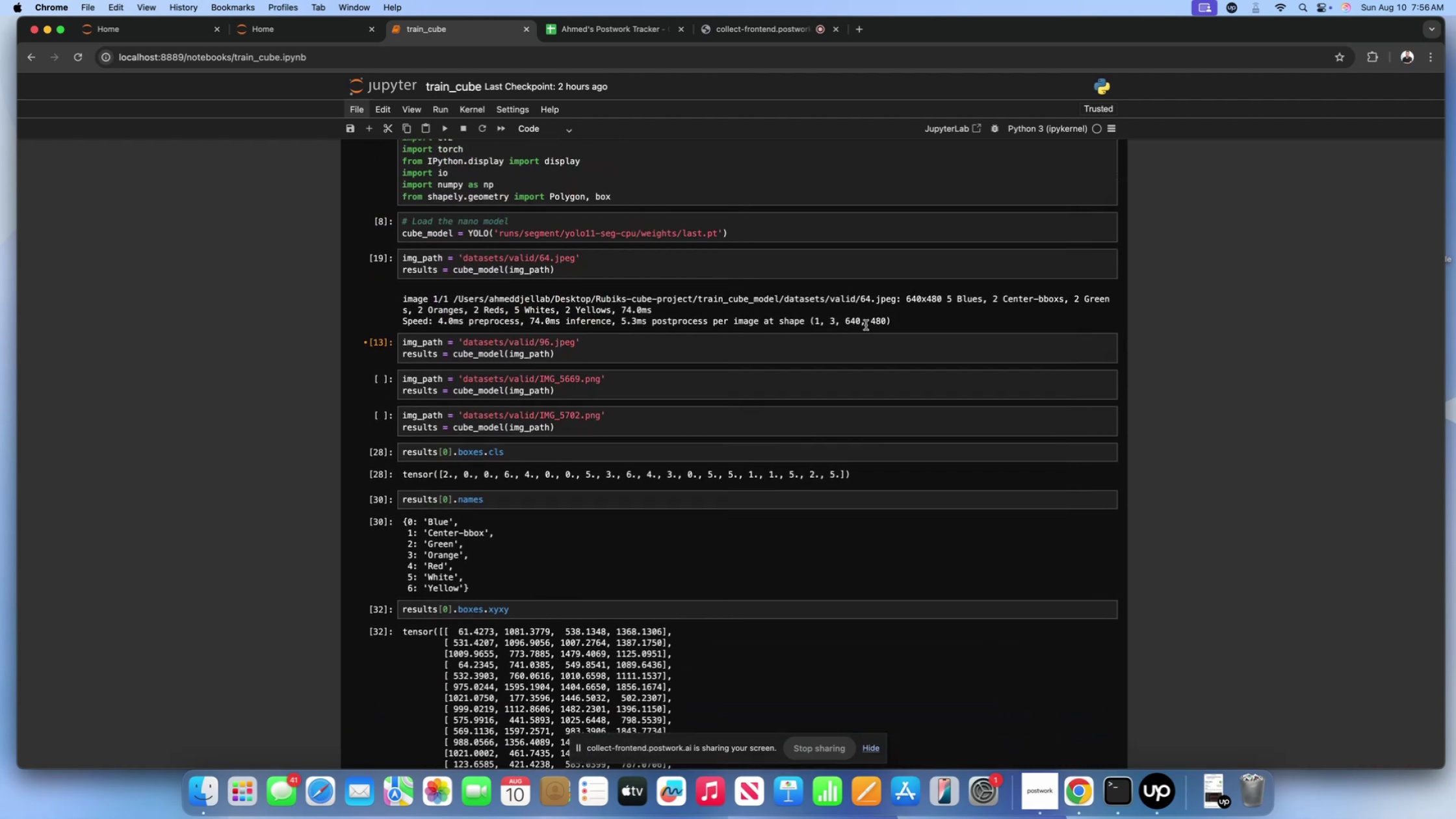 
left_click_drag(start_coordinate=[881, 319], to_coordinate=[788, 317])
 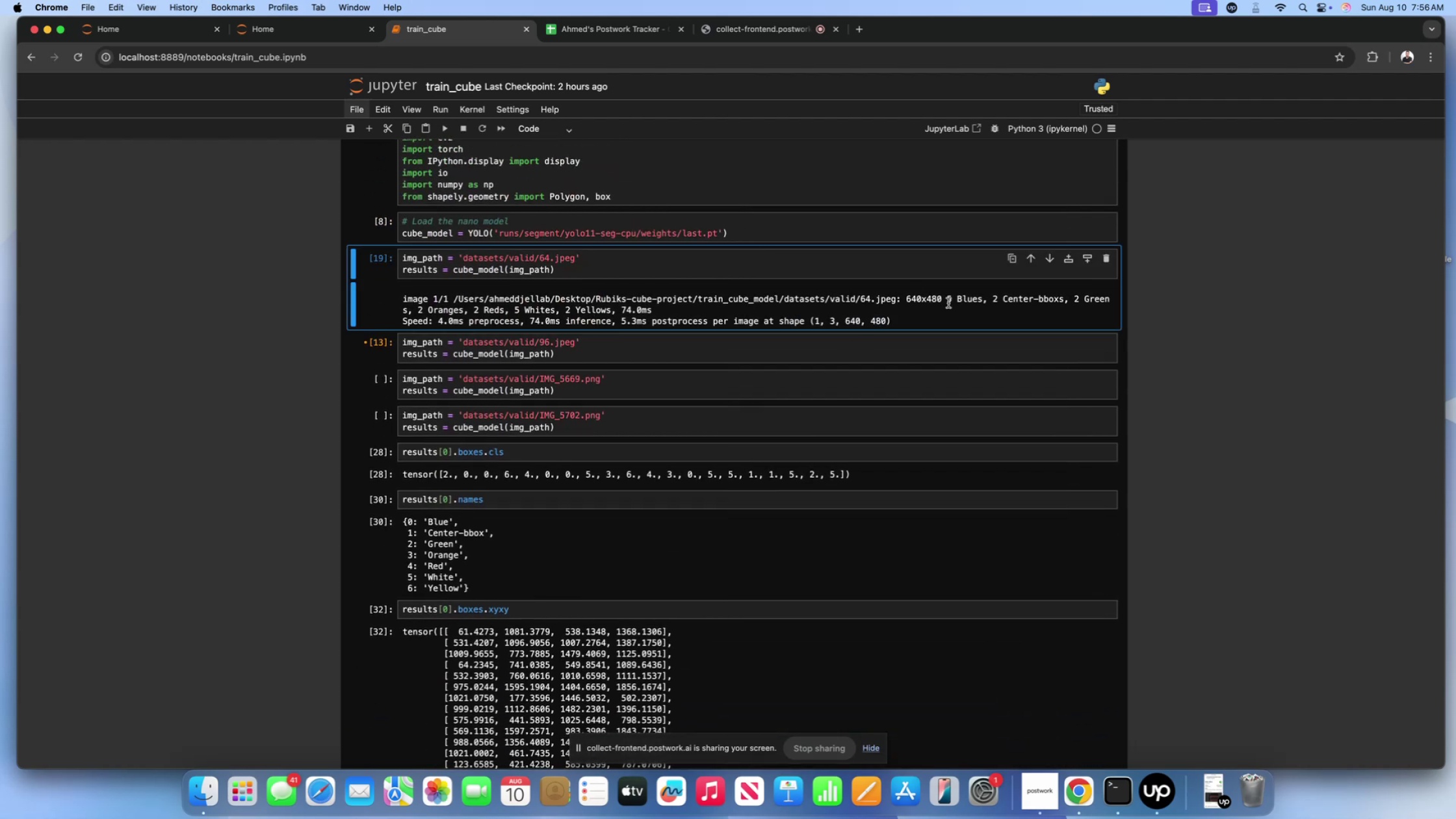 
left_click_drag(start_coordinate=[944, 300], to_coordinate=[977, 300])
 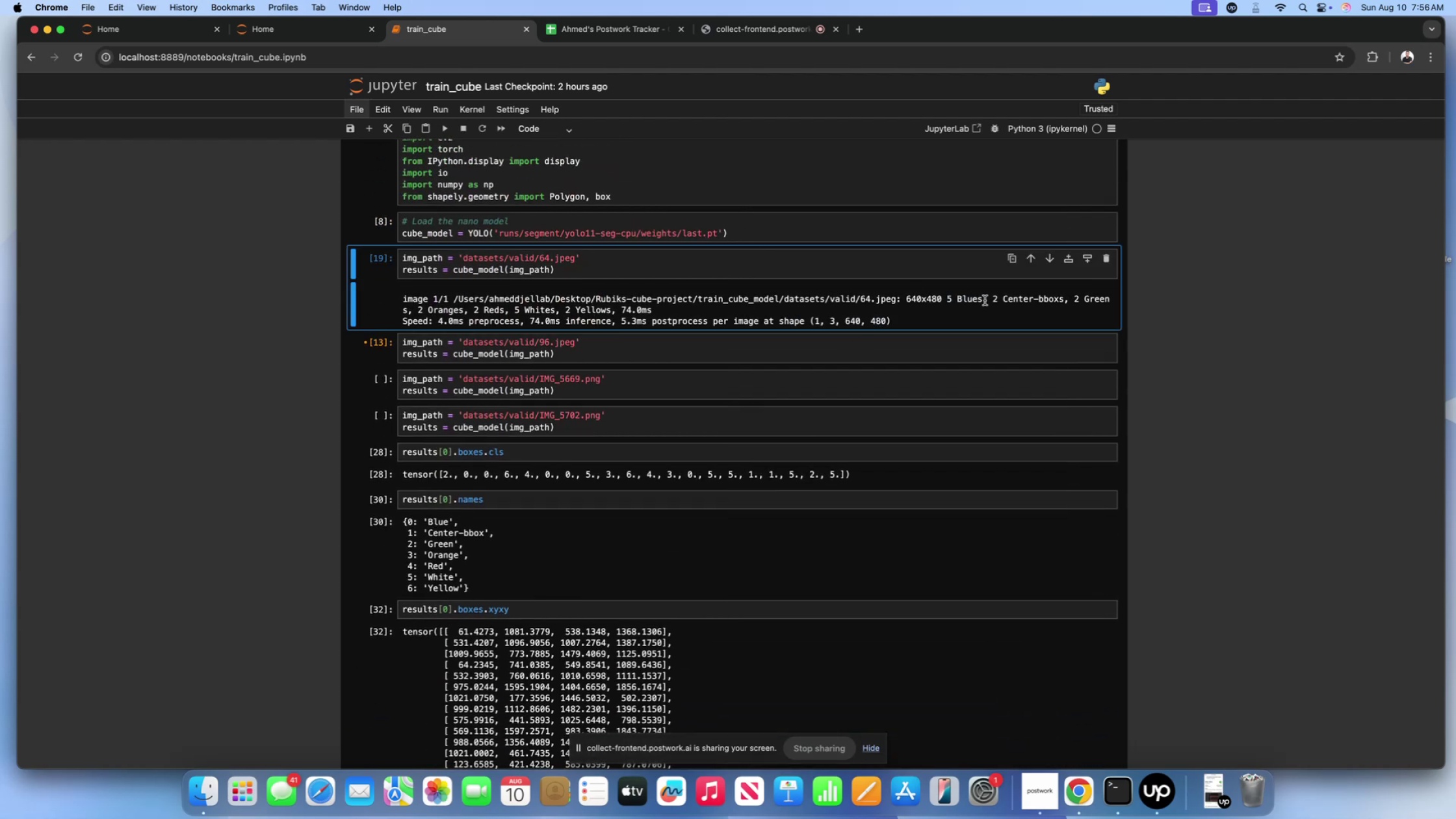 
left_click_drag(start_coordinate=[987, 300], to_coordinate=[1076, 302])
 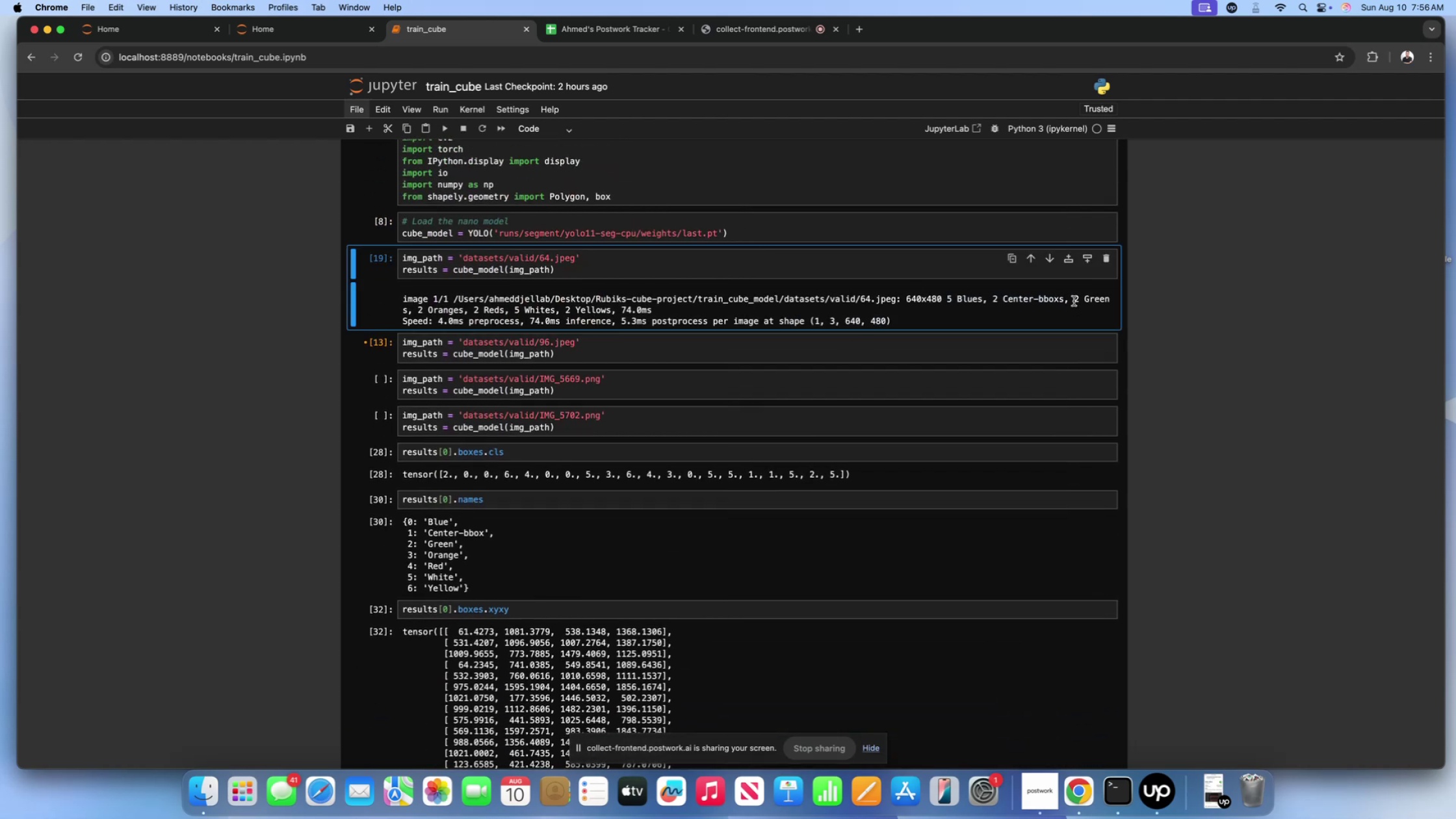 
left_click_drag(start_coordinate=[1074, 300], to_coordinate=[1100, 309])
 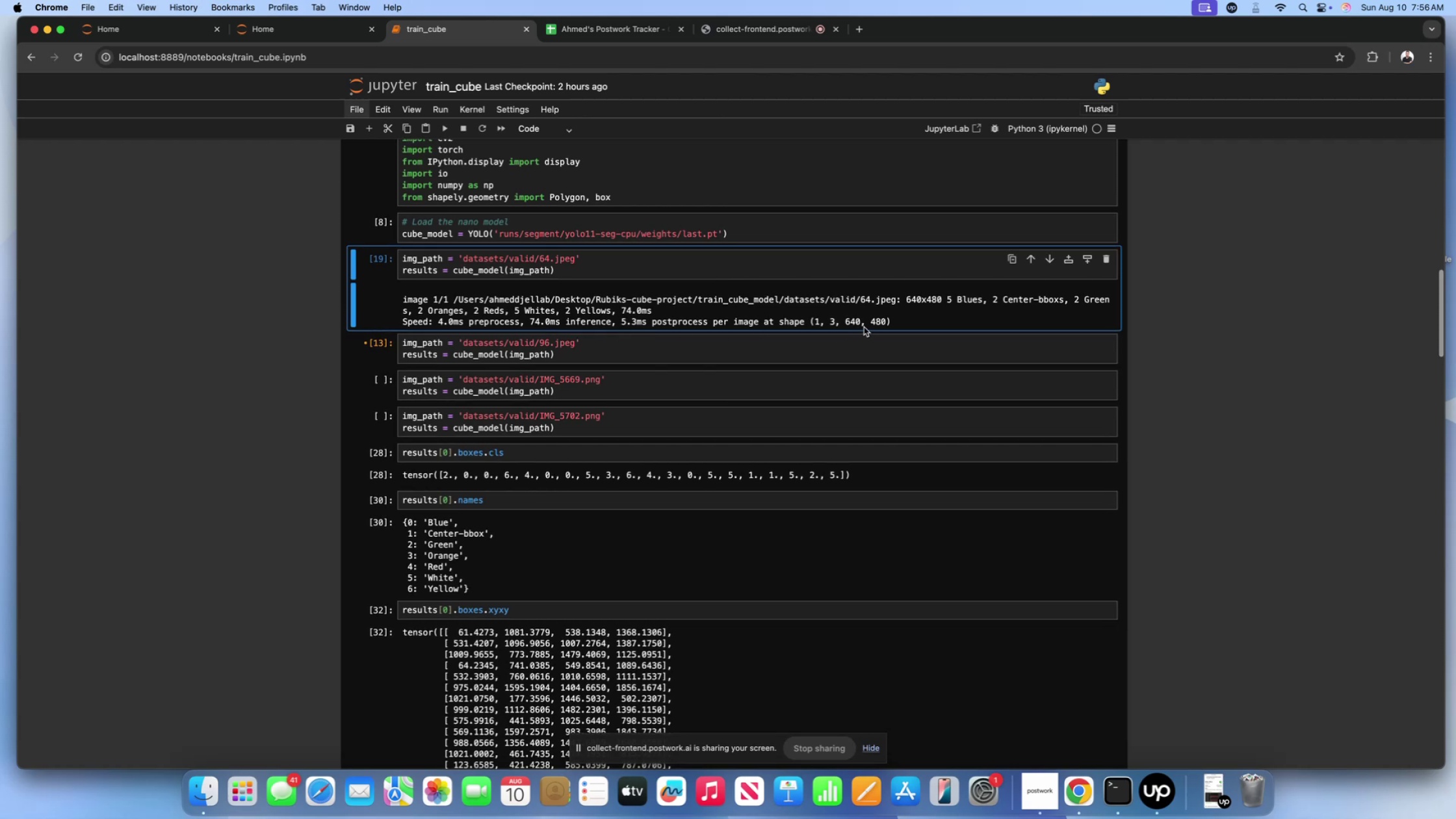 
left_click([909, 318])
 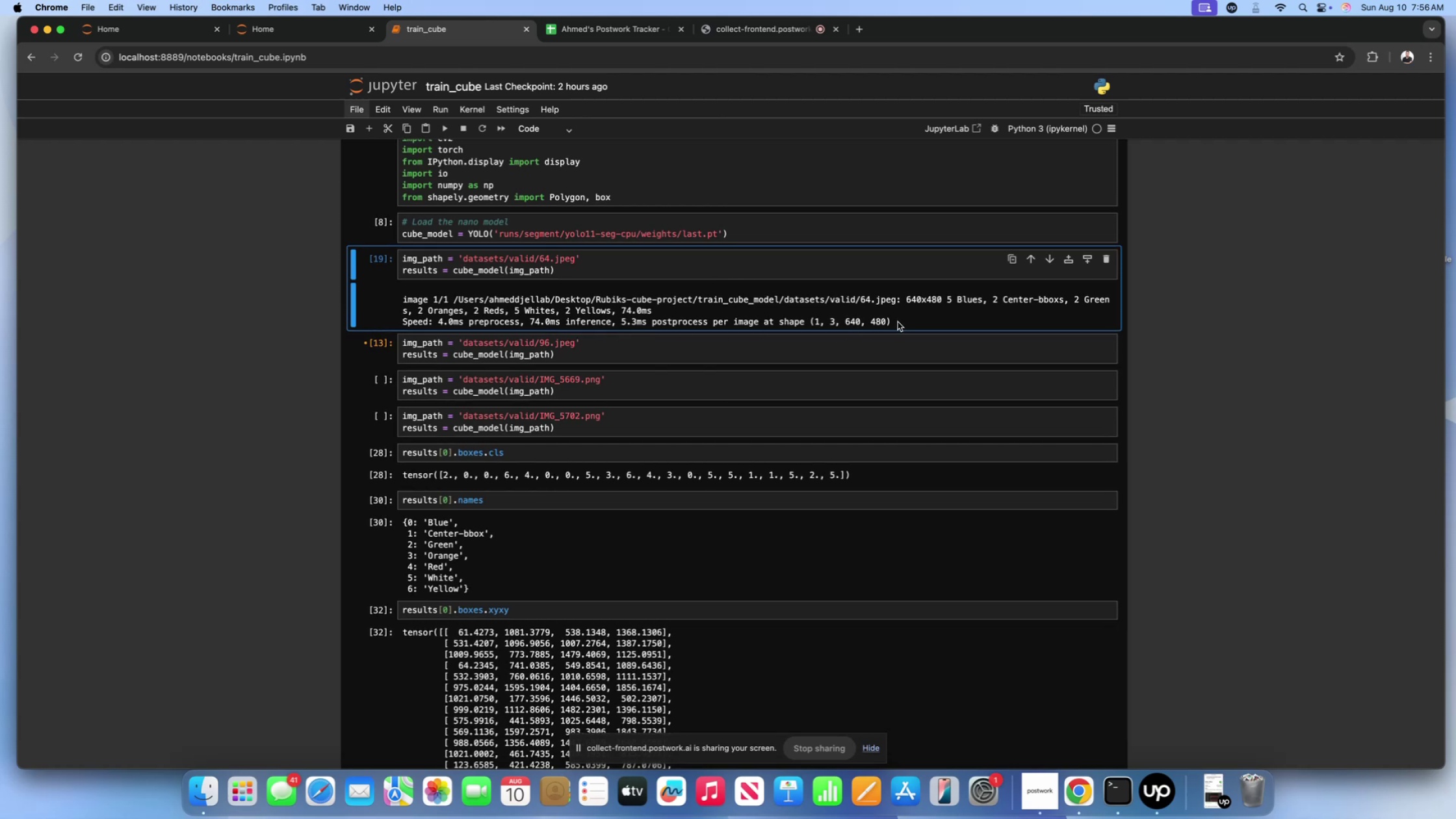 
left_click_drag(start_coordinate=[898, 322], to_coordinate=[403, 302])
 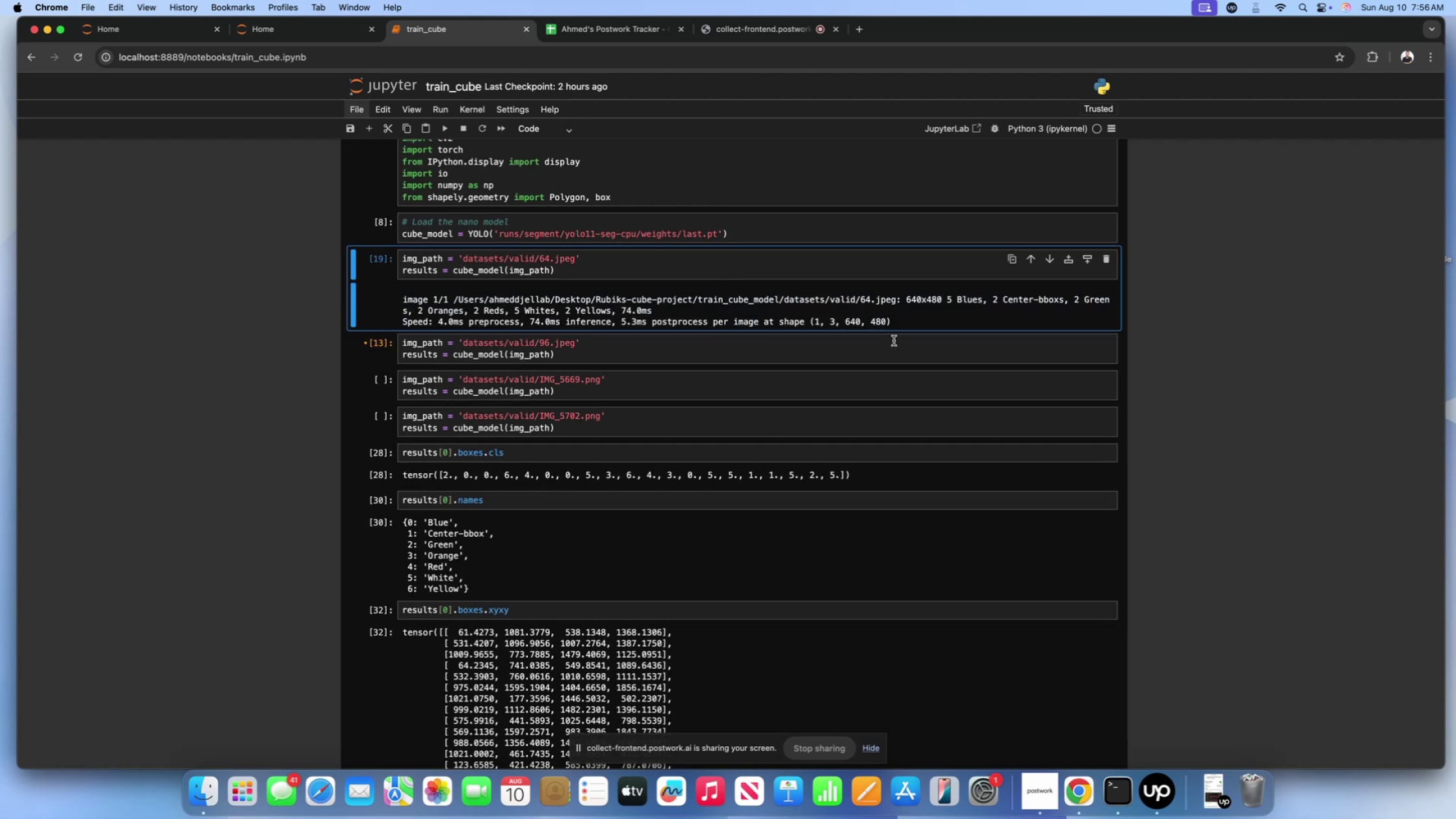 
left_click_drag(start_coordinate=[902, 328], to_coordinate=[404, 304])
 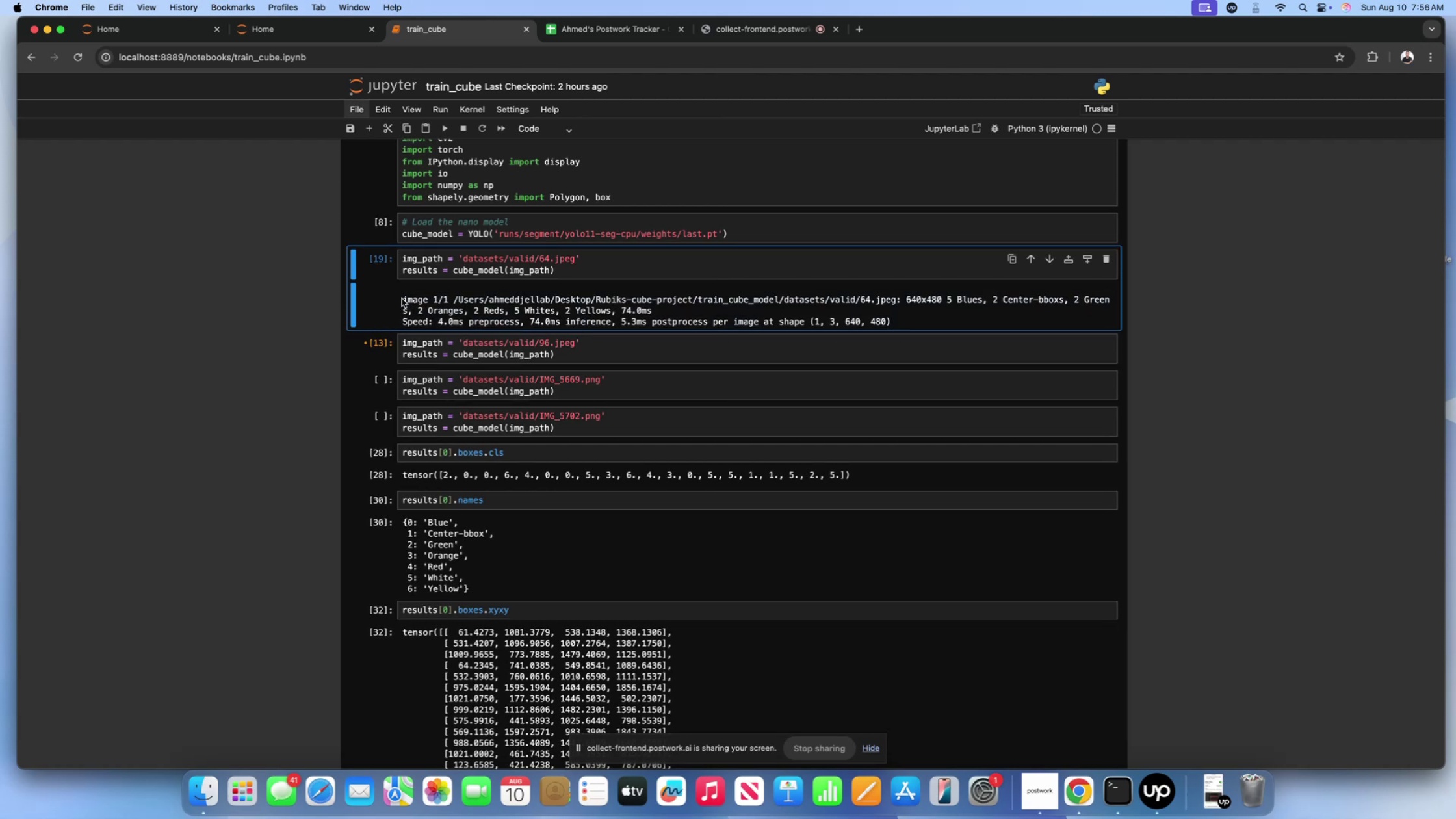 
left_click_drag(start_coordinate=[401, 298], to_coordinate=[911, 317])
 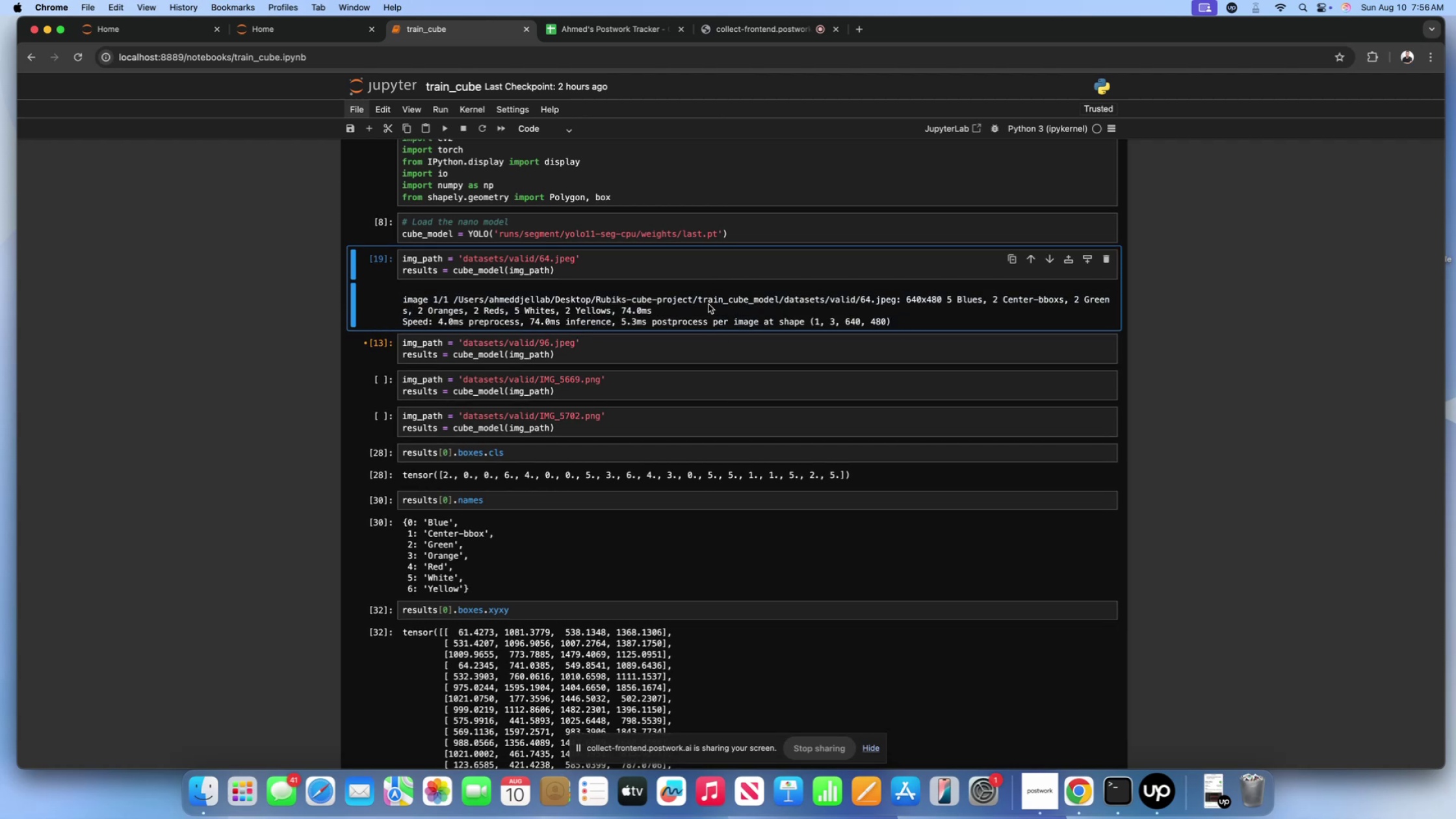 
scroll: coordinate [653, 383], scroll_direction: down, amount: 30.0
 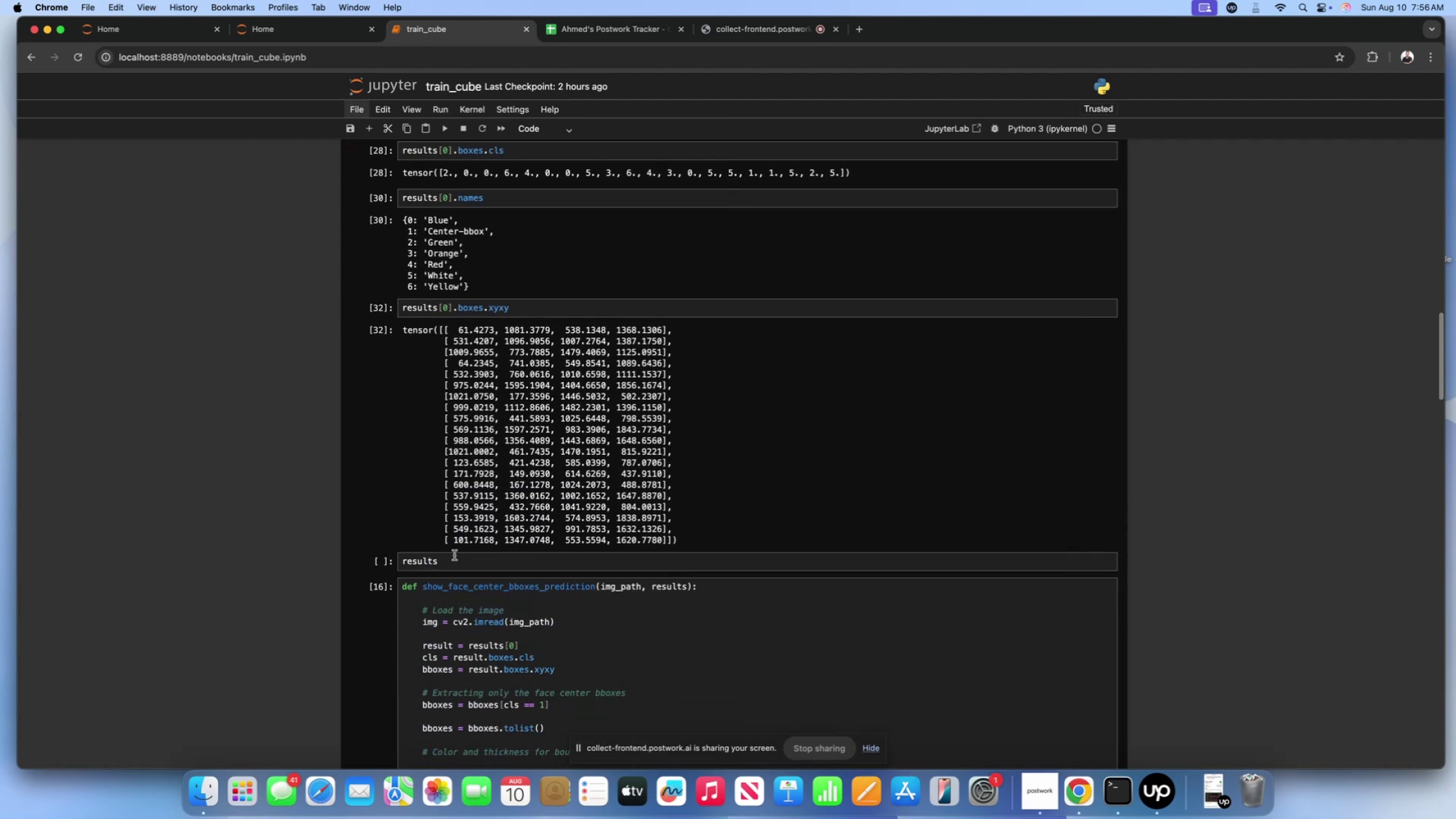 
left_click([454, 555])
 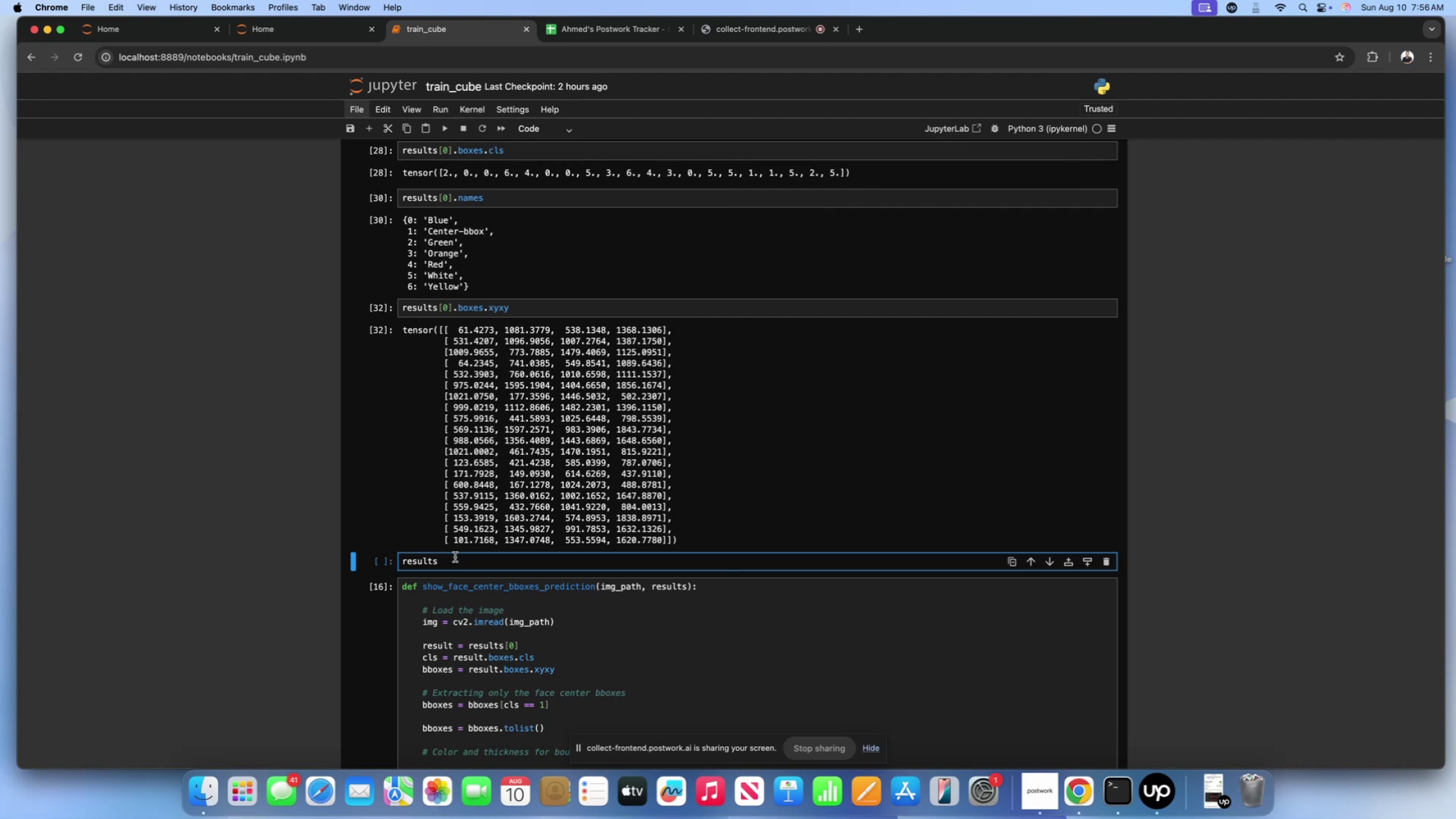 
left_click([455, 558])
 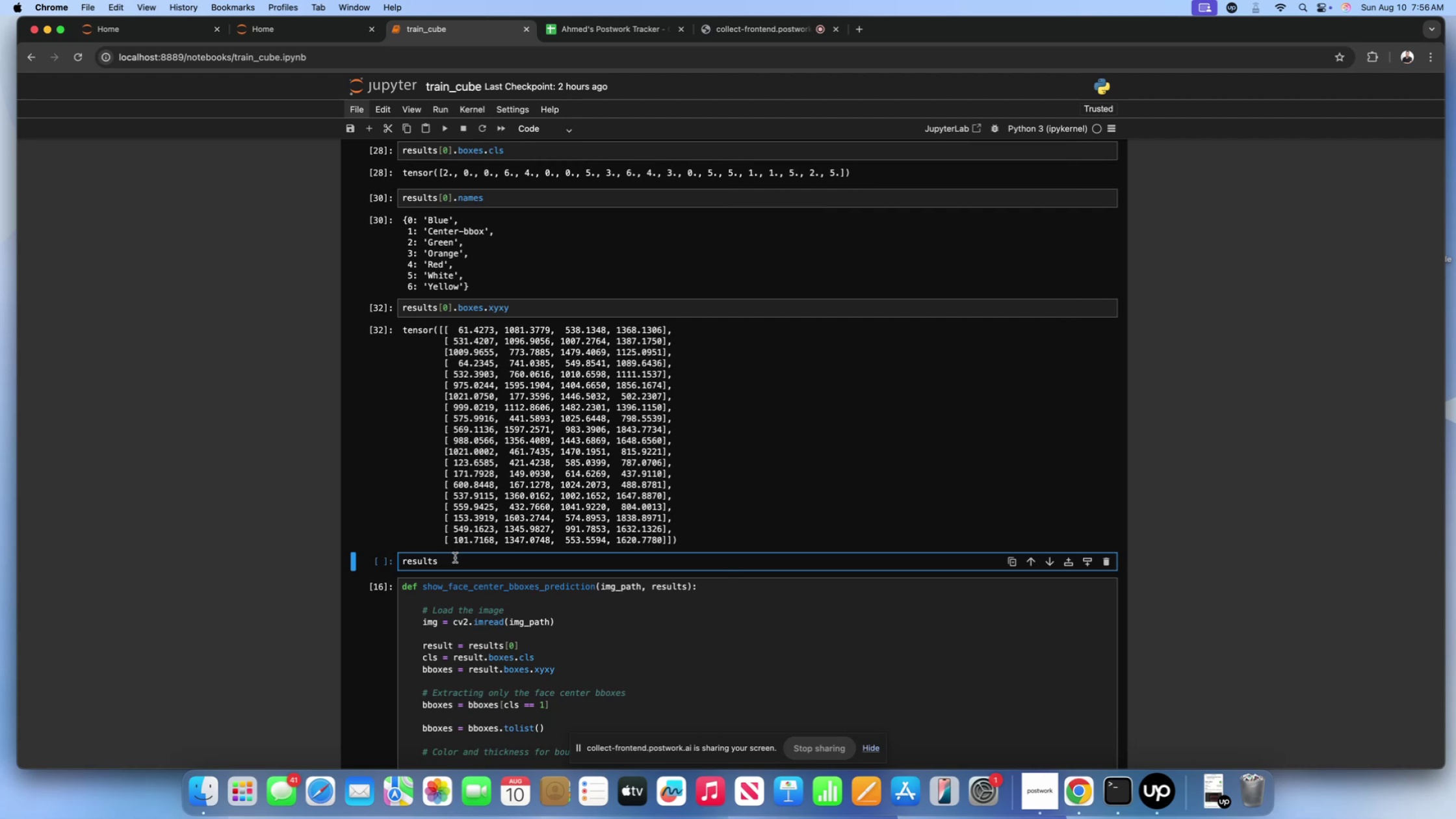 
wait(10.41)
 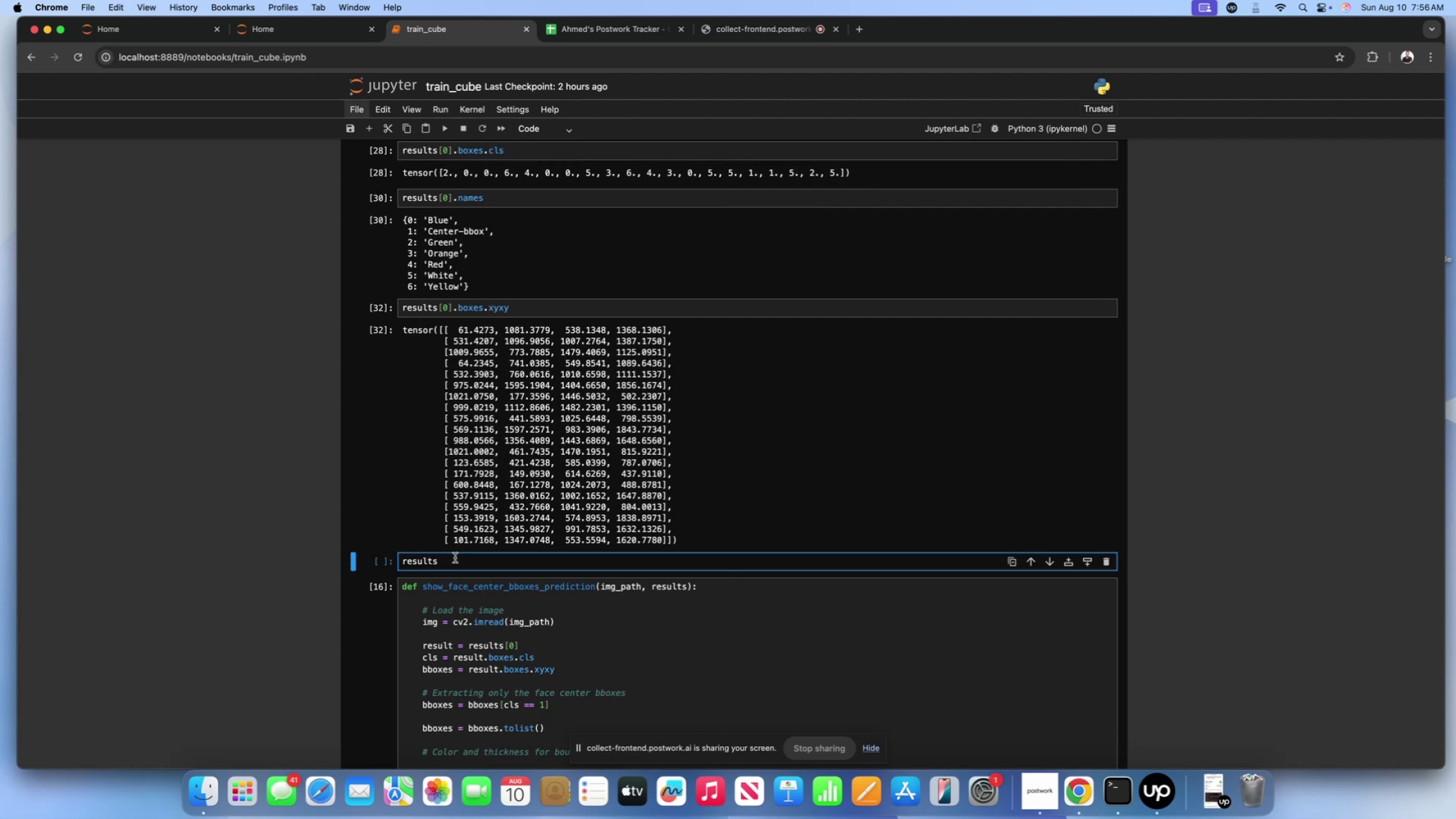 
key(BracketLeft)
 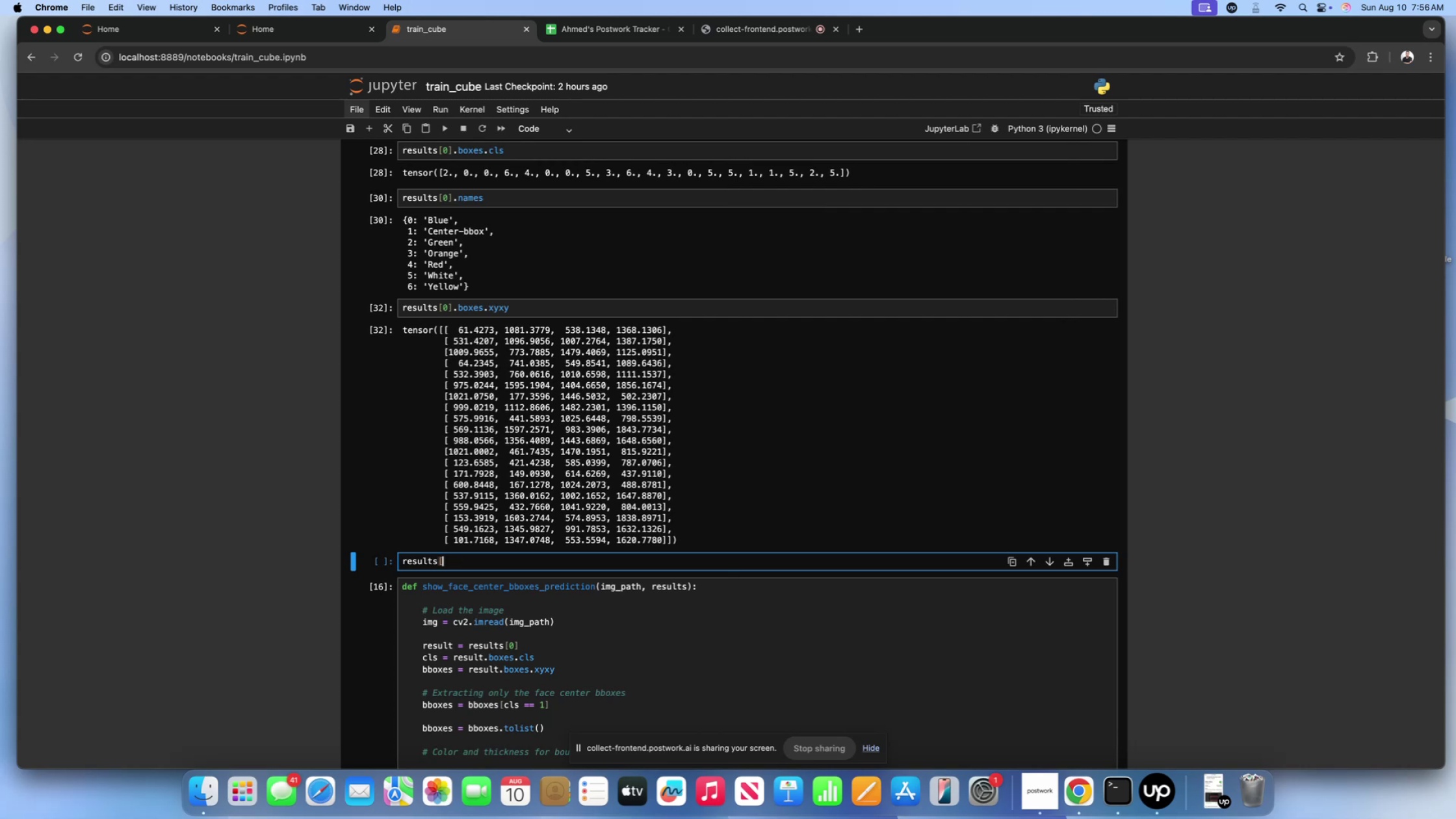 
key(BracketRight)
 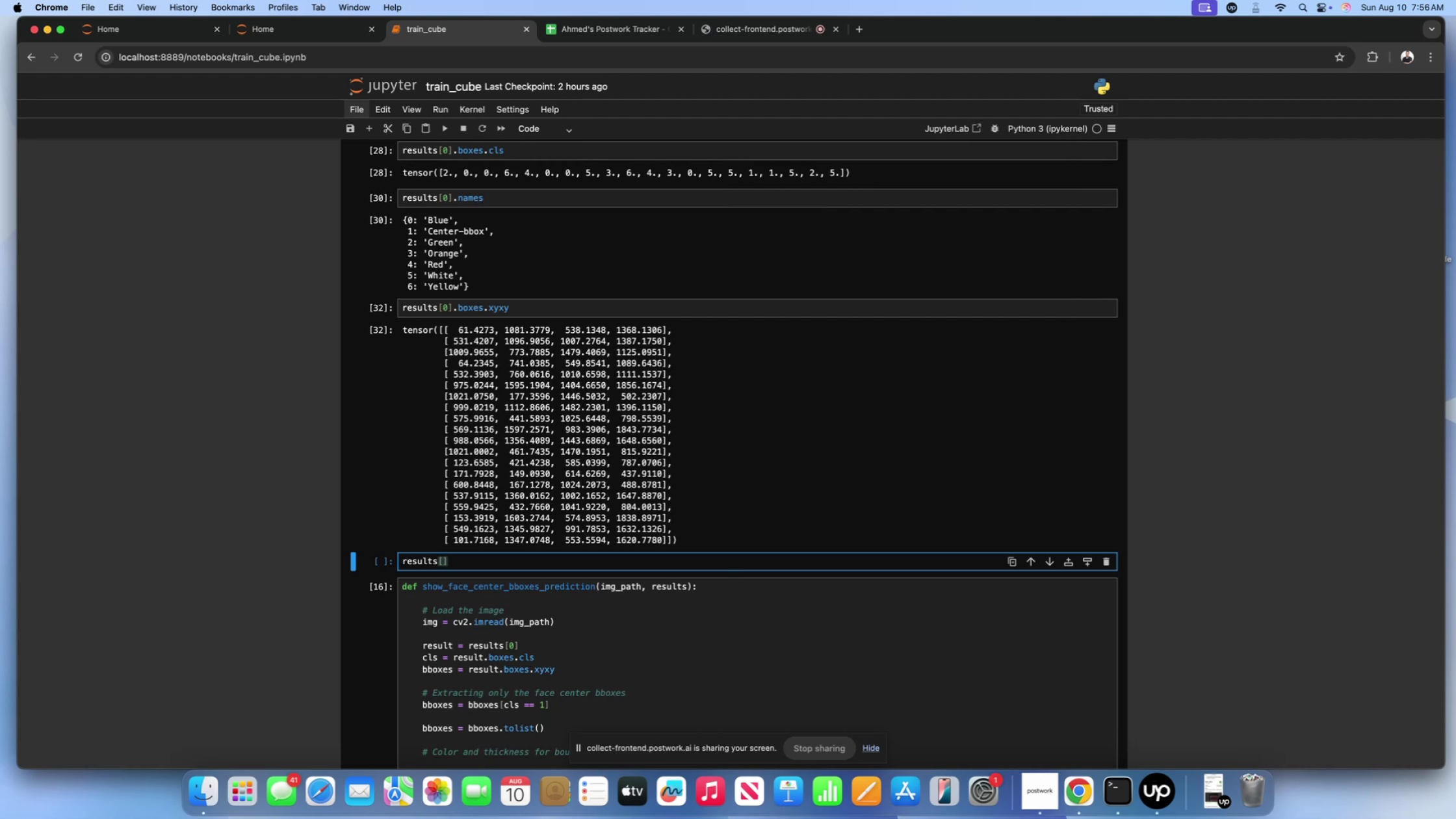 
key(ArrowLeft)
 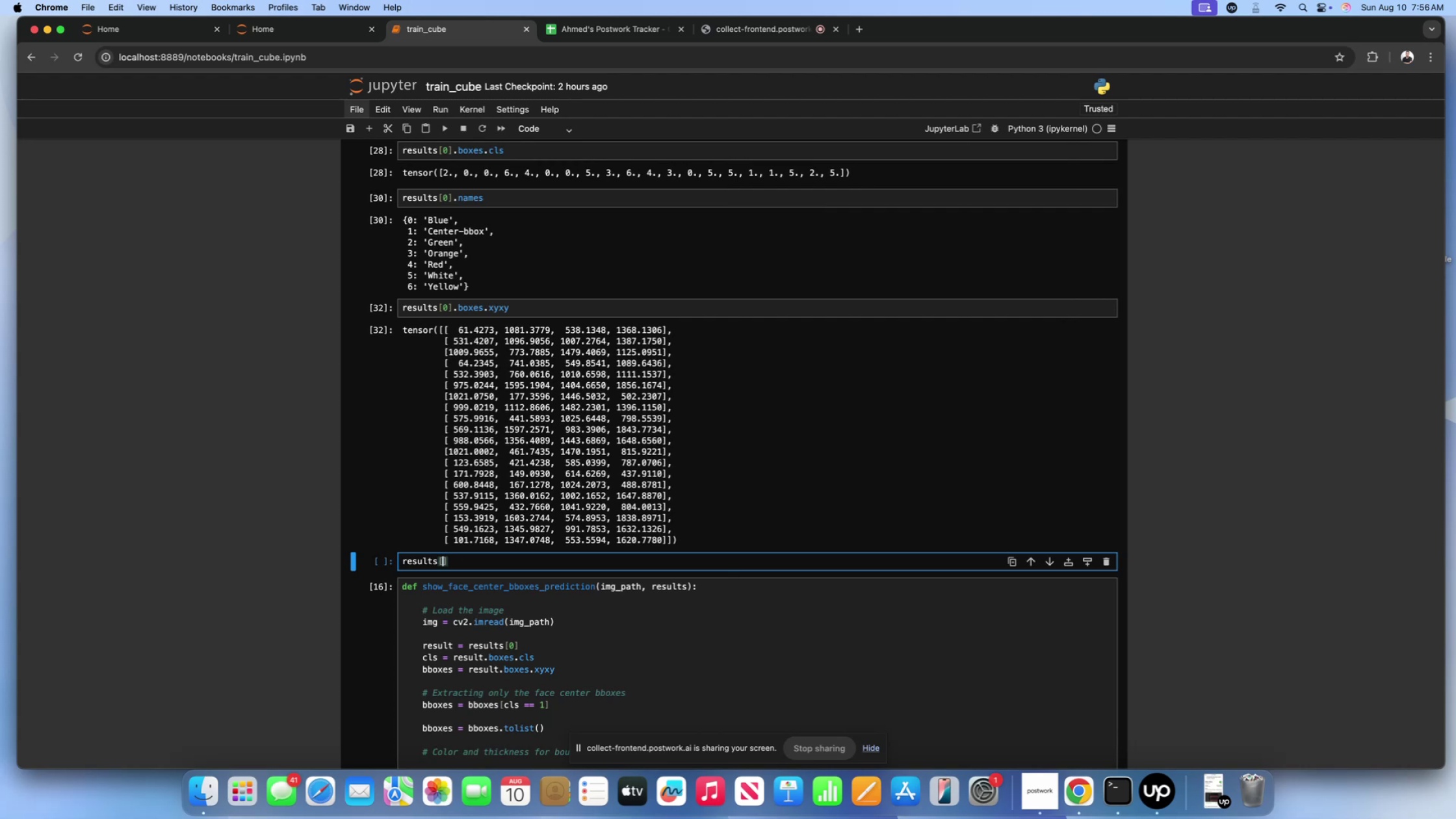 
key(0)
 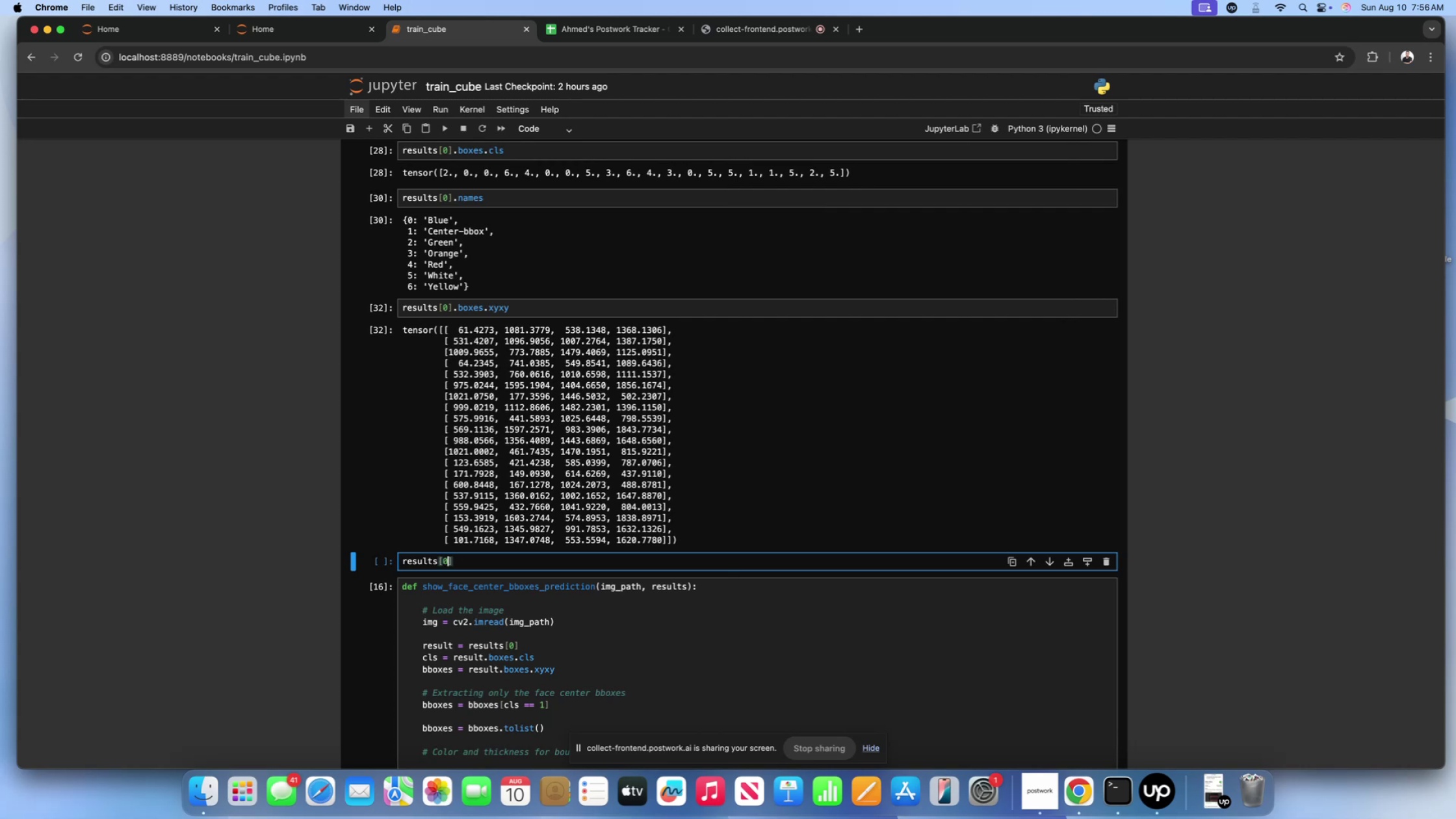 
key(ArrowRight)
 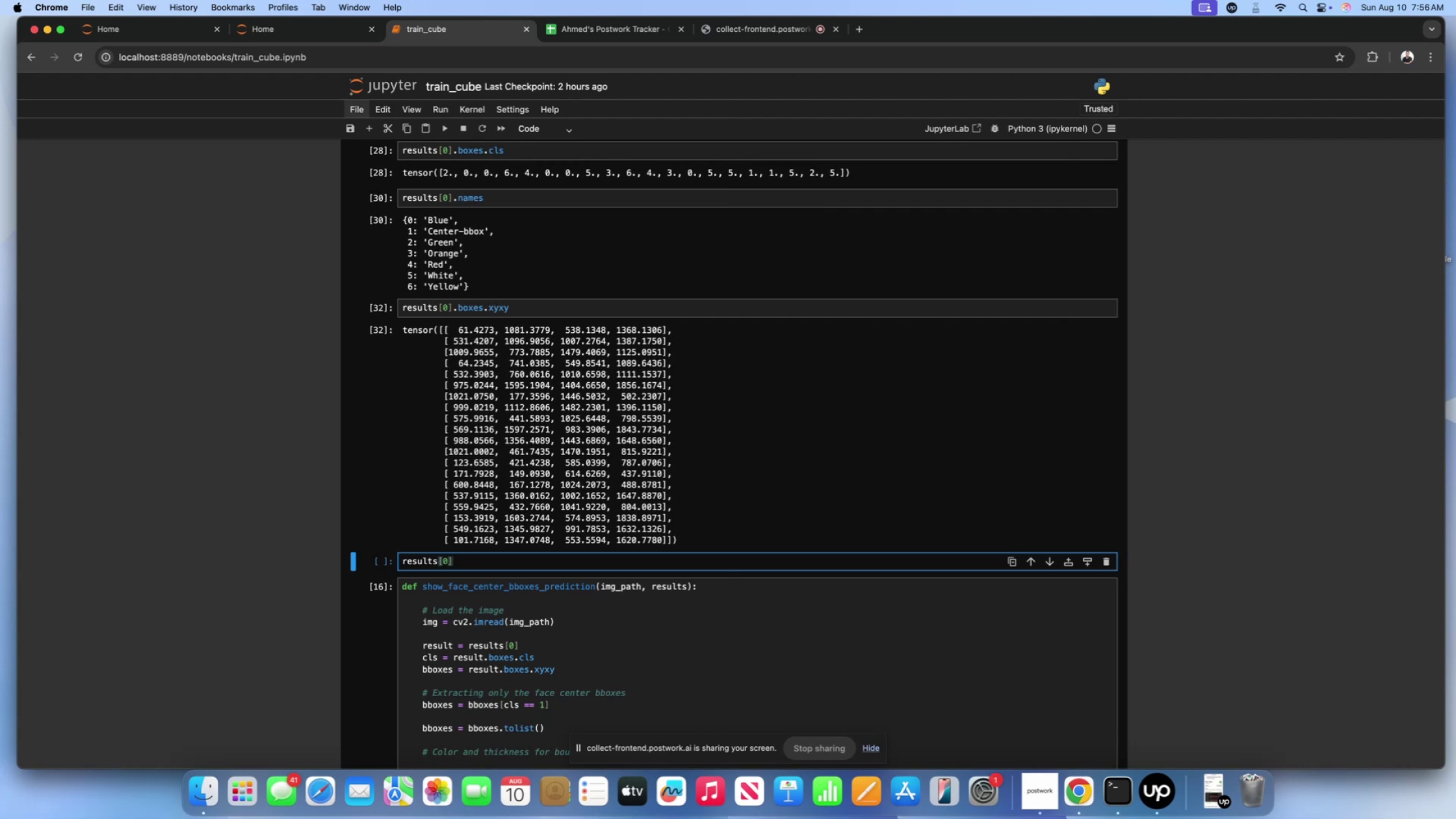 
type(.maks)
 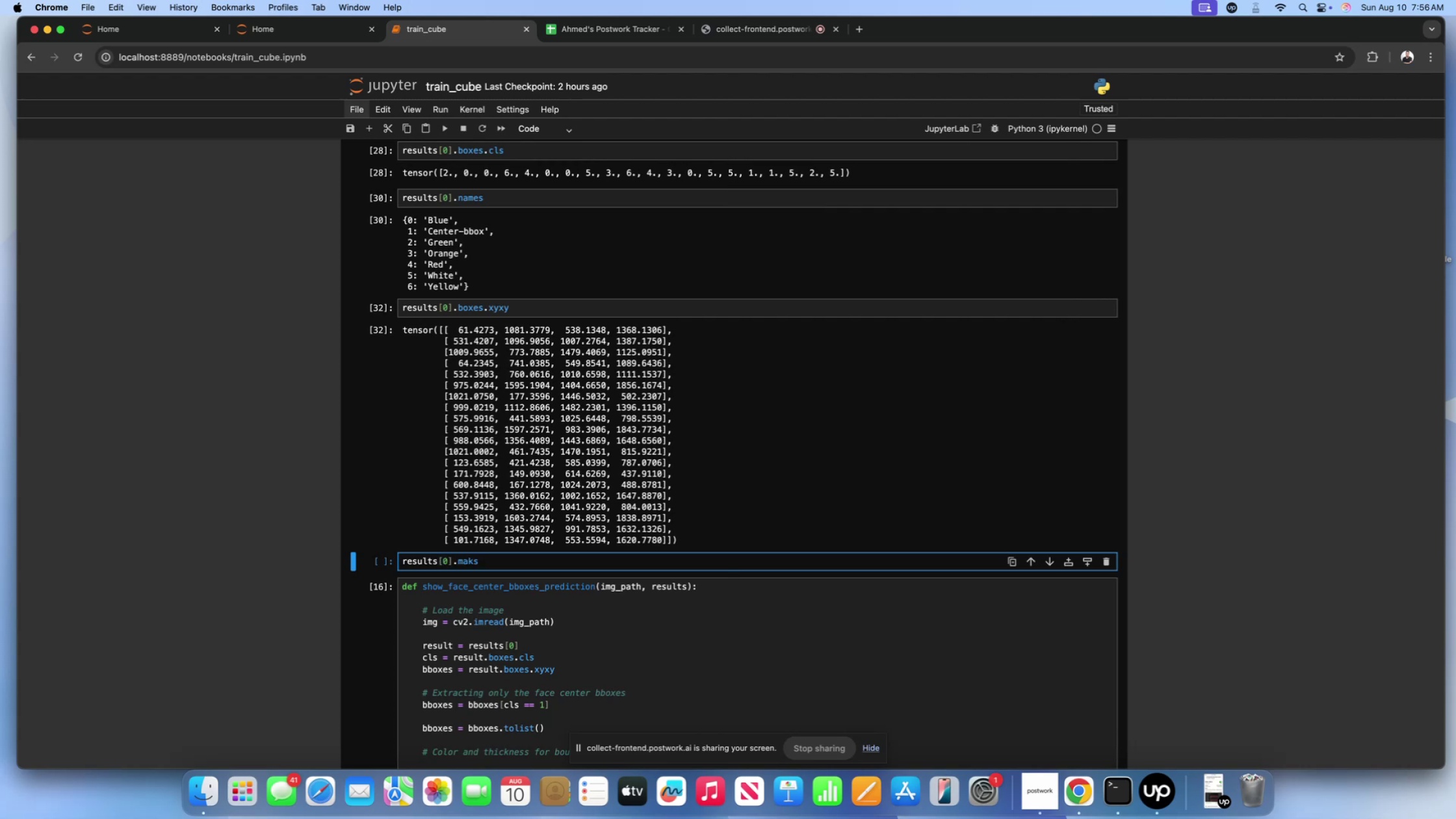 
scroll: coordinate [498, 532], scroll_direction: down, amount: 227.0
 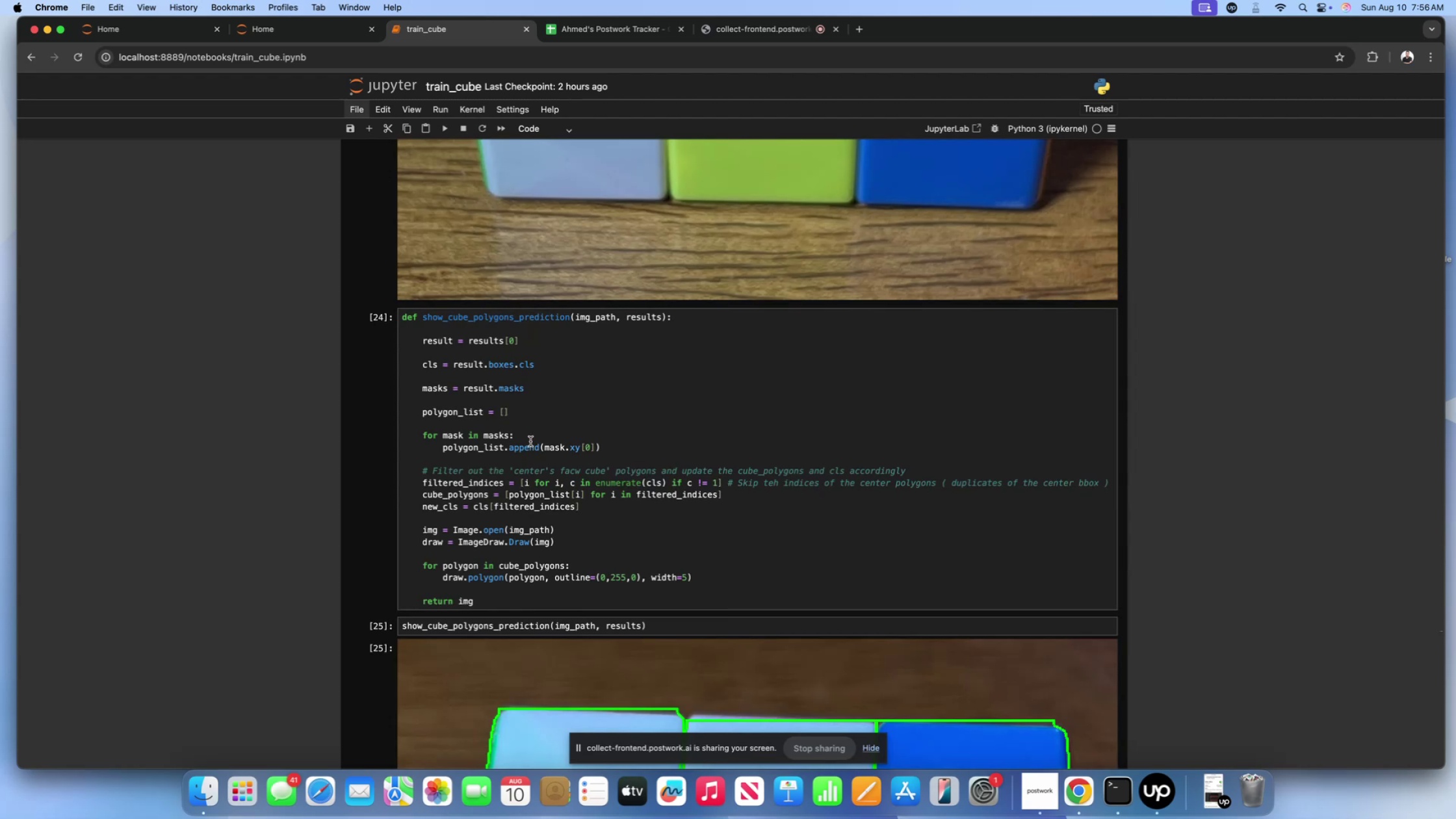 
scroll: coordinate [530, 441], scroll_direction: up, amount: 199.0
 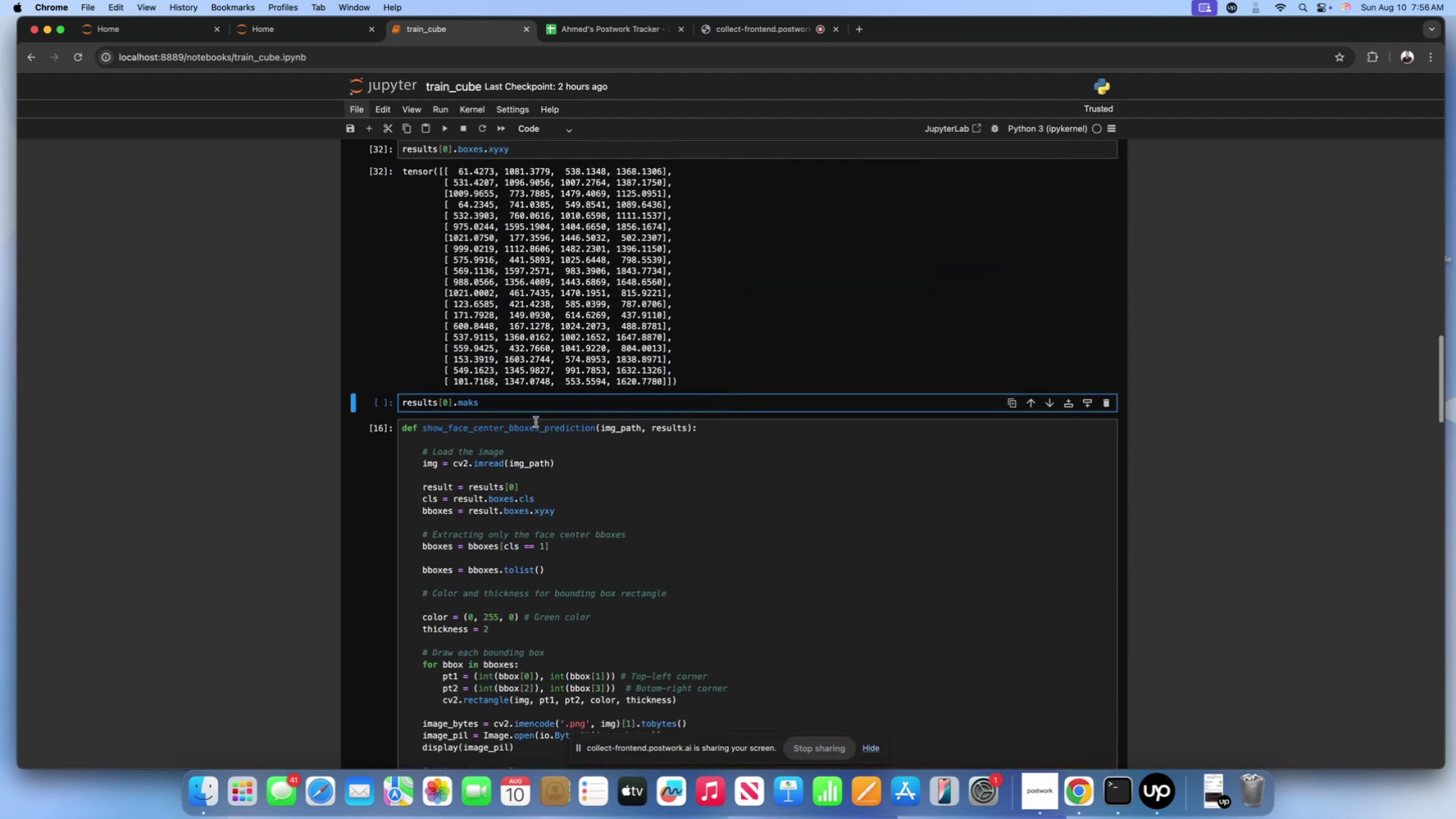 
key(S)
 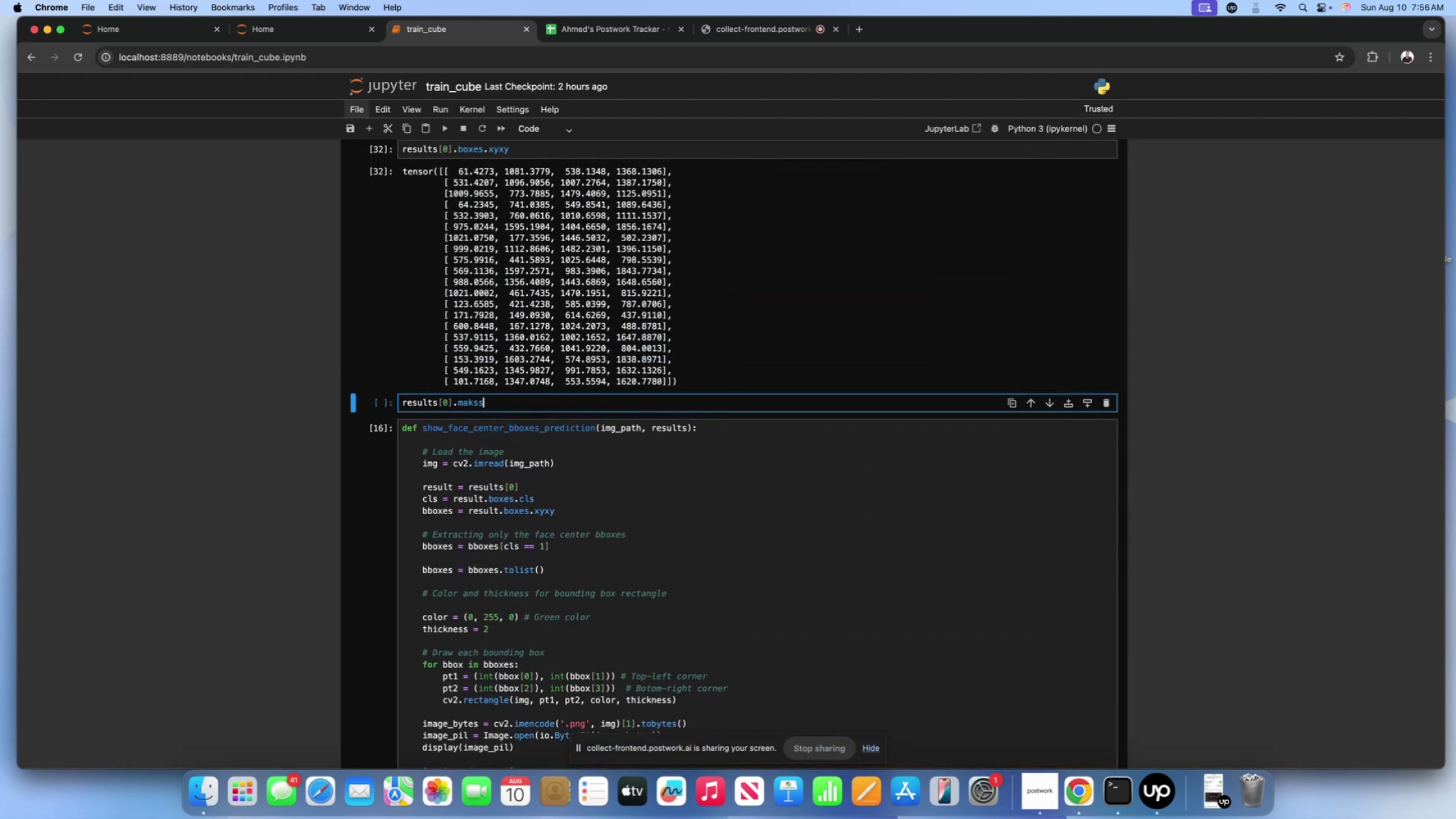 
key(Shift+ShiftLeft)
 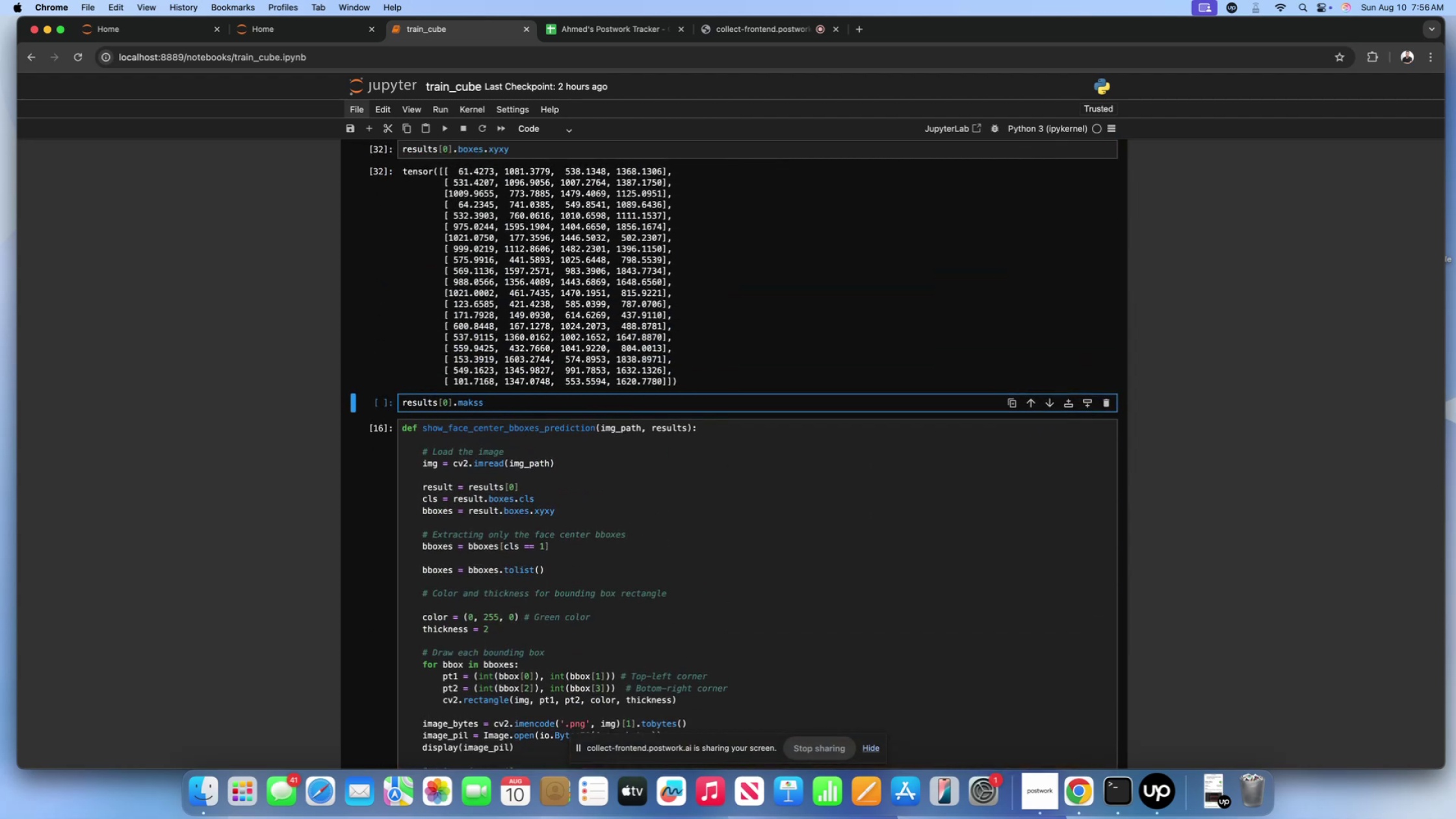 
key(Shift+Enter)
 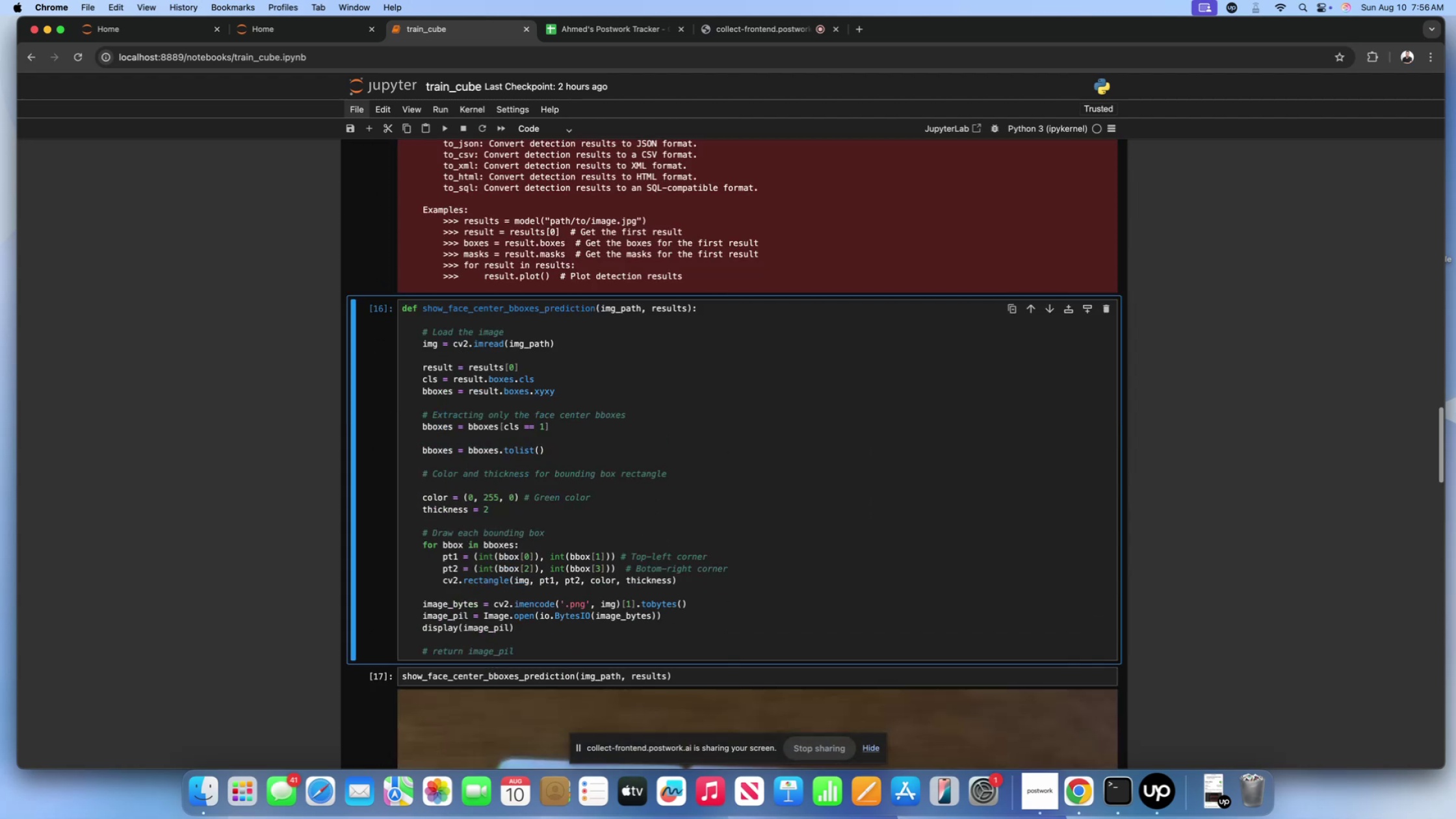 
scroll: coordinate [622, 320], scroll_direction: up, amount: 94.0
 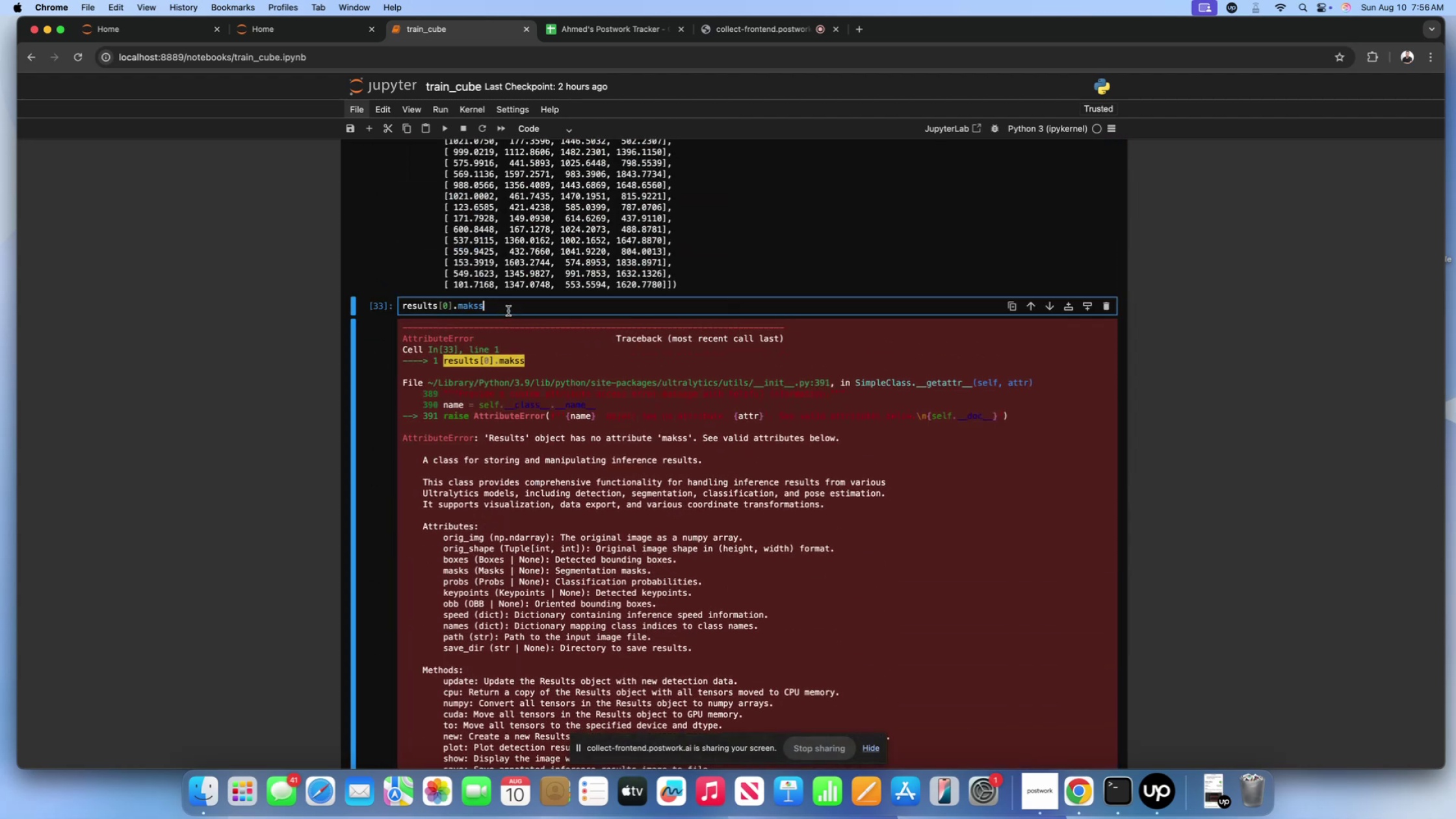 
key(Backspace)
key(Backspace)
key(Backspace)
type(sks)
 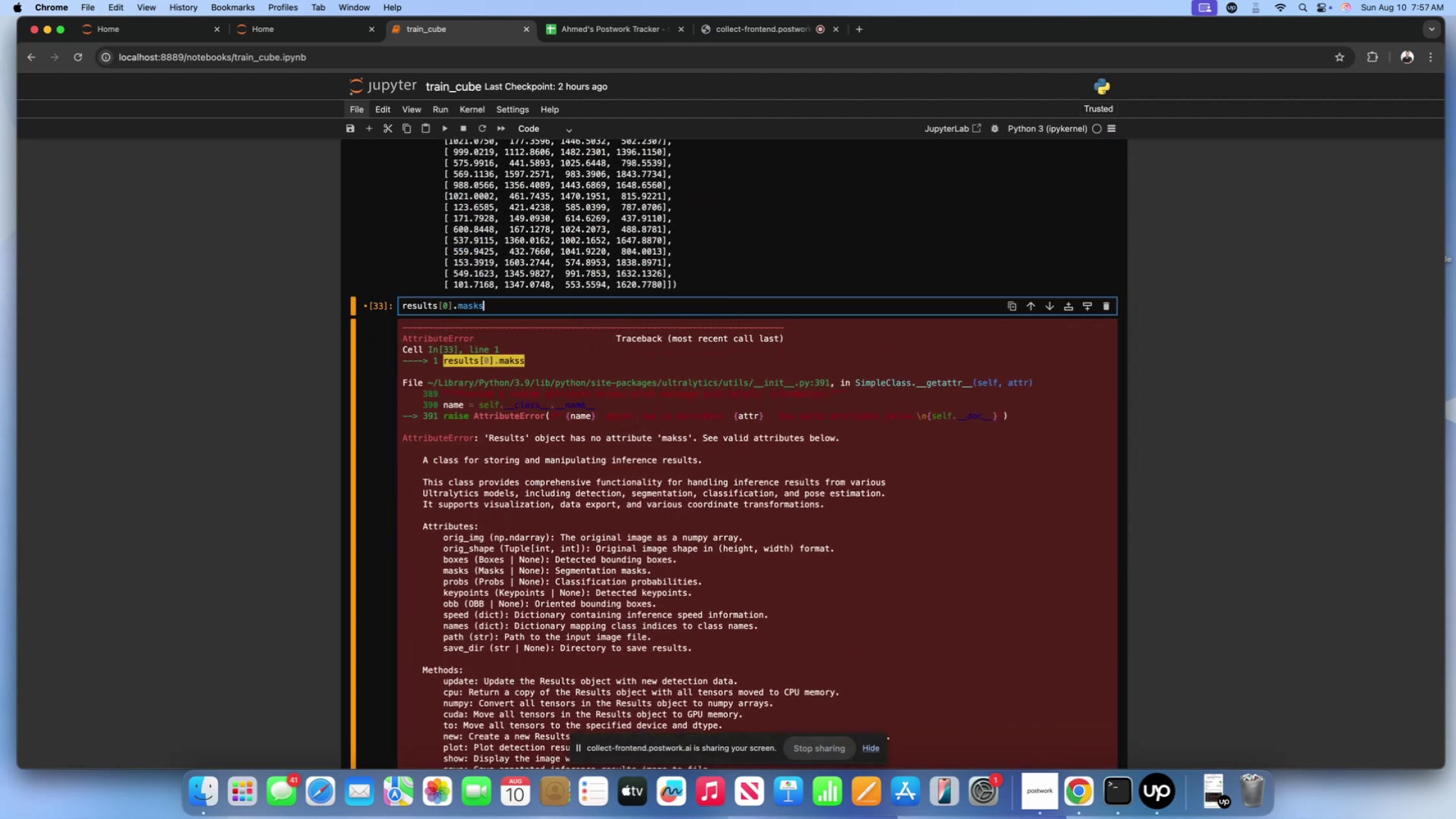 
key(Shift+Enter)
 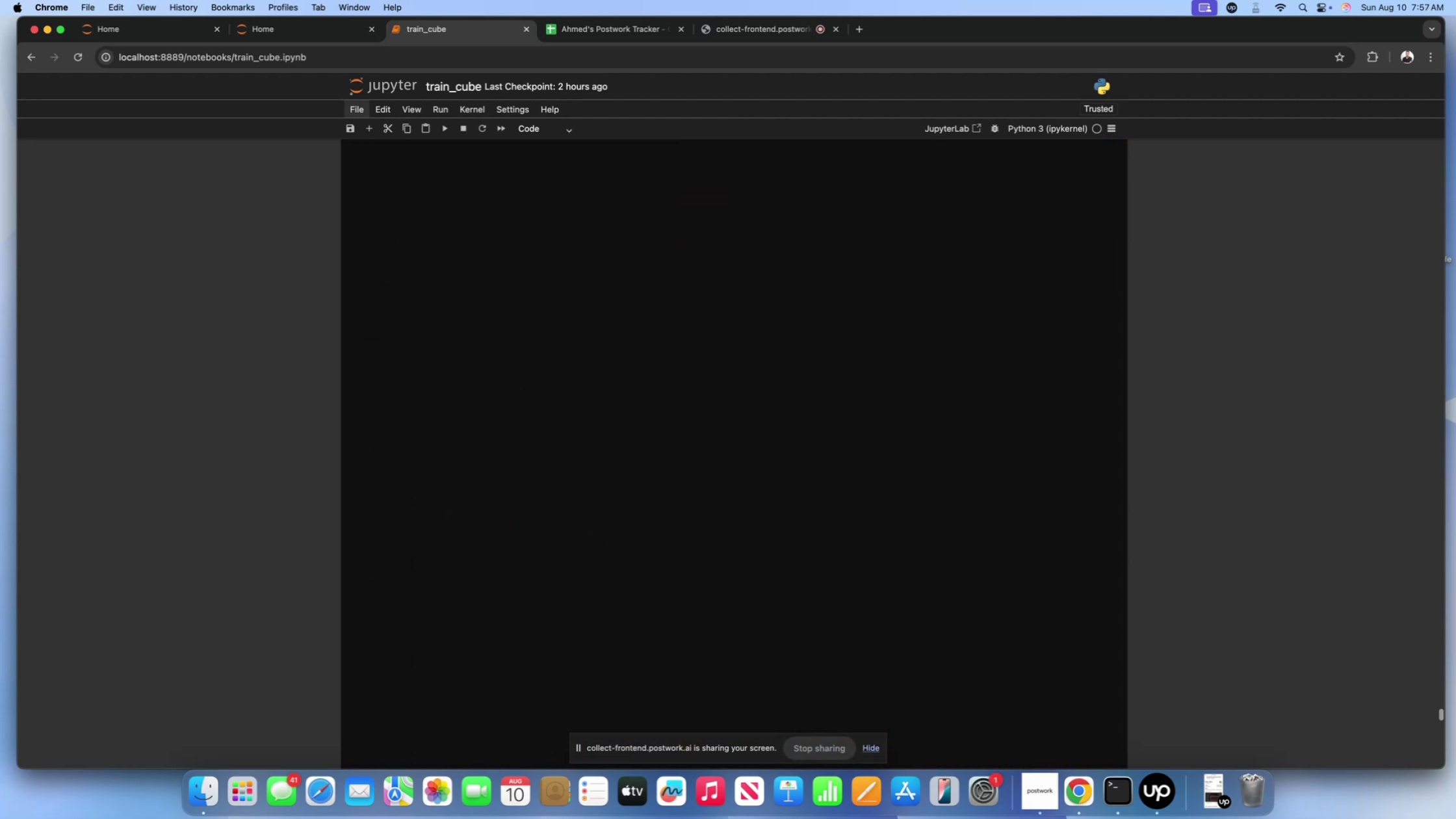 
scroll: coordinate [578, 203], scroll_direction: up, amount: 4759.0
 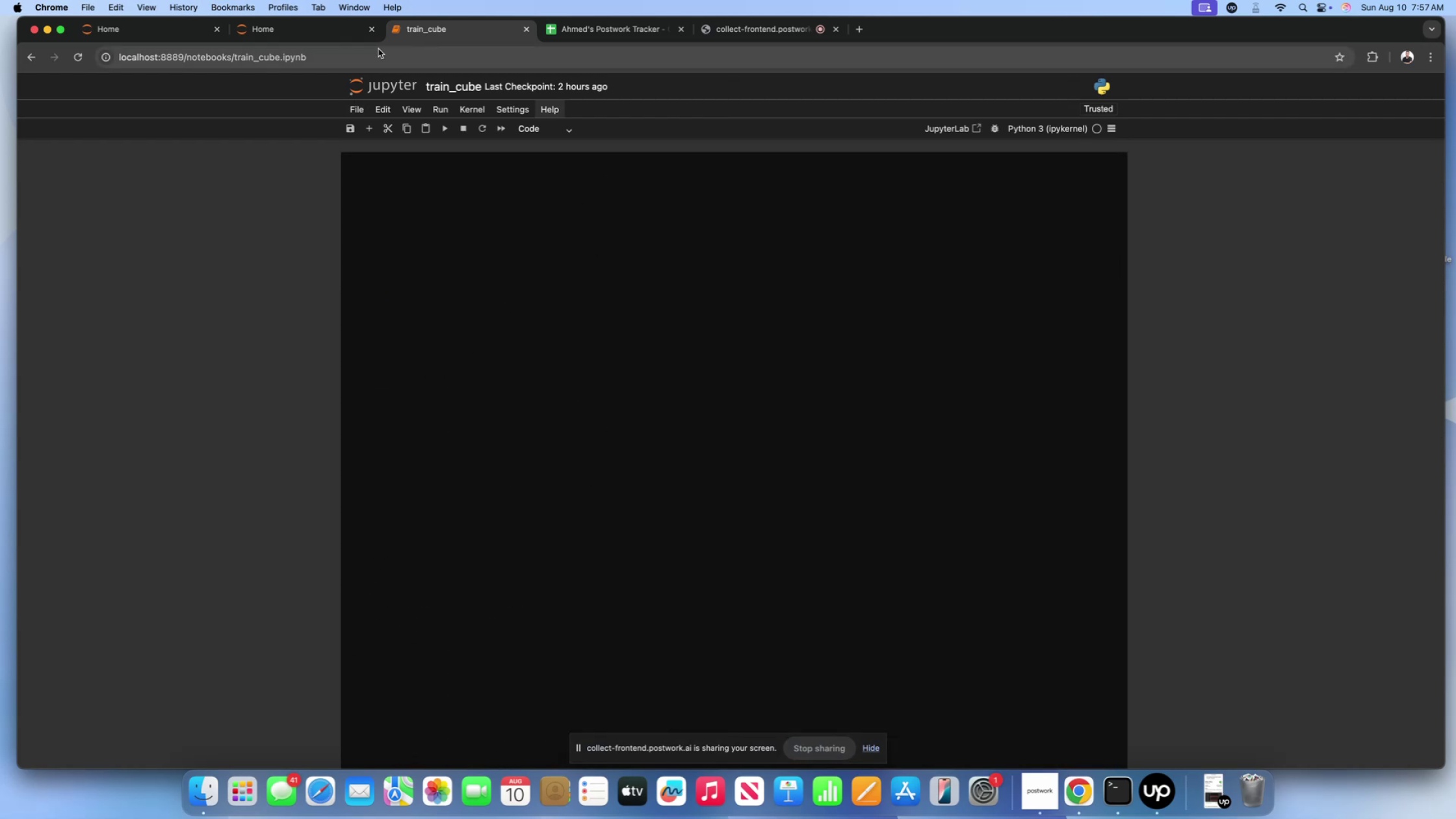 
left_click([481, 356])
 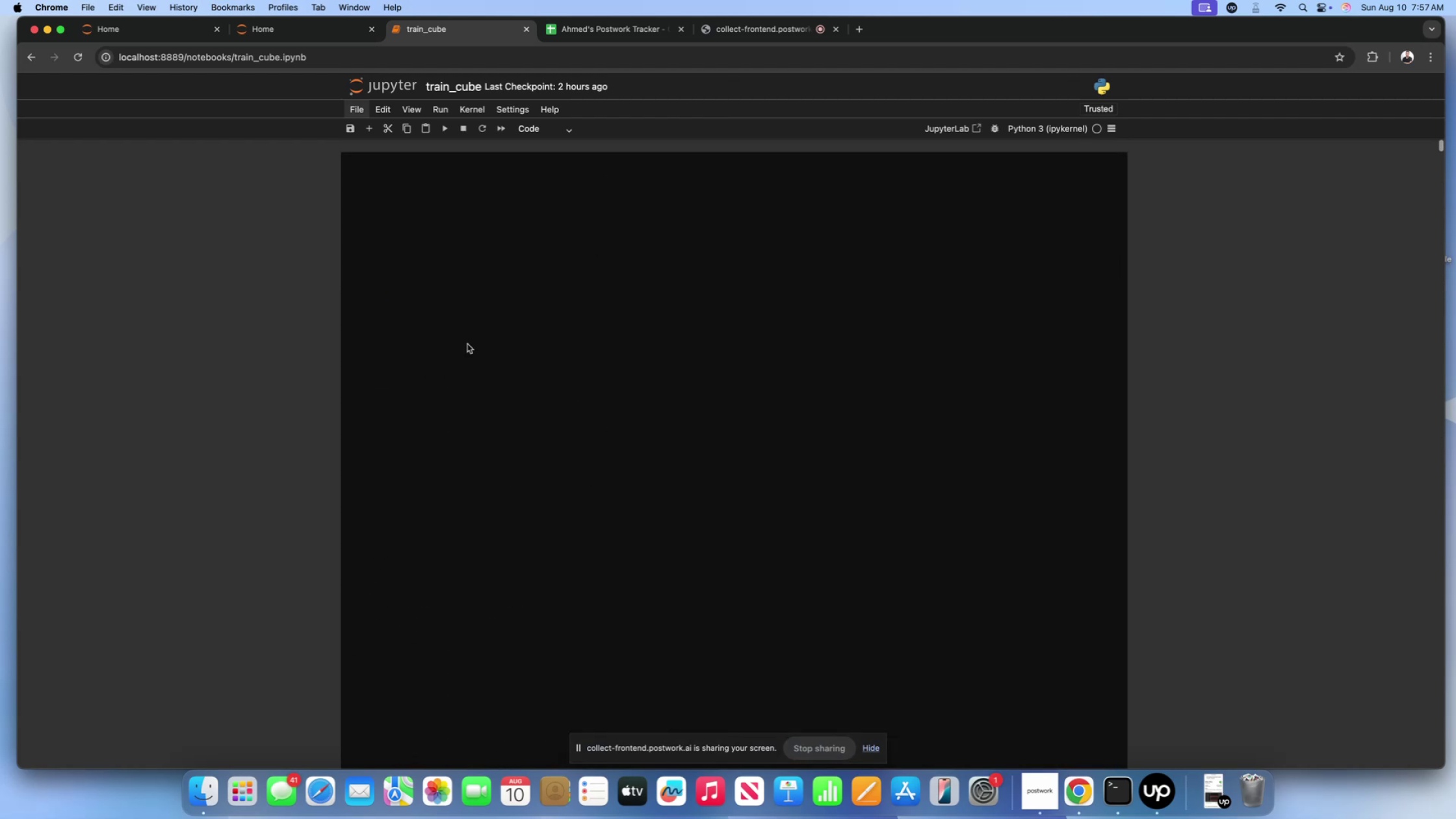 
left_click([315, 40])
 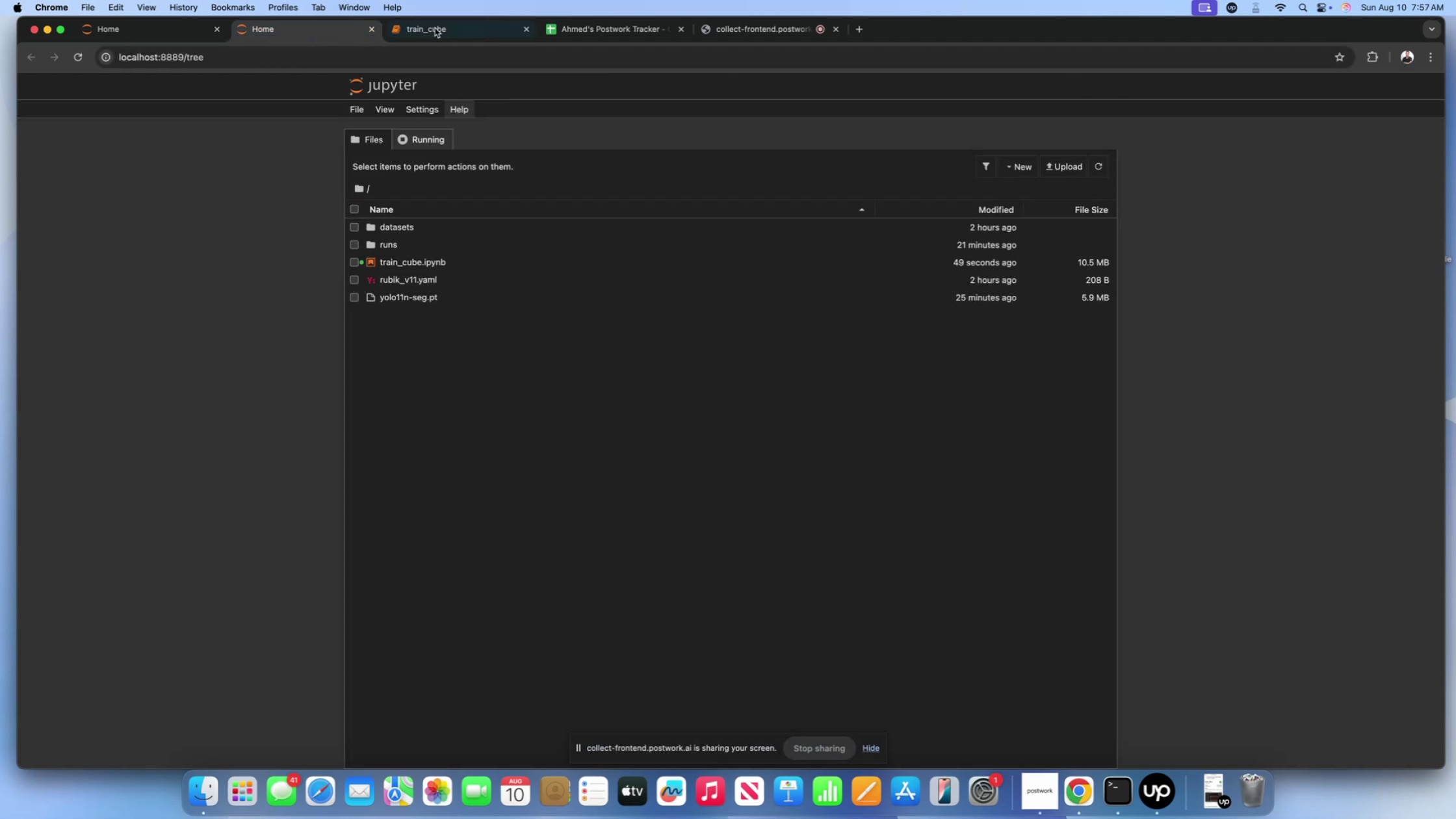 
left_click([430, 28])
 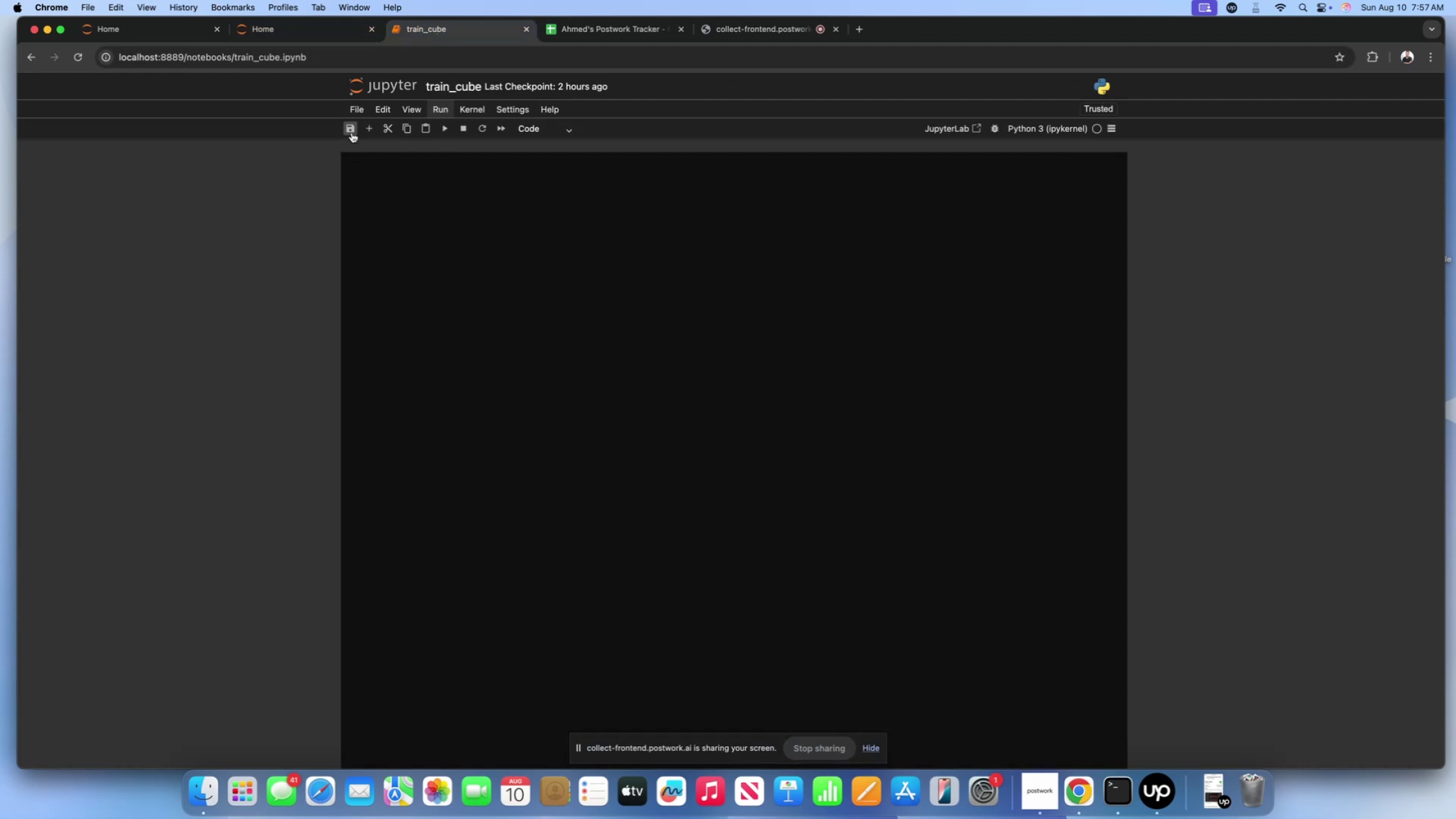 
double_click([352, 133])
 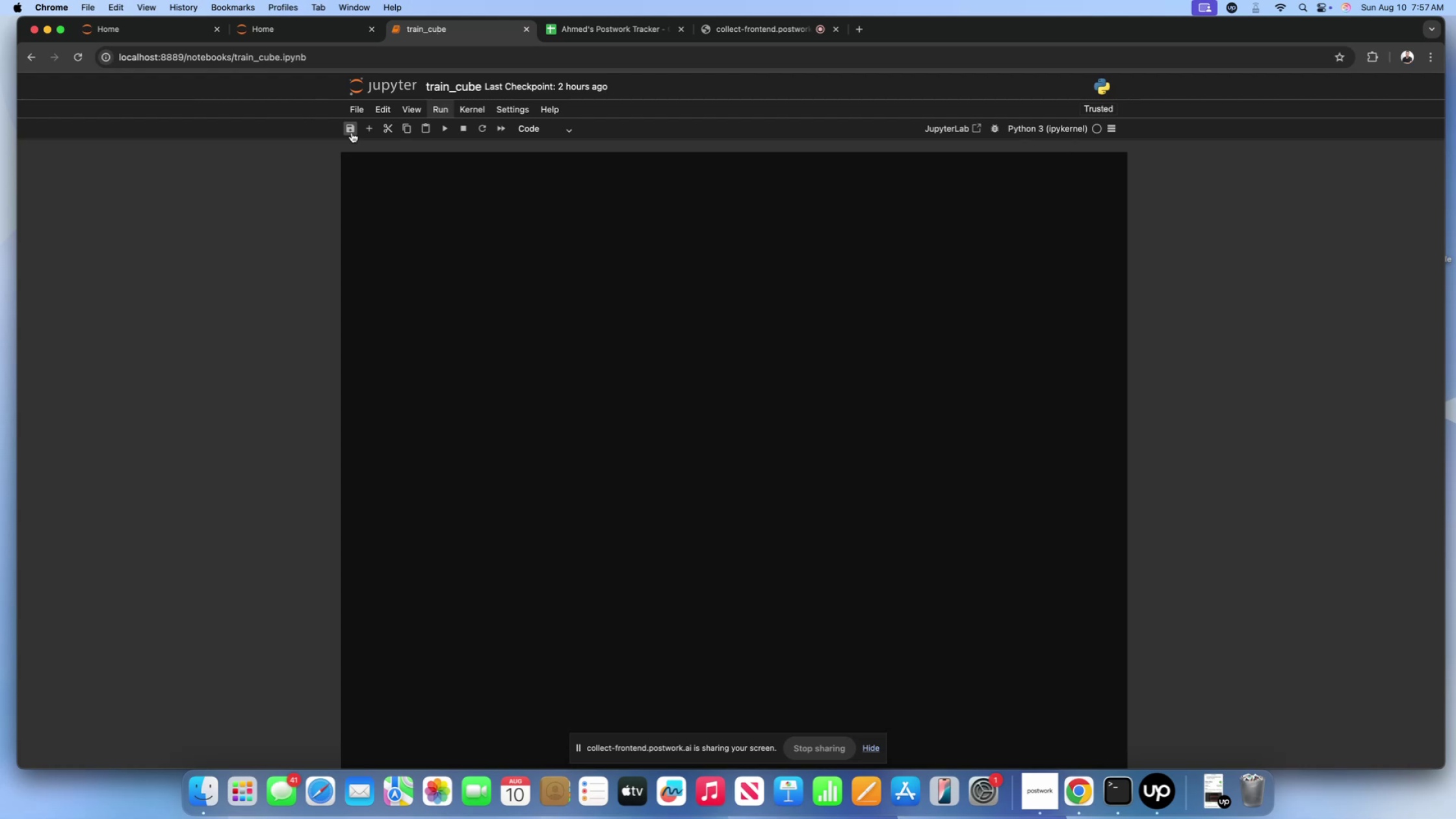 
triple_click([352, 133])
 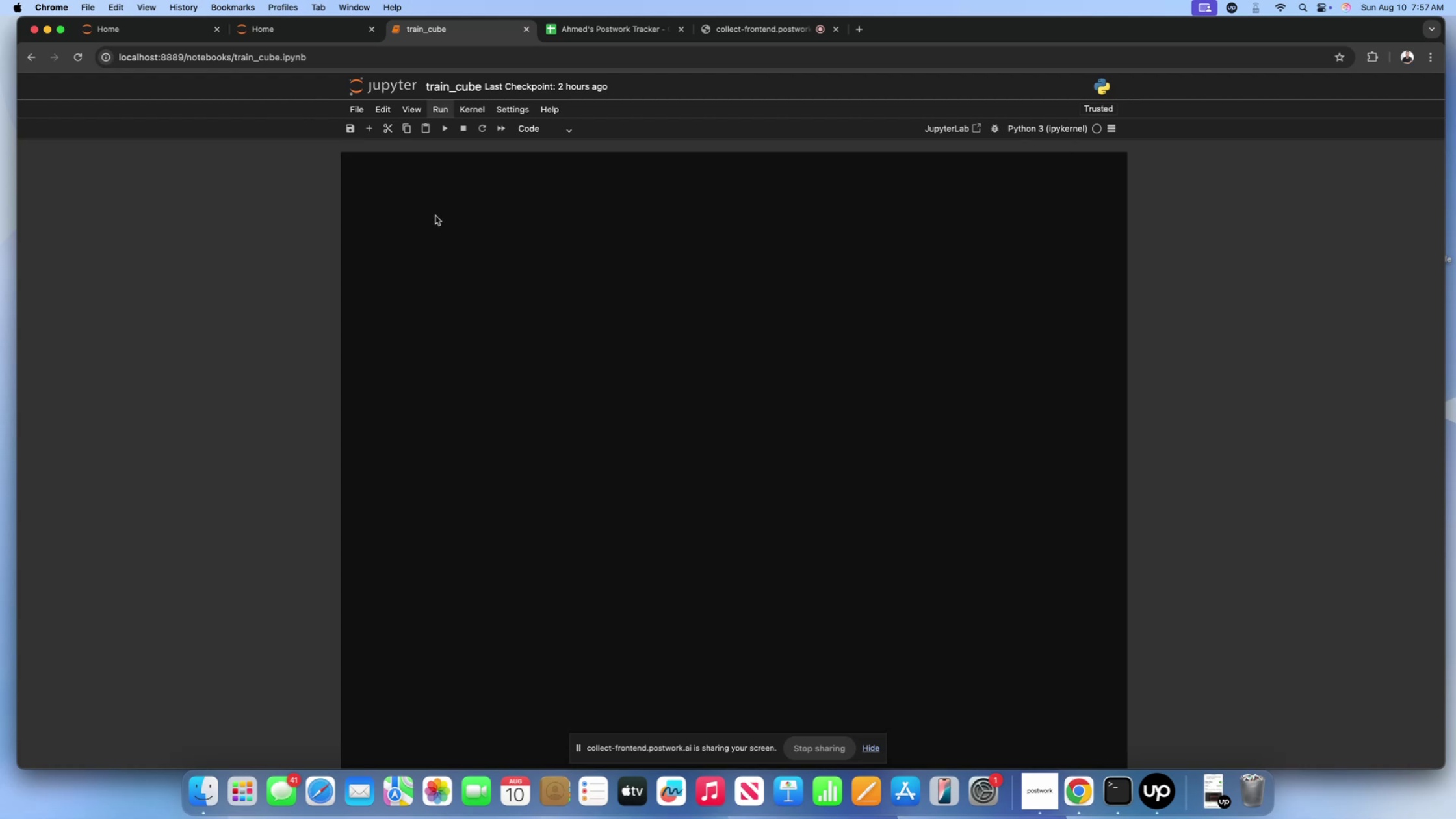 
scroll: coordinate [477, 276], scroll_direction: down, amount: 155.0
 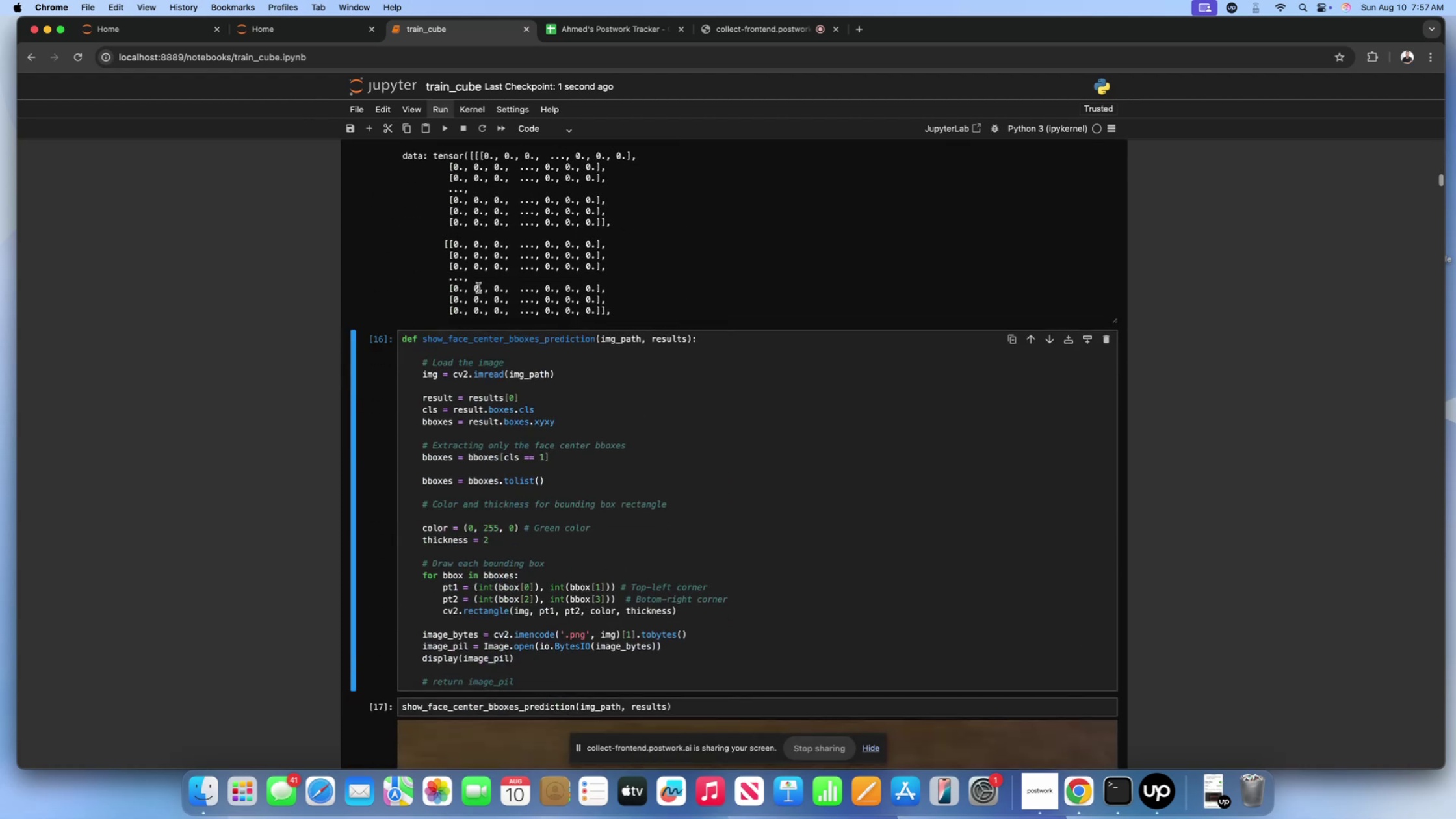 
scroll: coordinate [478, 287], scroll_direction: up, amount: 38.0
 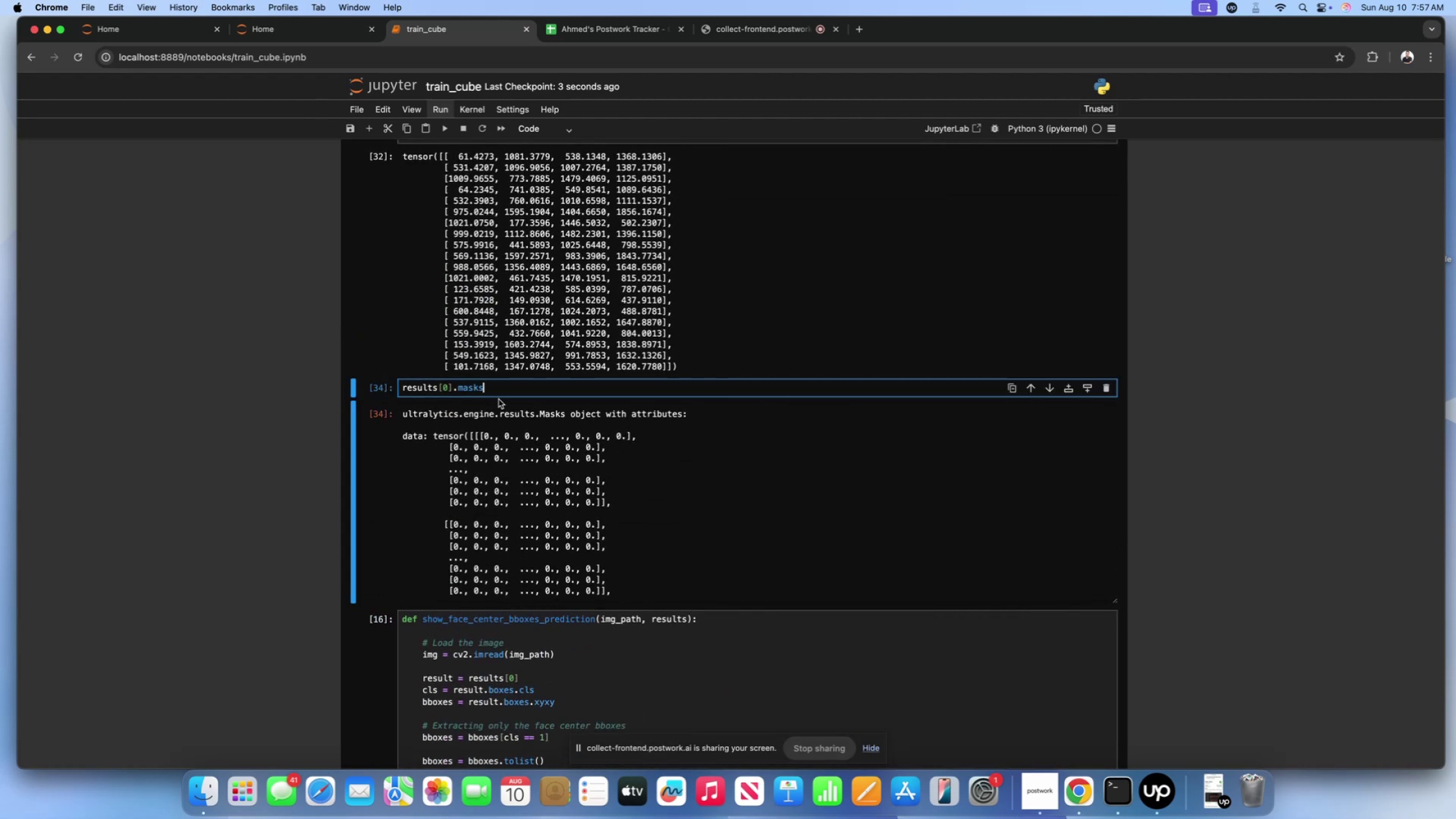 
double_click([514, 432])
 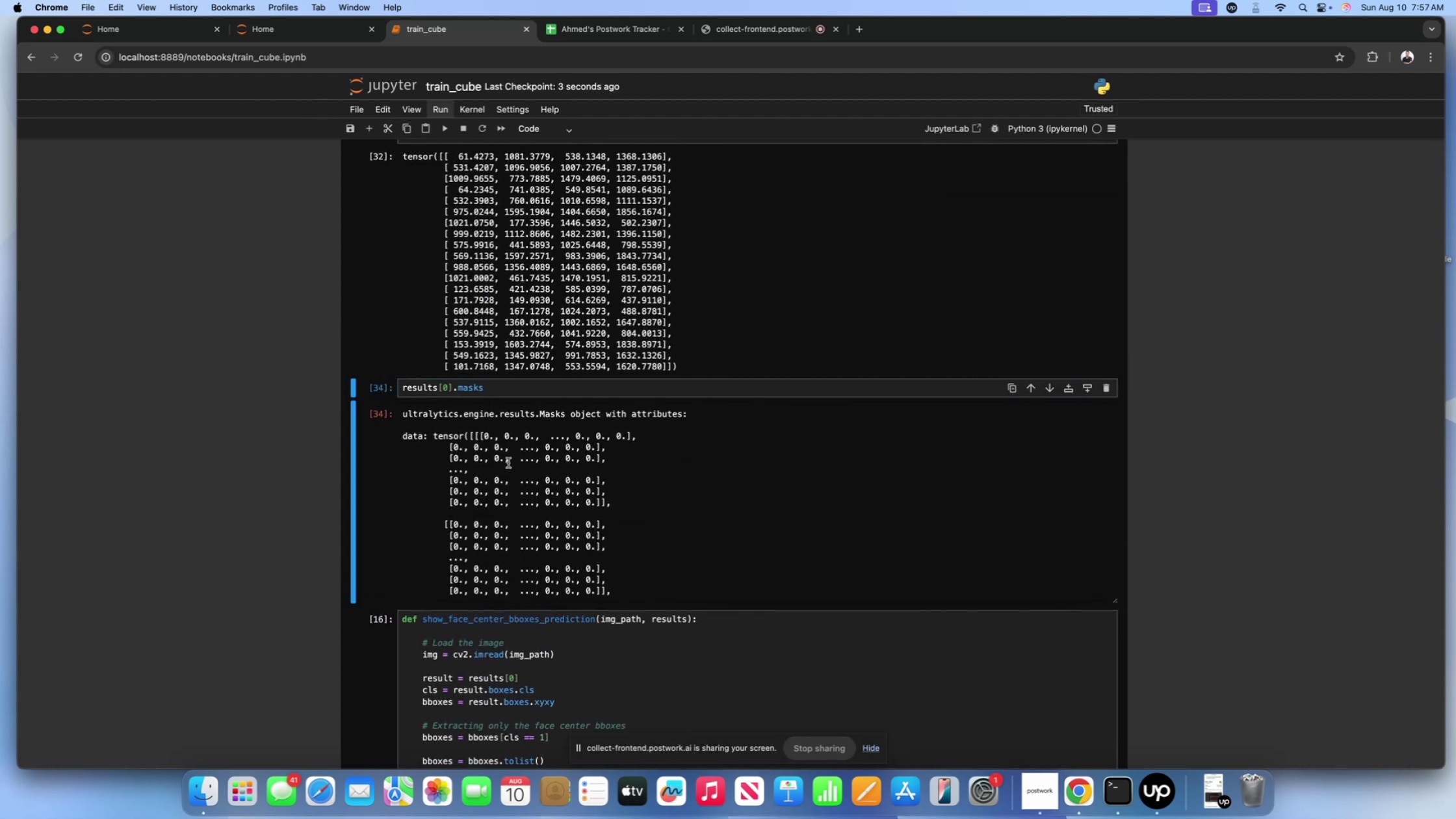 
scroll: coordinate [525, 363], scroll_direction: up, amount: 24.0
 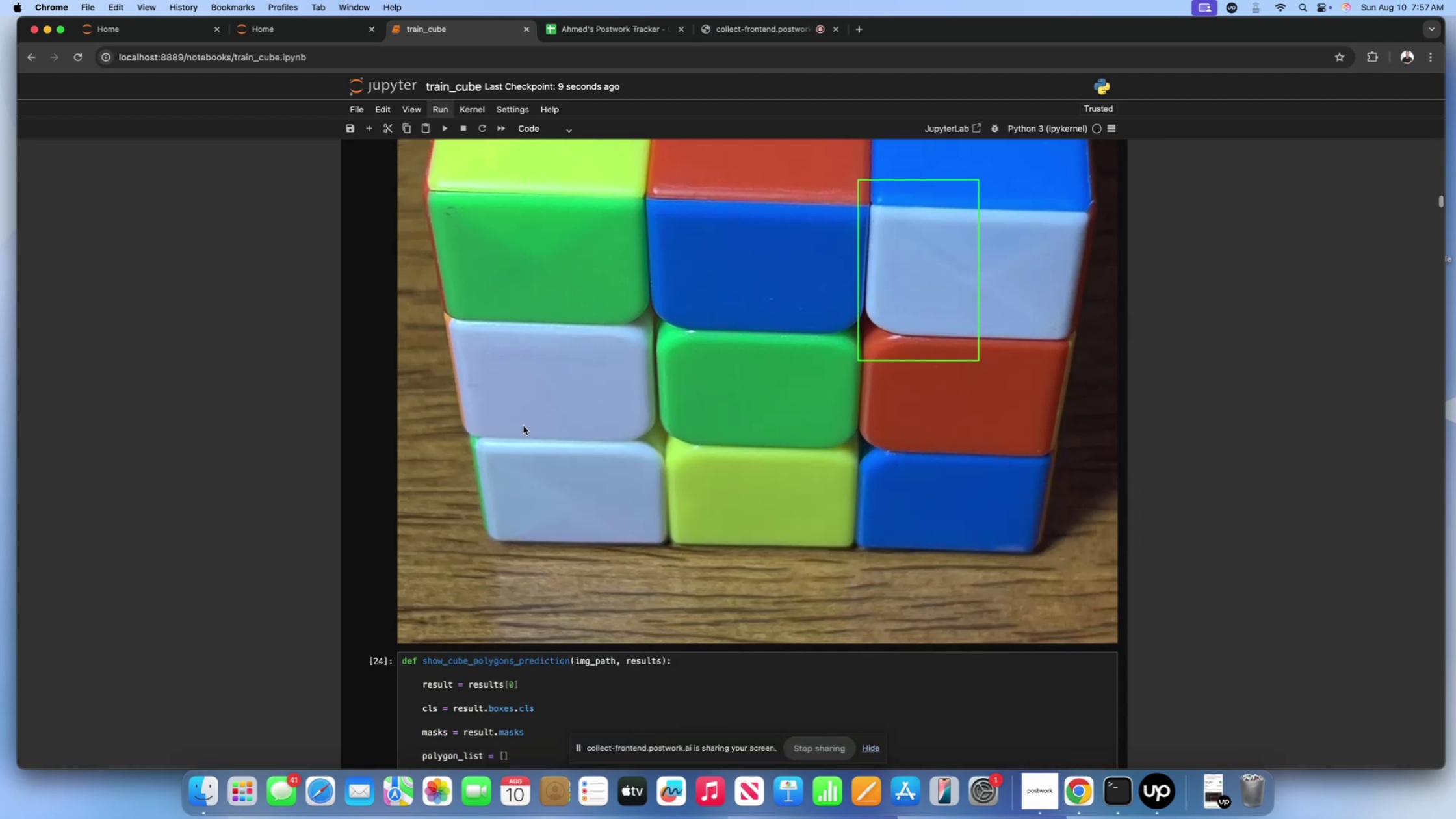 
left_click([523, 426])
 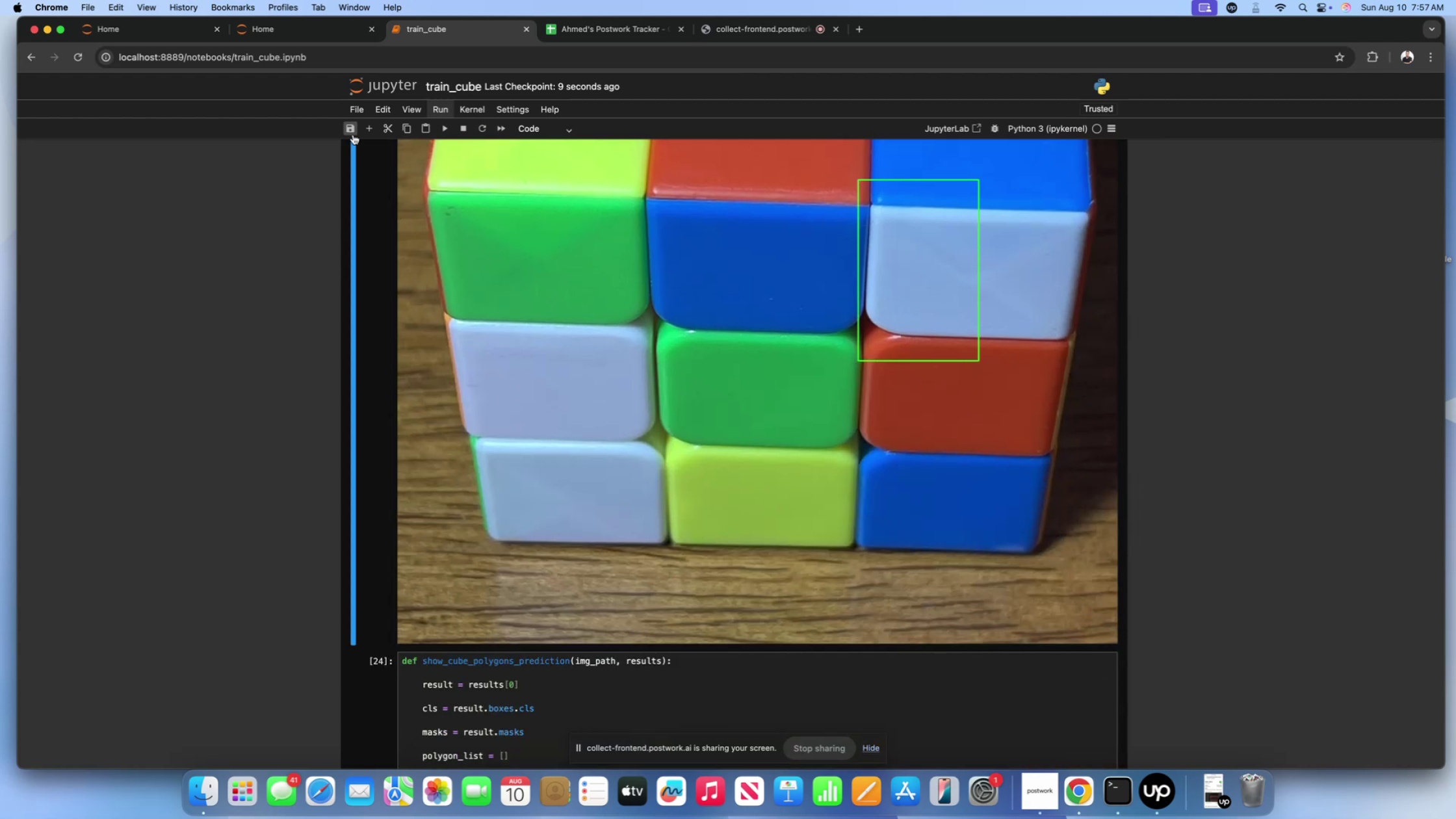 
double_click([353, 135])
 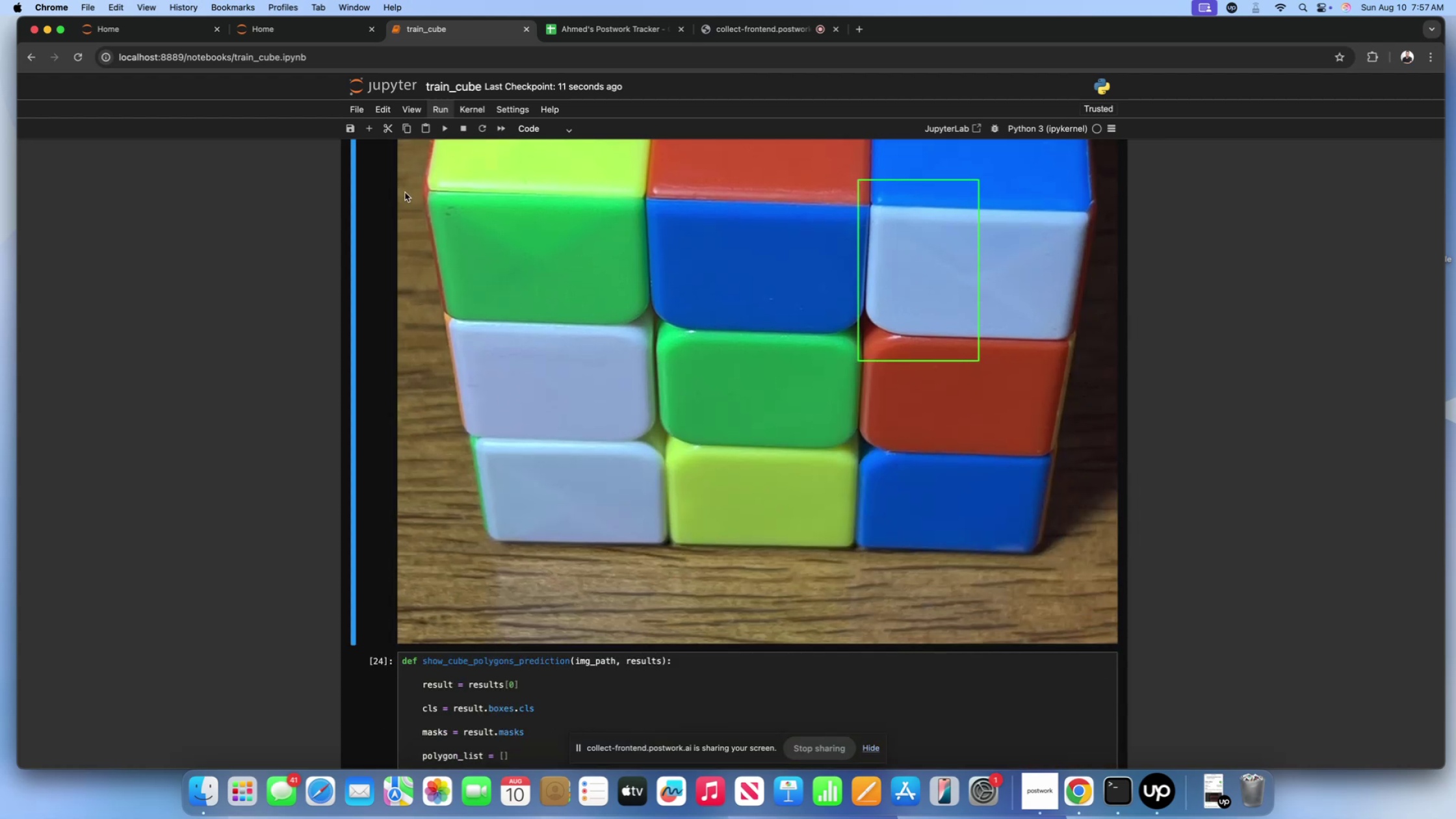 
scroll: coordinate [560, 131], scroll_direction: up, amount: 837.0
 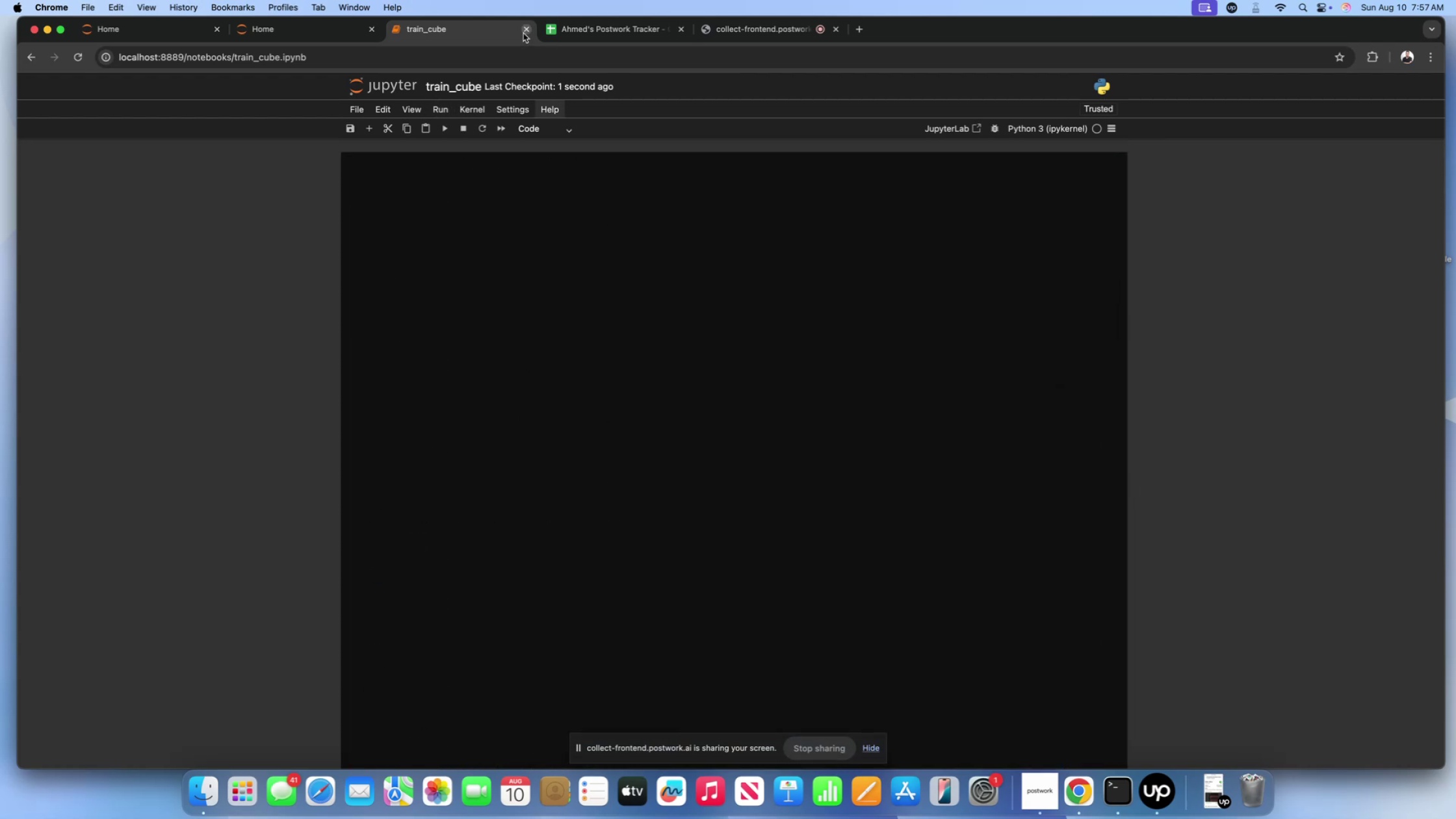 
left_click([523, 33])
 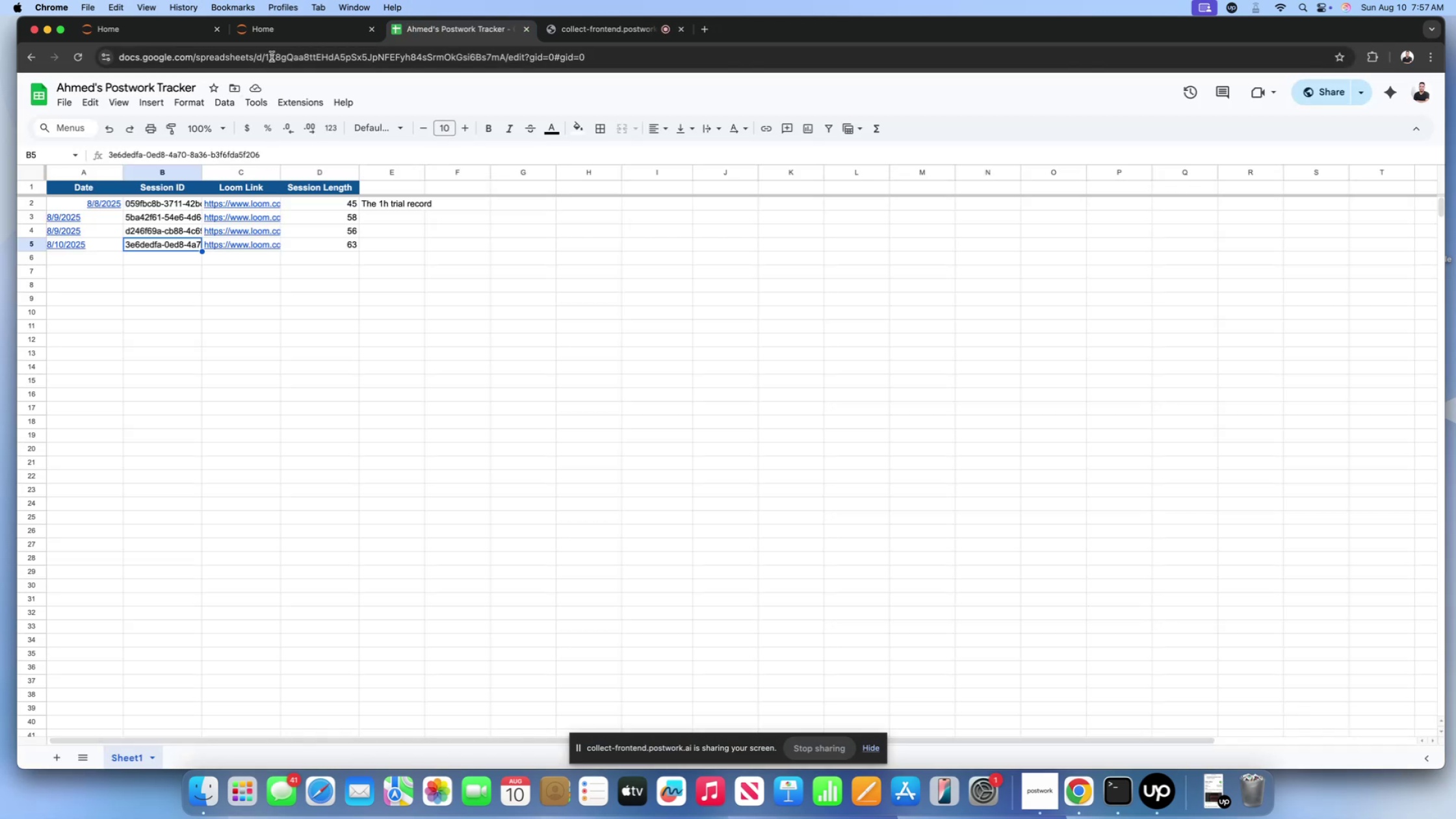 
left_click([280, 28])
 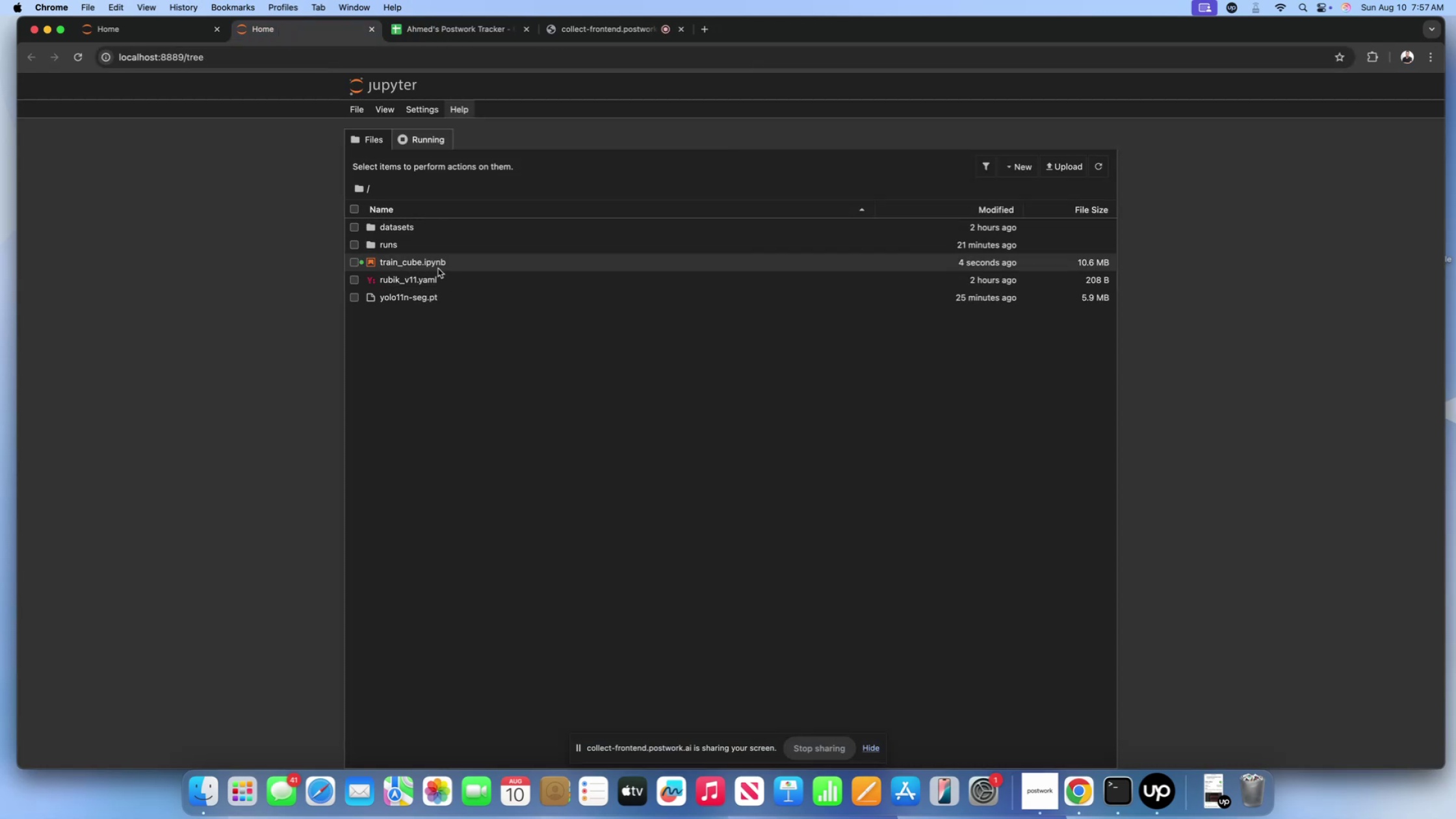 
left_click([439, 266])
 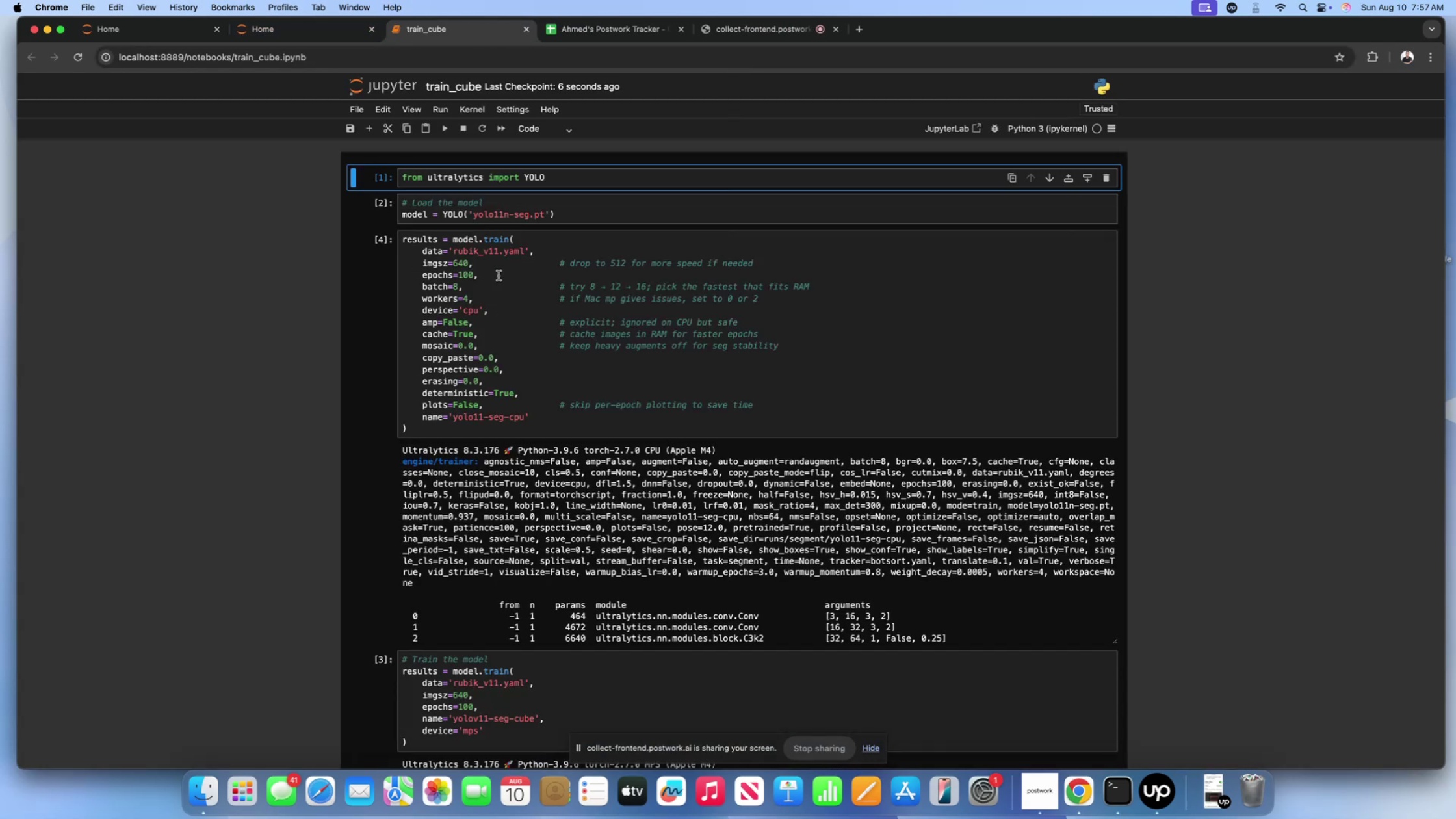 
left_click([518, 272])
 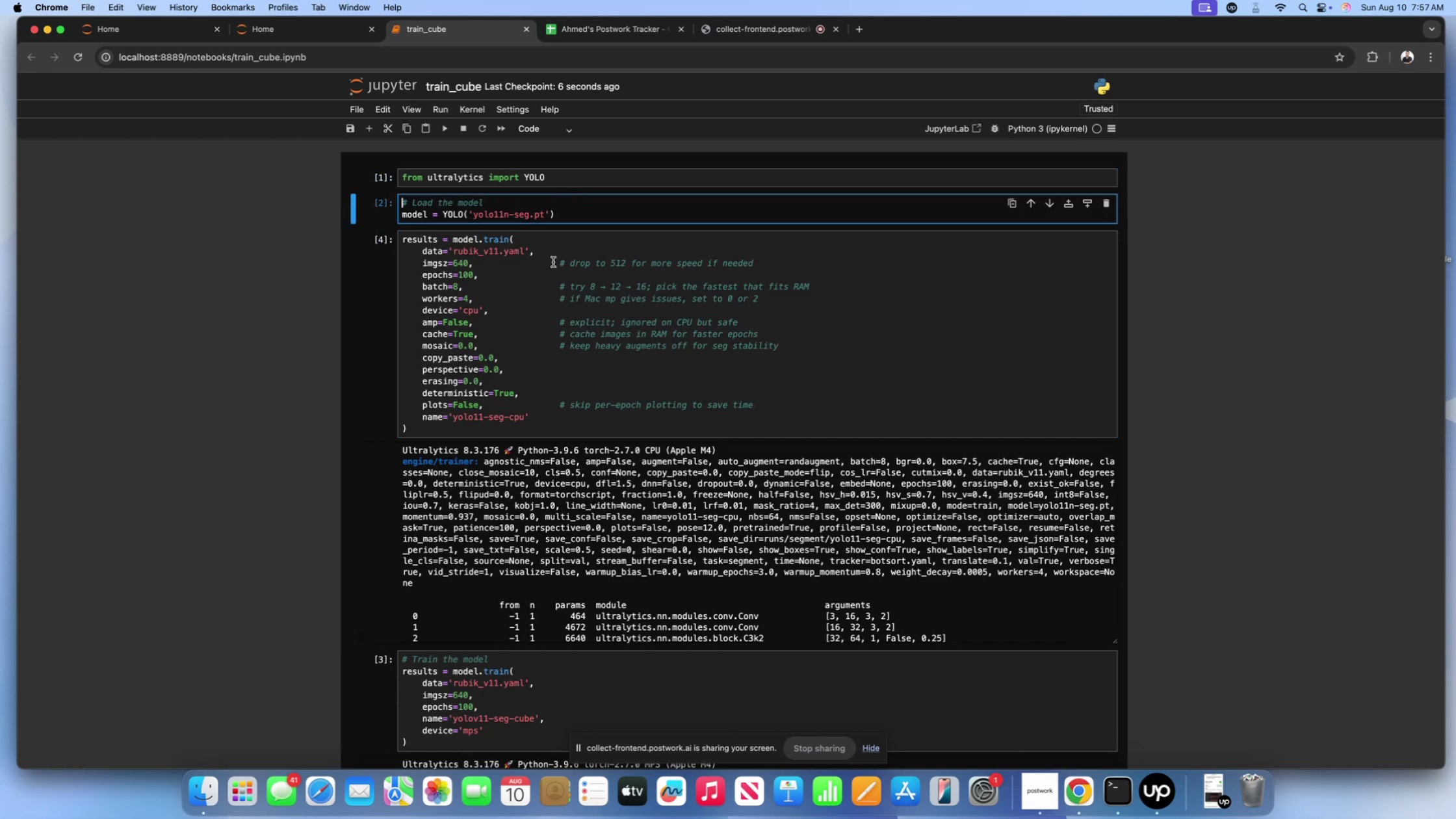 
scroll: coordinate [341, 361], scroll_direction: down, amount: 32.0
 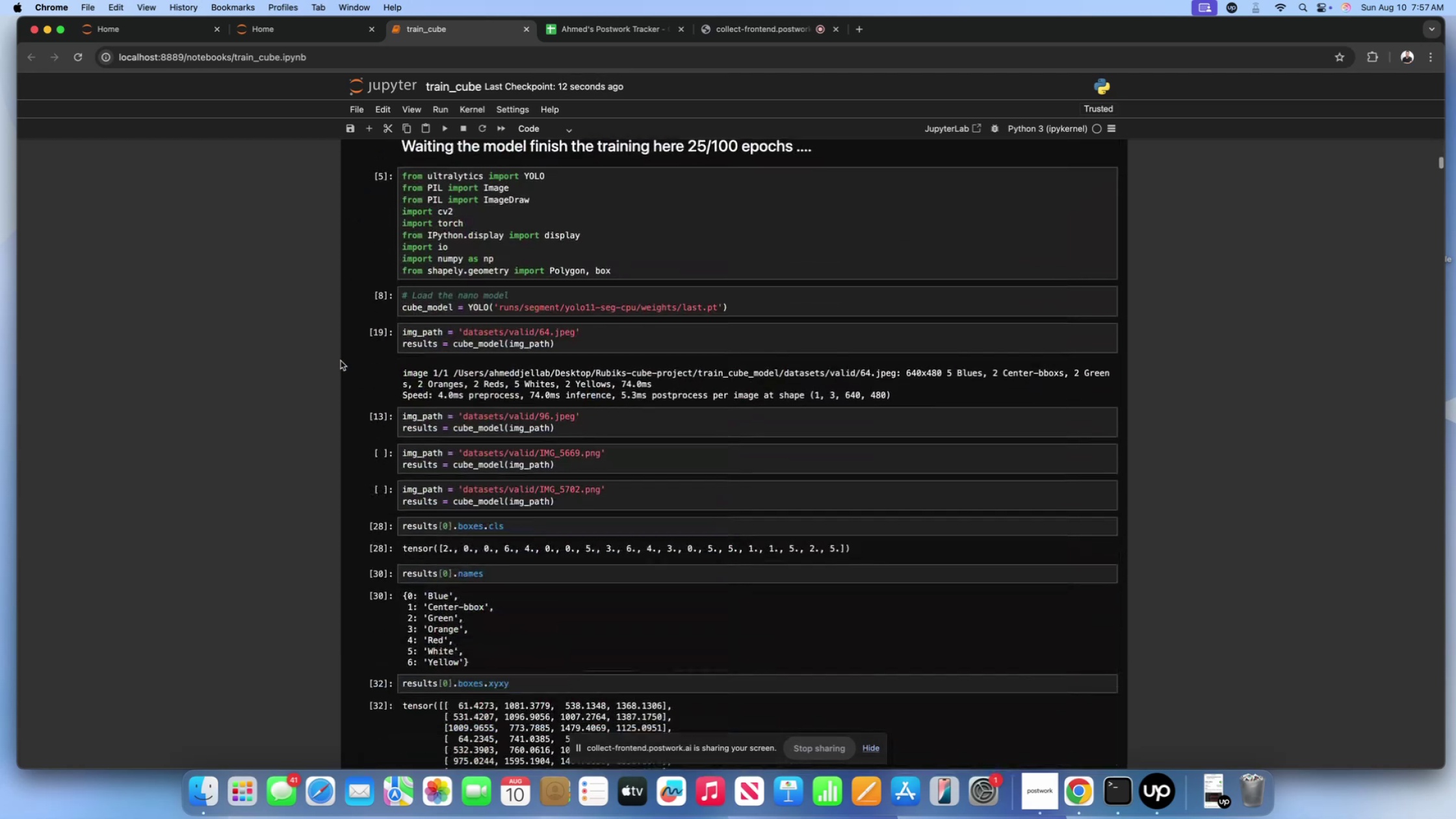 
scroll: coordinate [341, 361], scroll_direction: up, amount: 31.0
 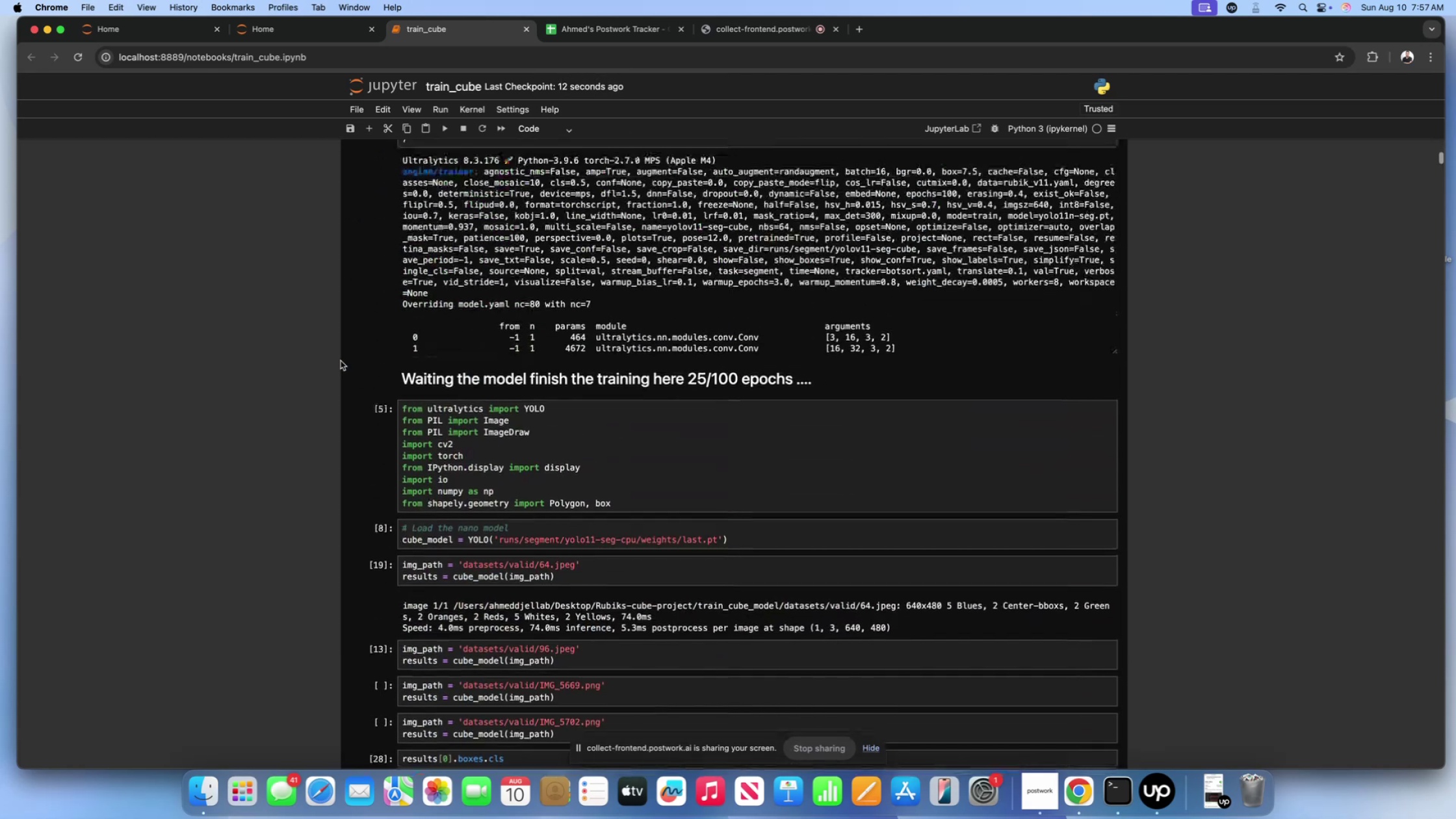 
scroll: coordinate [439, 324], scroll_direction: down, amount: 22.0
 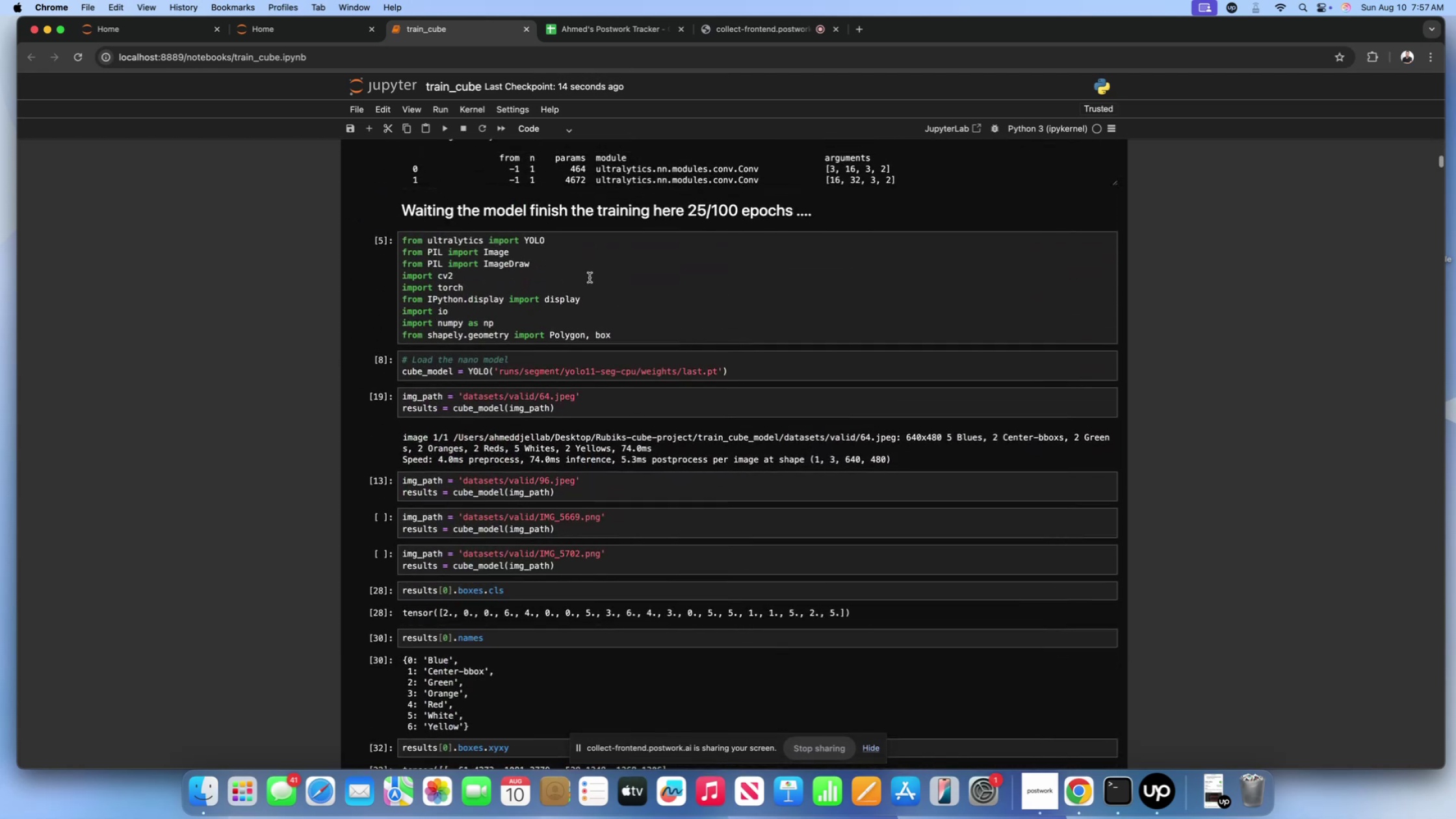 
left_click([590, 278])
 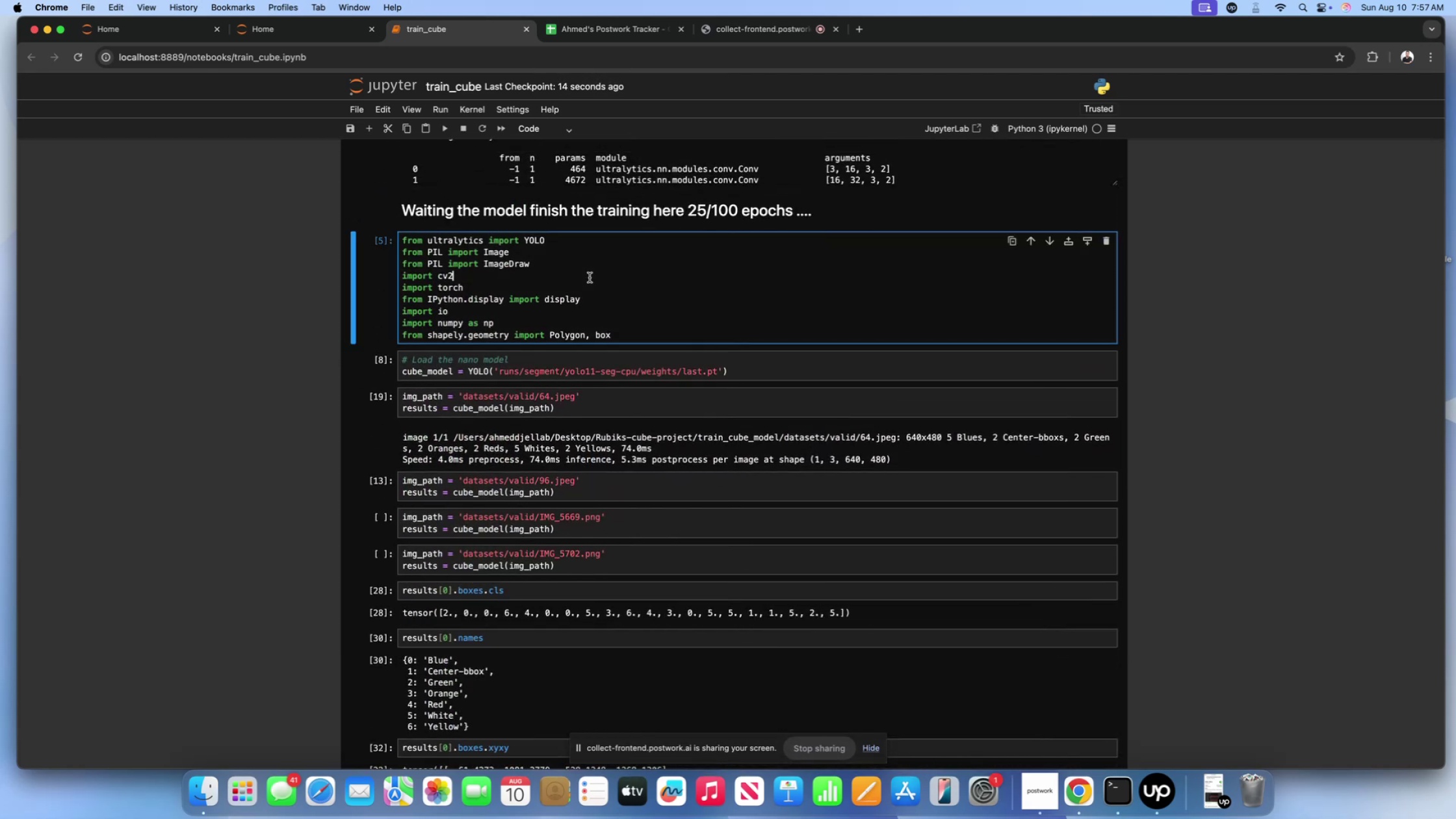 
key(Shift+Enter)
 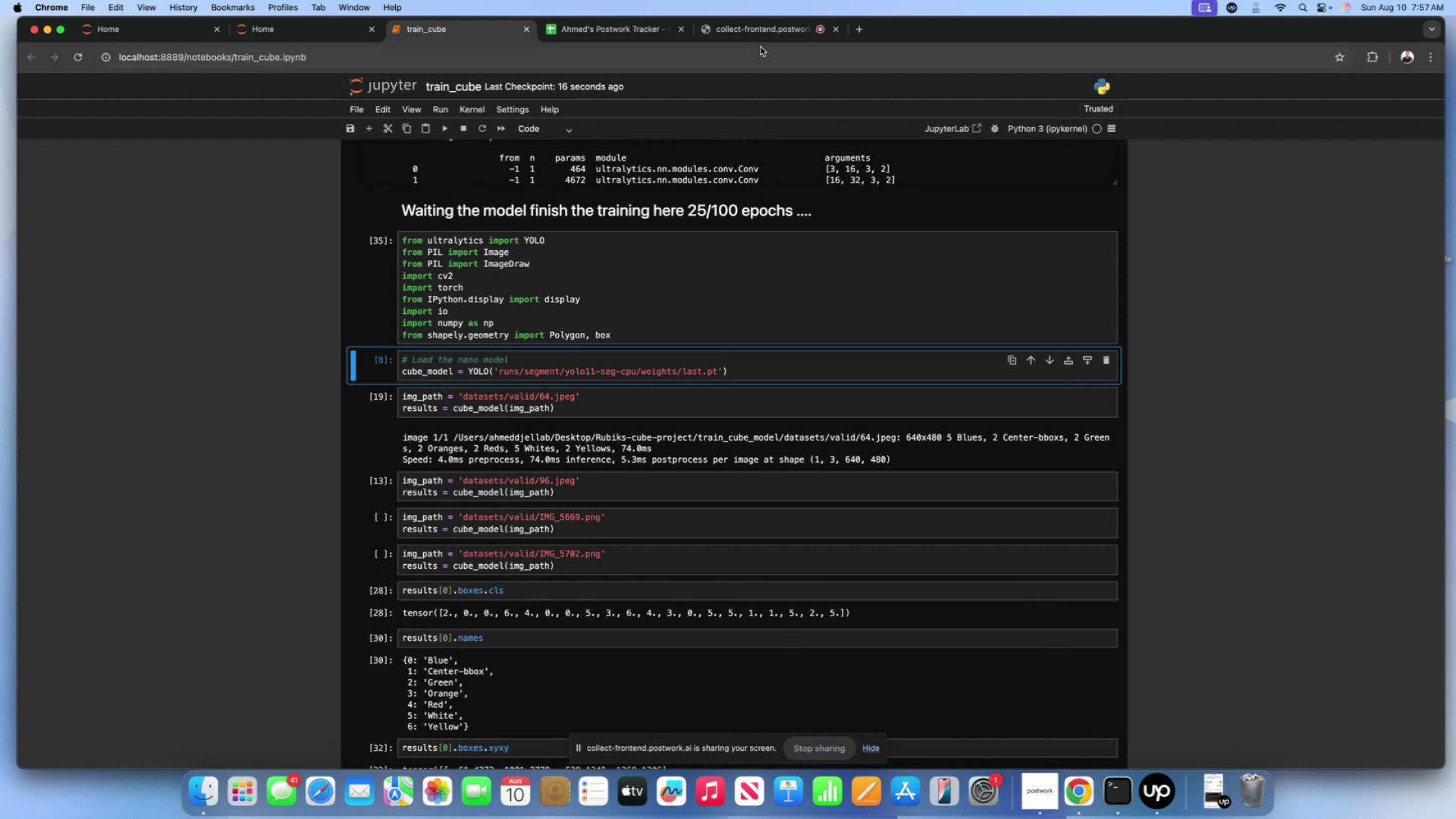 
left_click([762, 34])
 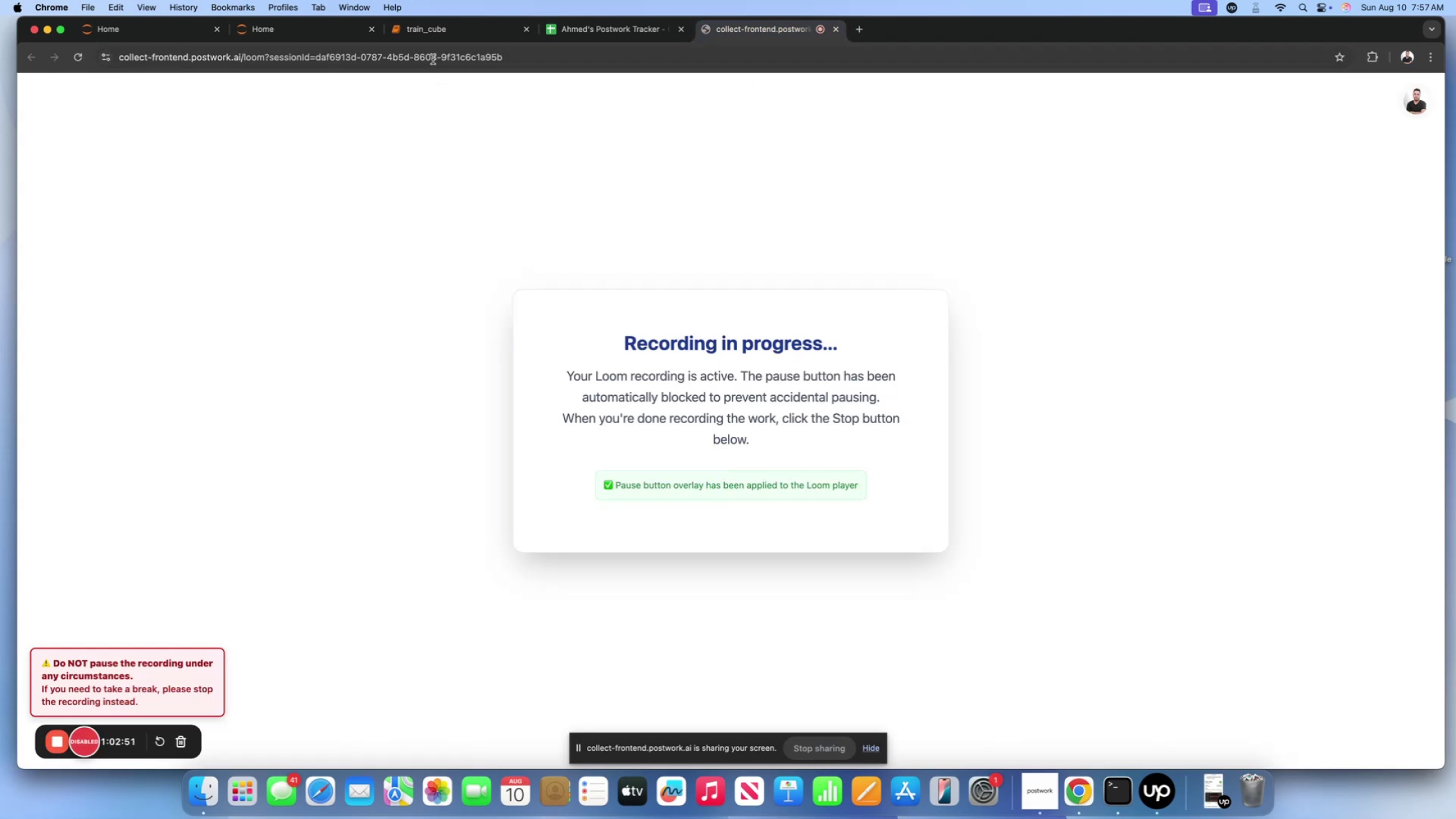 
left_click([435, 37])
 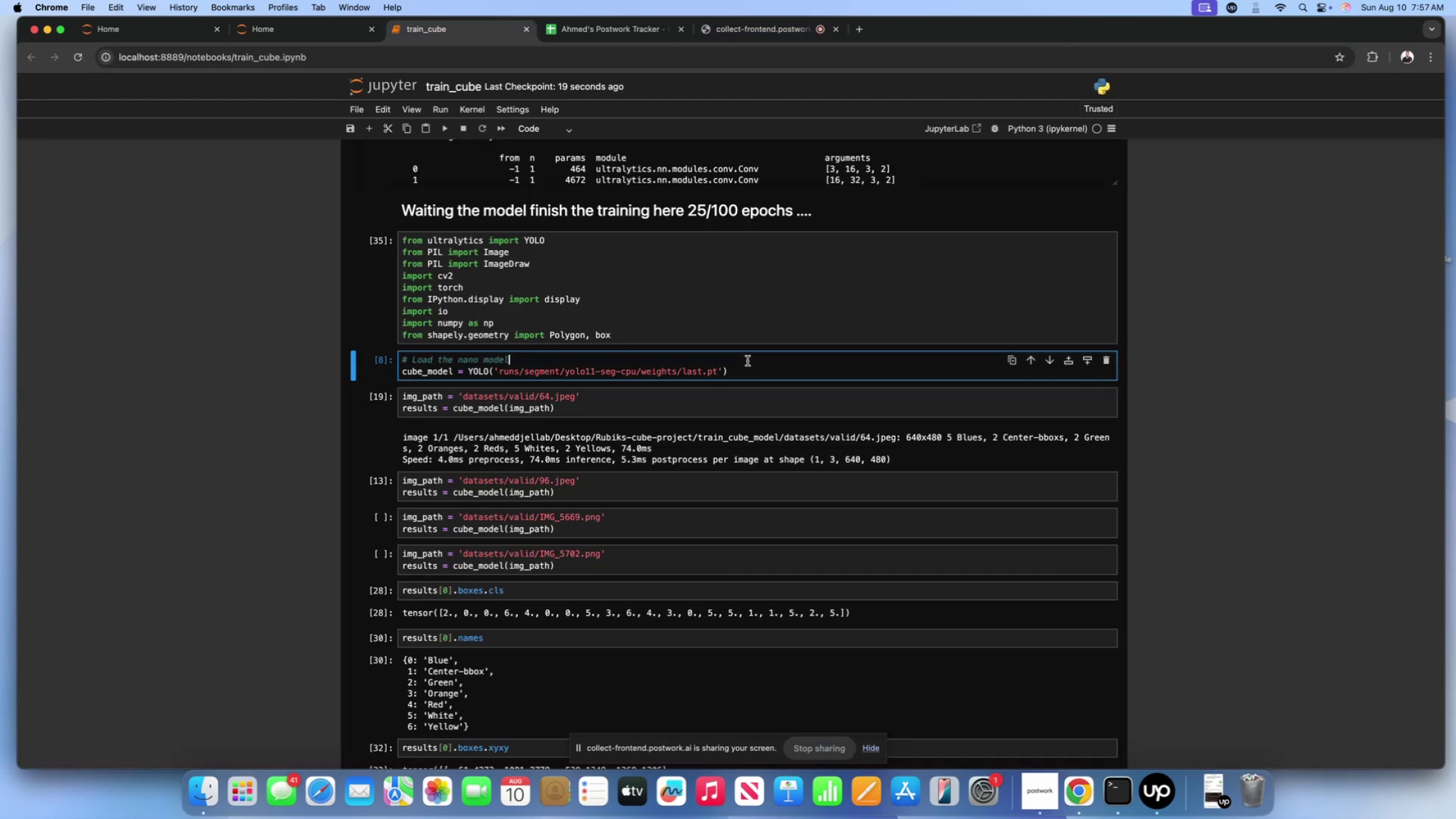 
double_click([749, 365])
 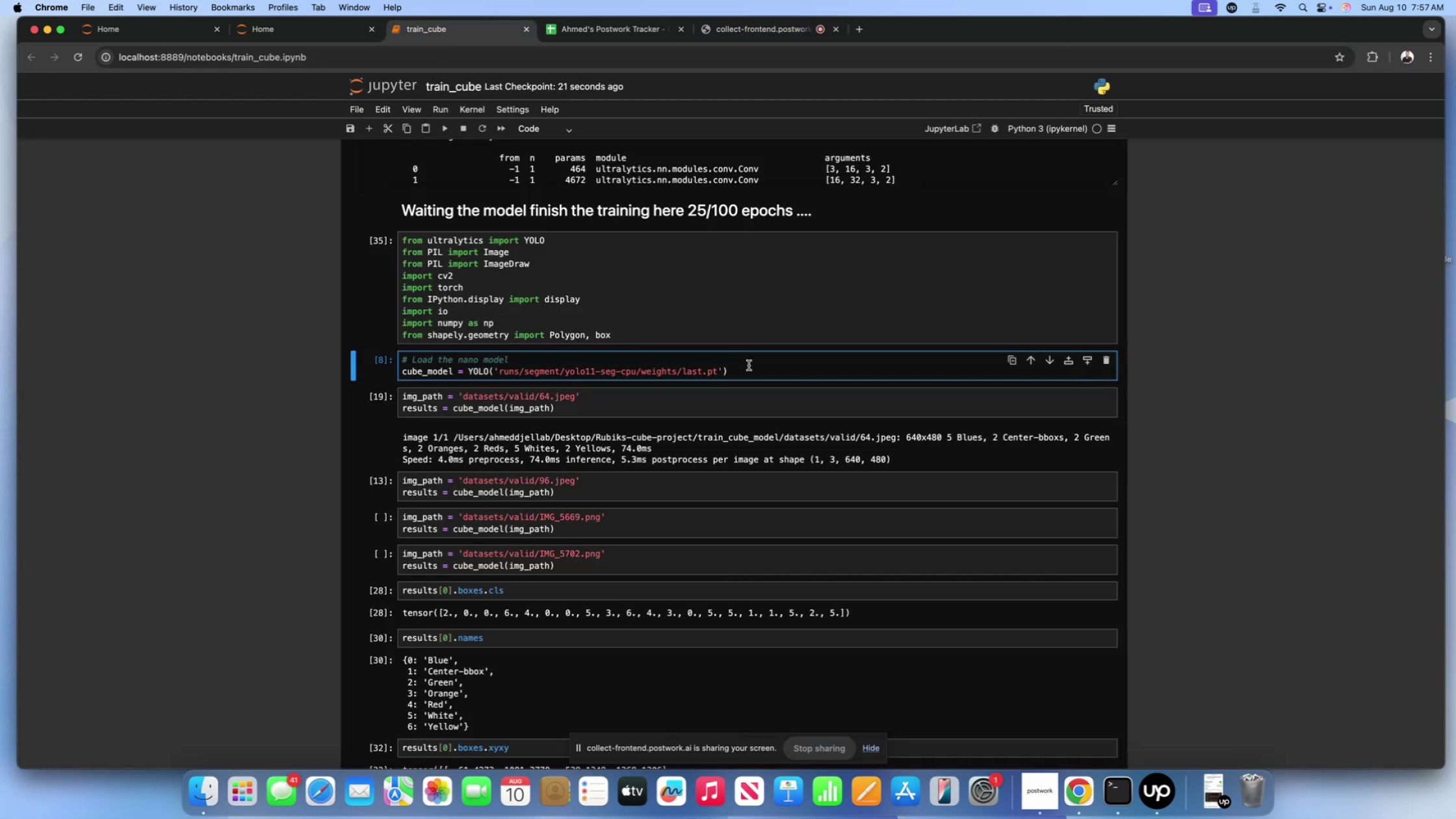 
key(Shift+Enter)
 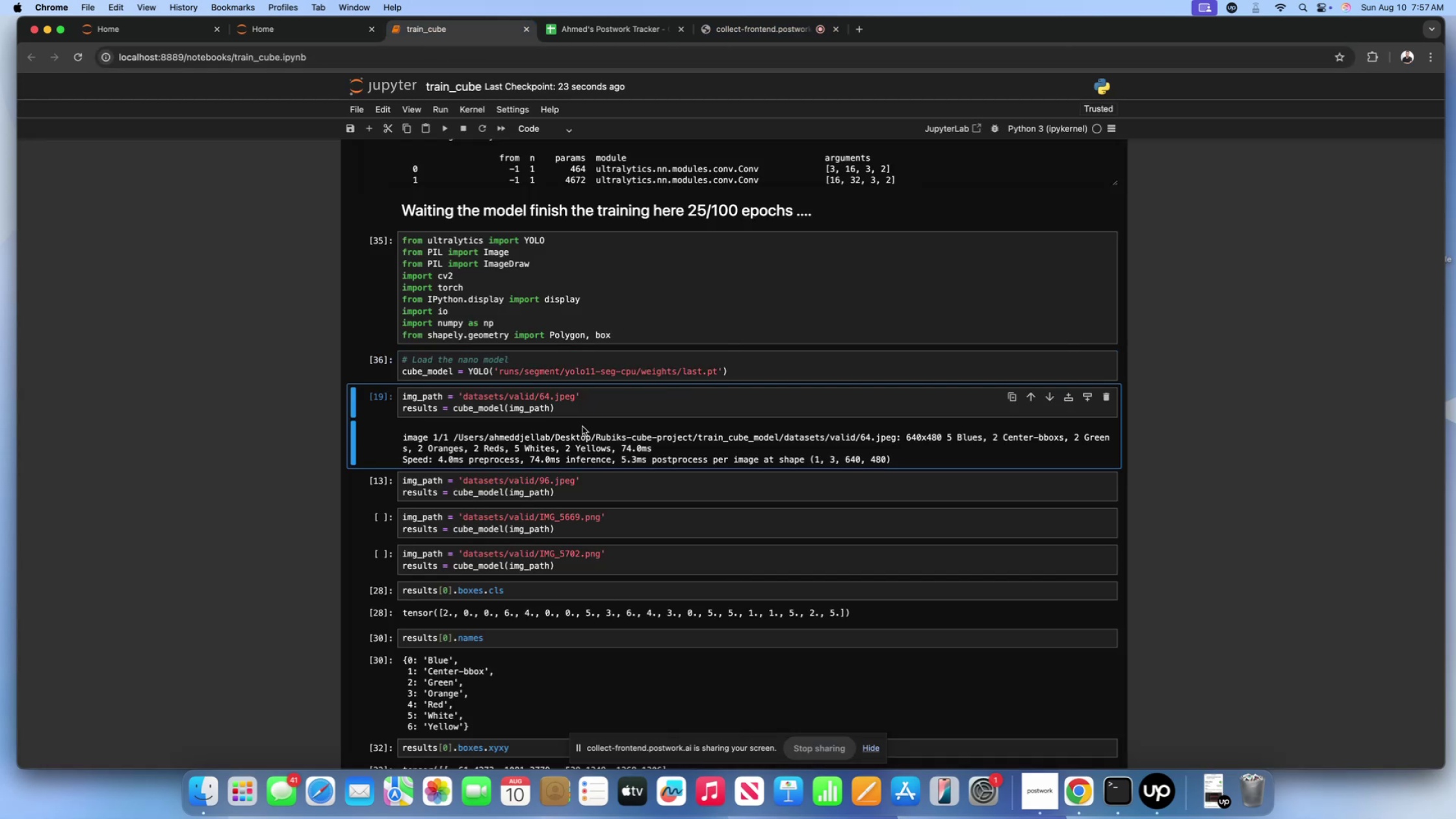 
double_click([573, 411])
 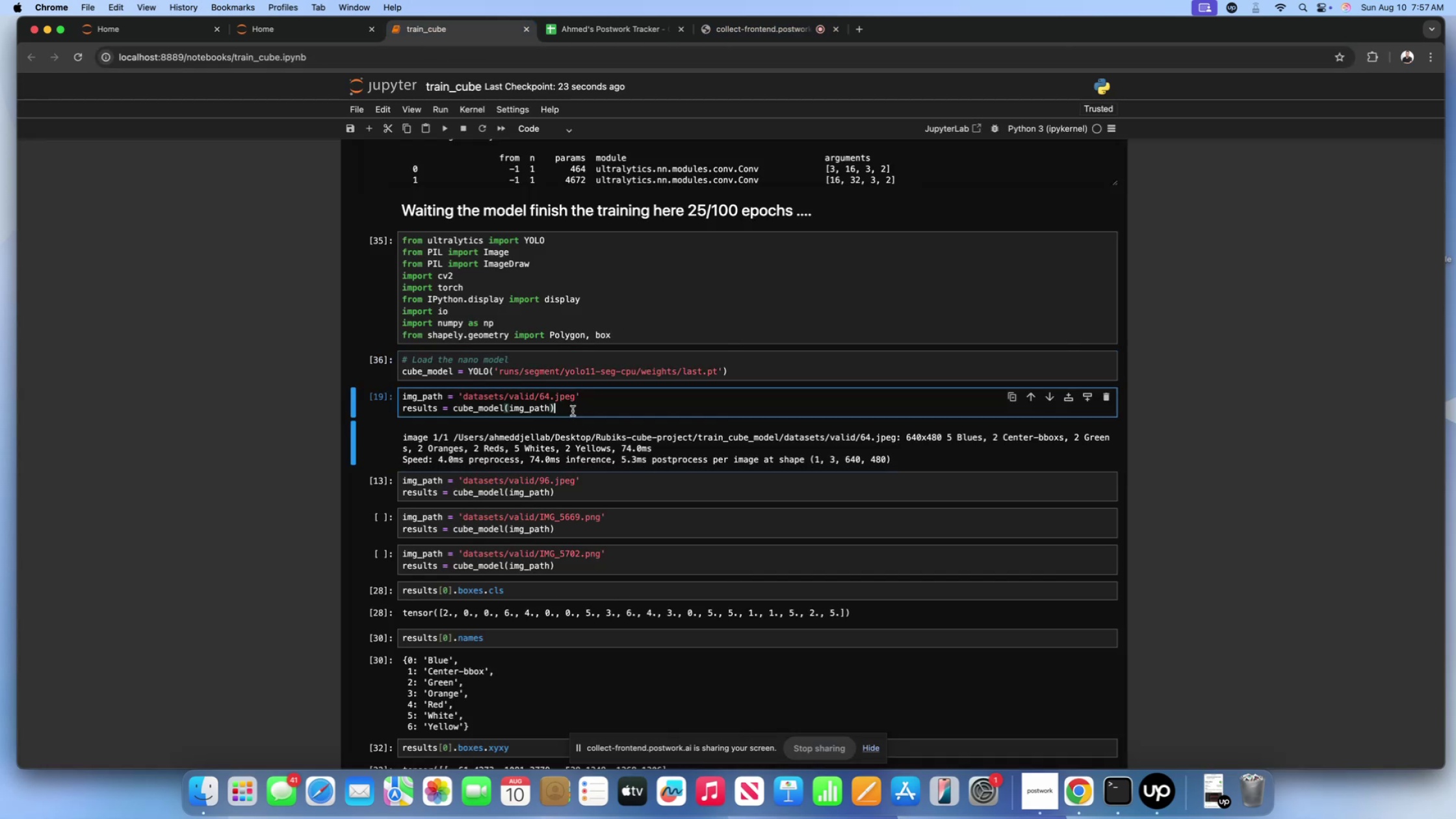 
key(Shift+Enter)
 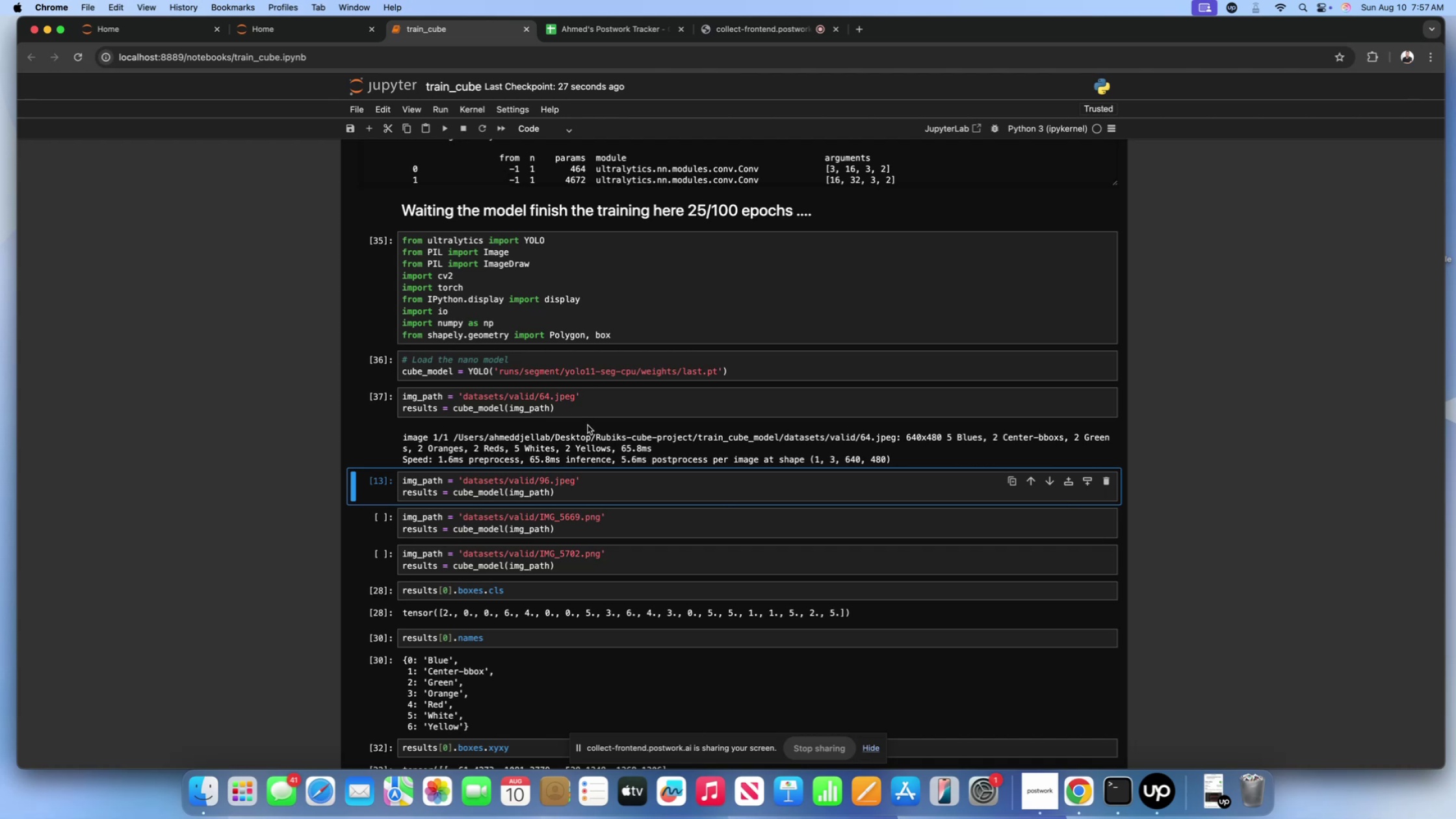 
left_click([584, 411])
 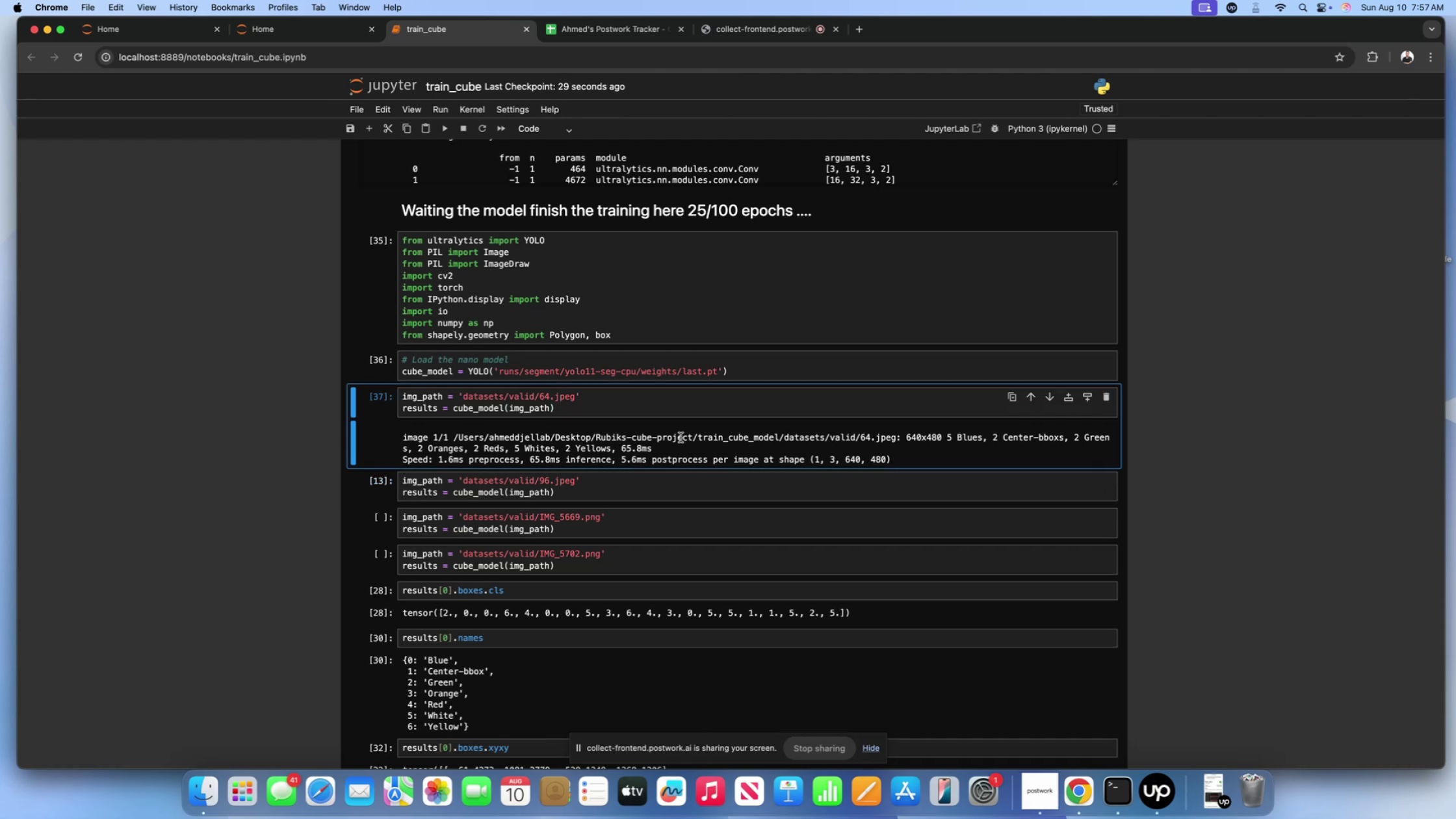 
double_click([601, 395])
 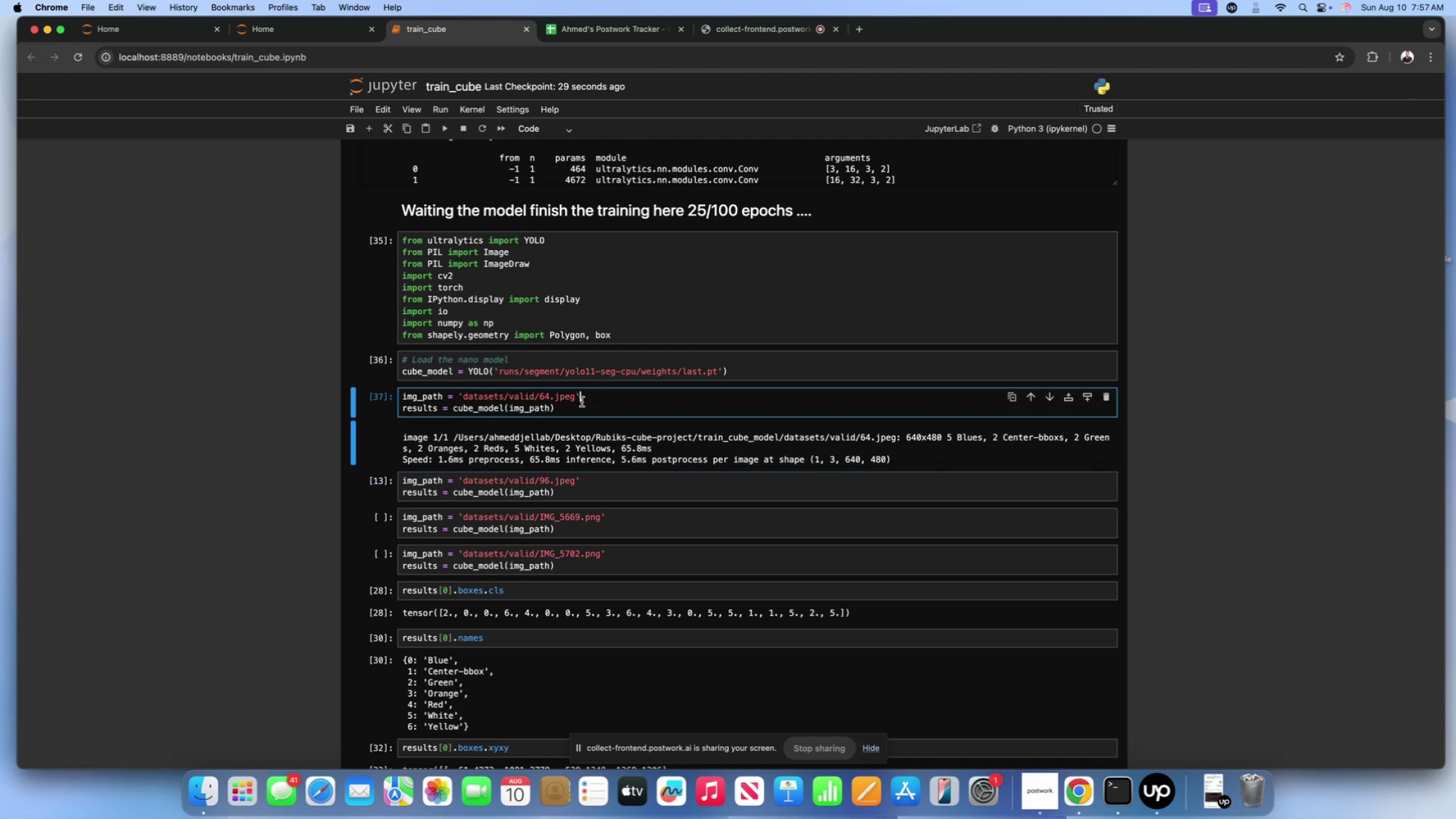 
triple_click([582, 402])
 